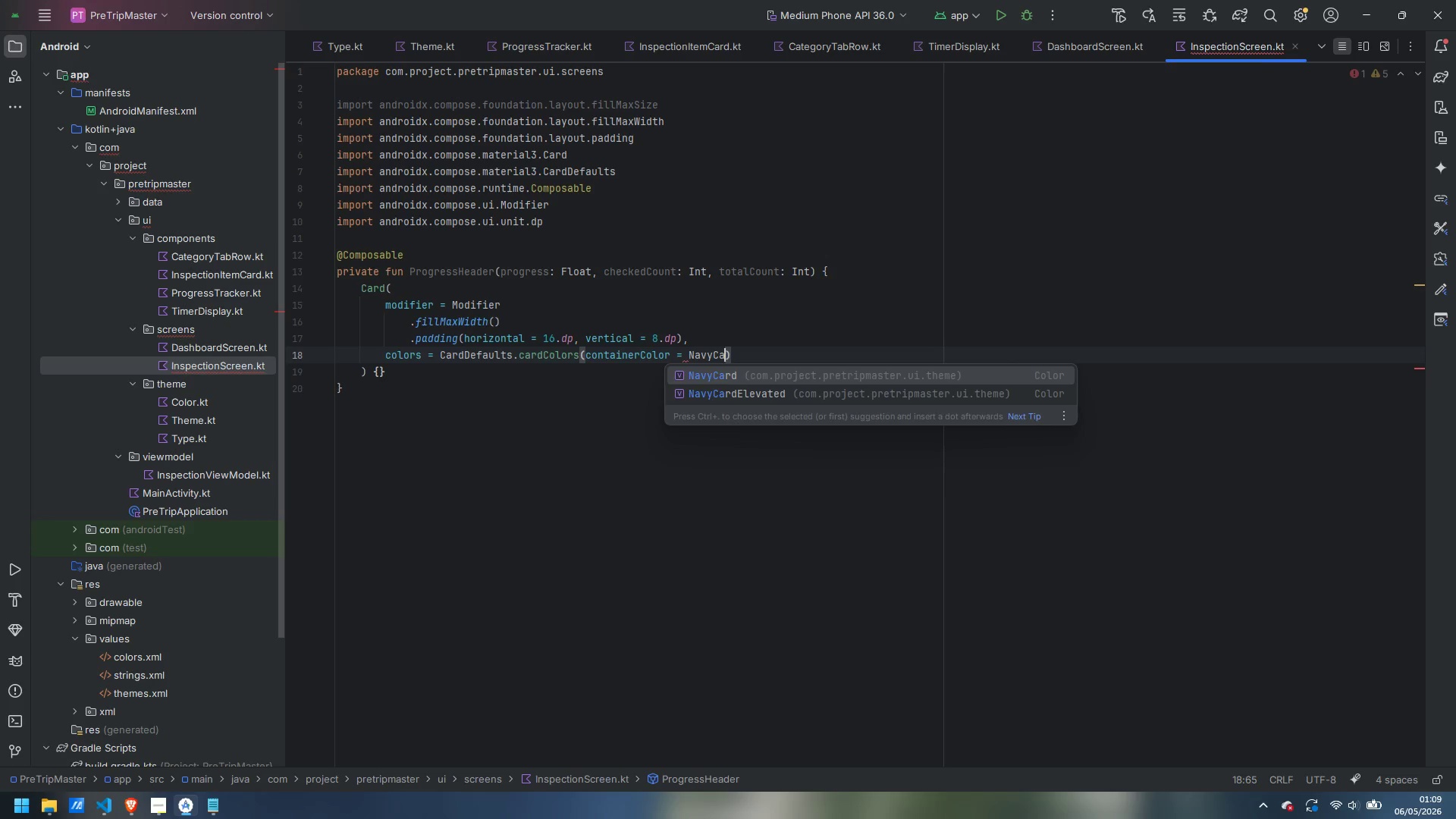 
key(Enter)
 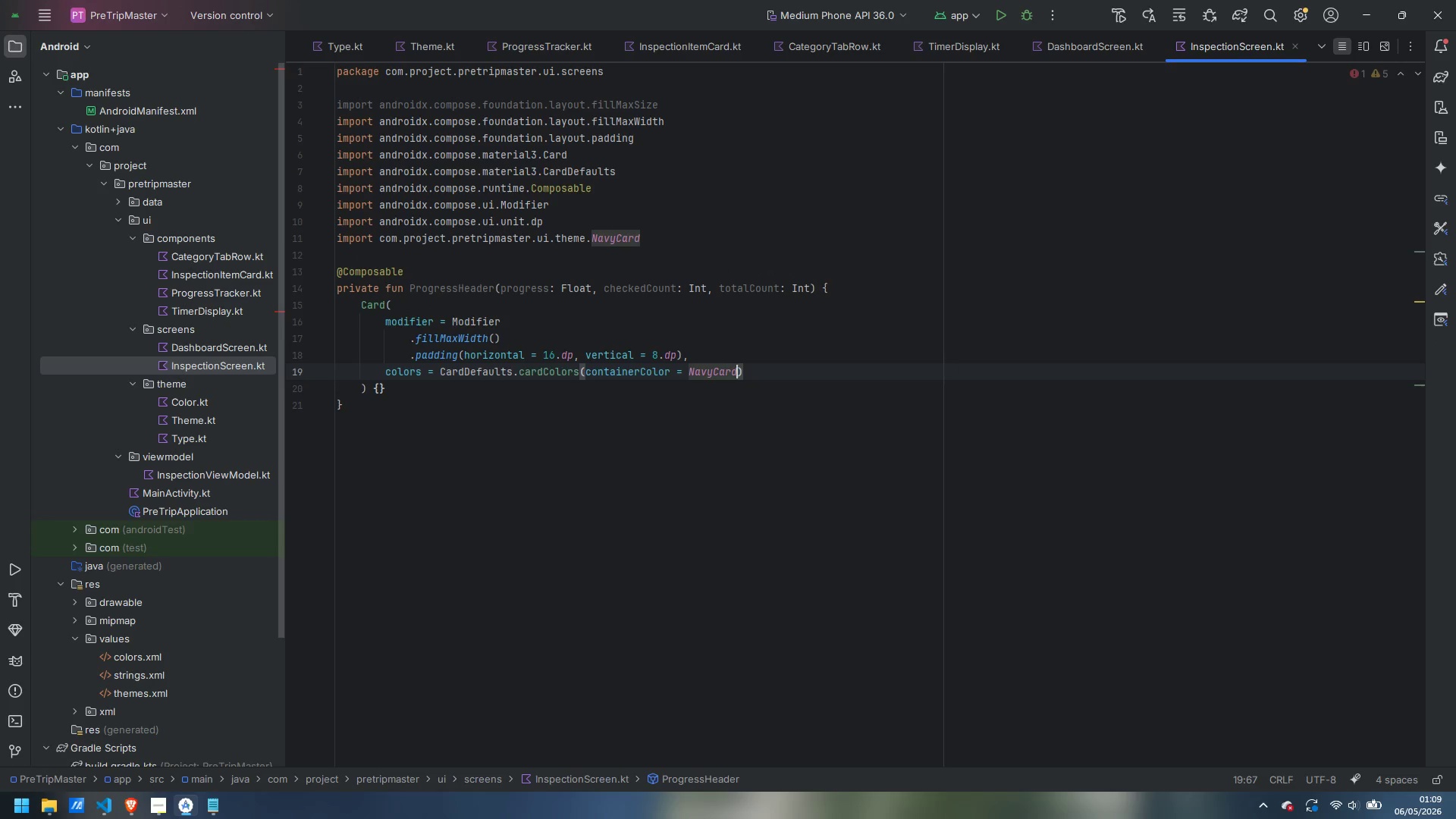 
key(ArrowRight)
 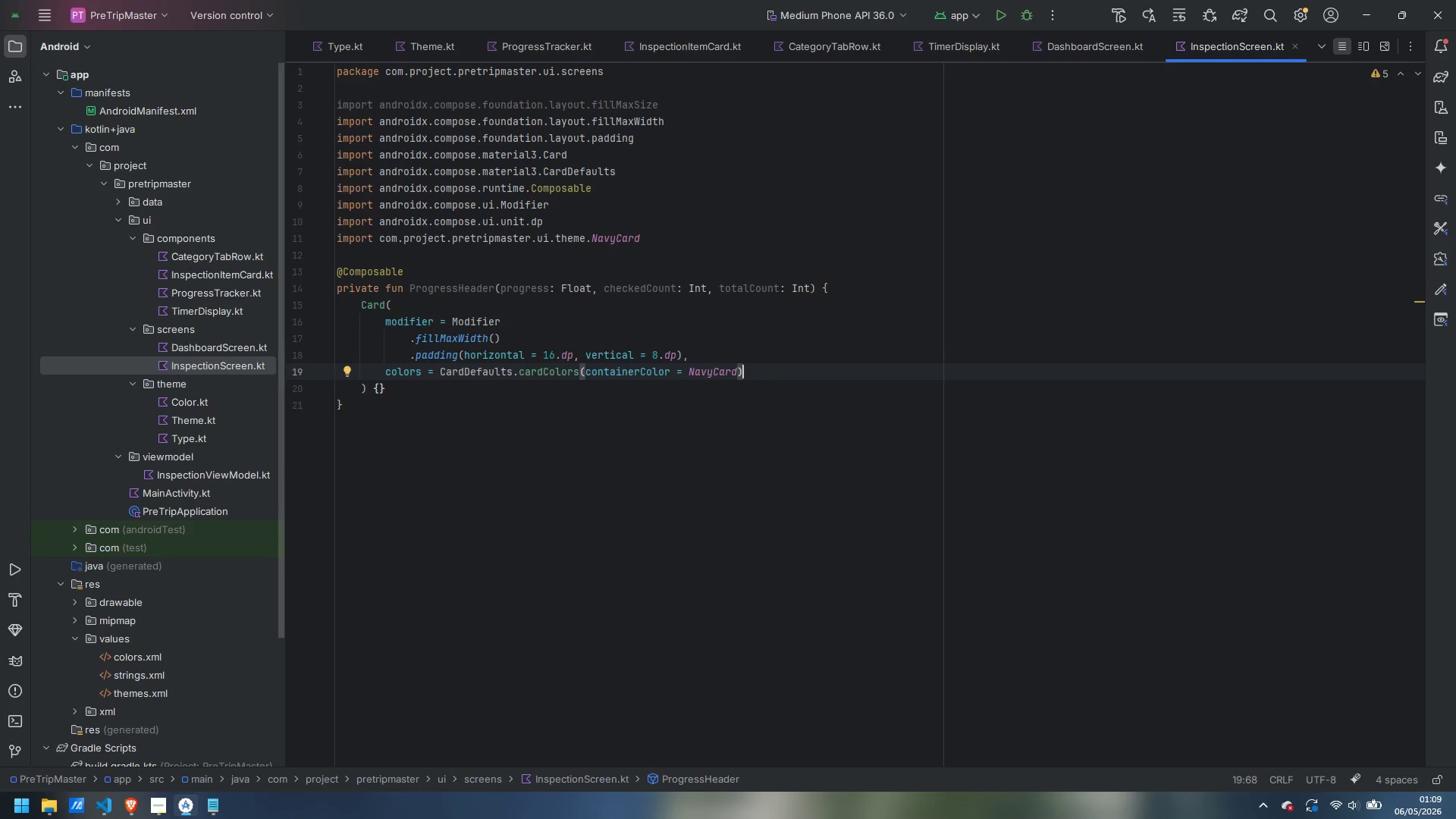 
key(Comma)
 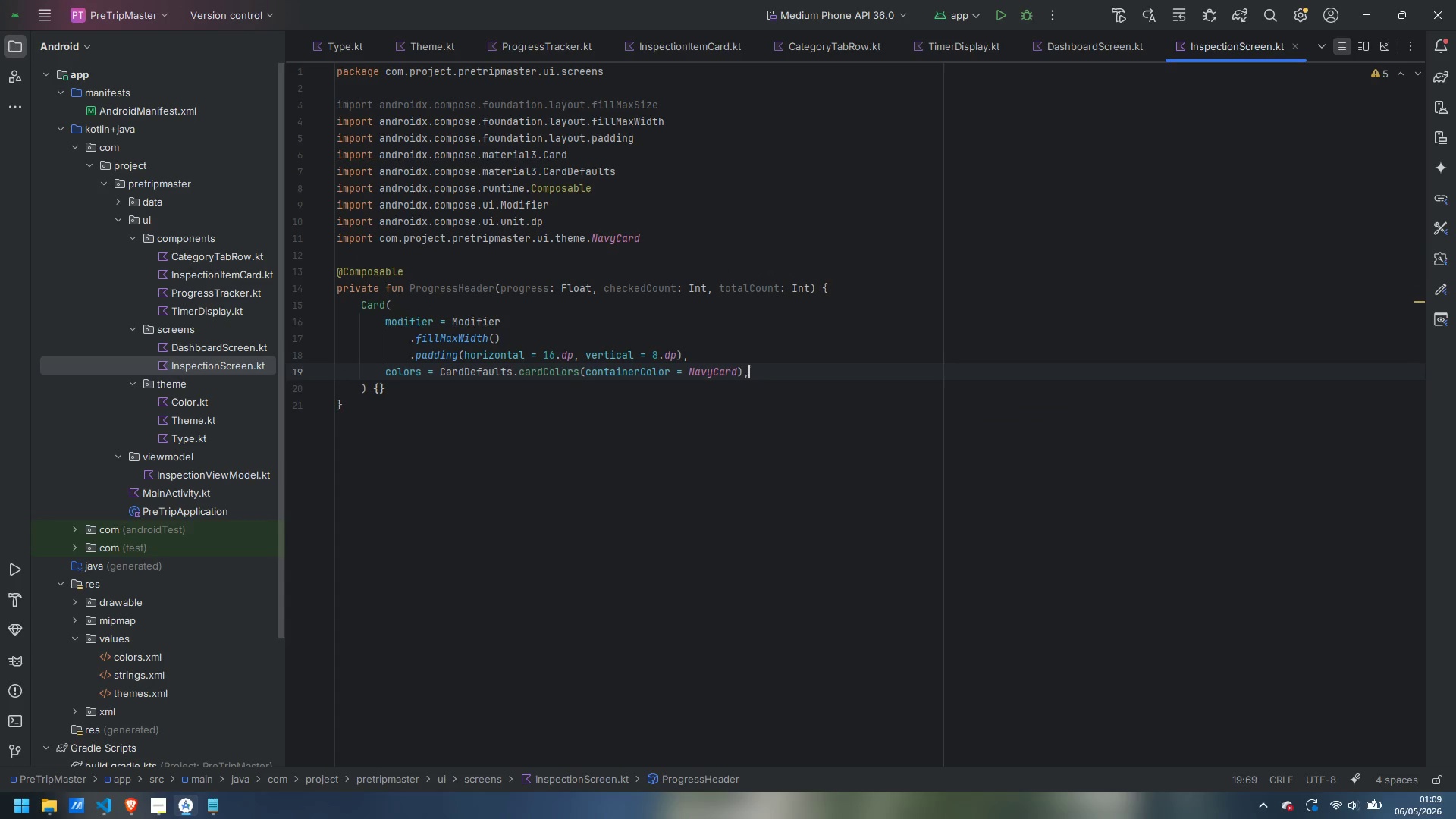 
key(Enter)
 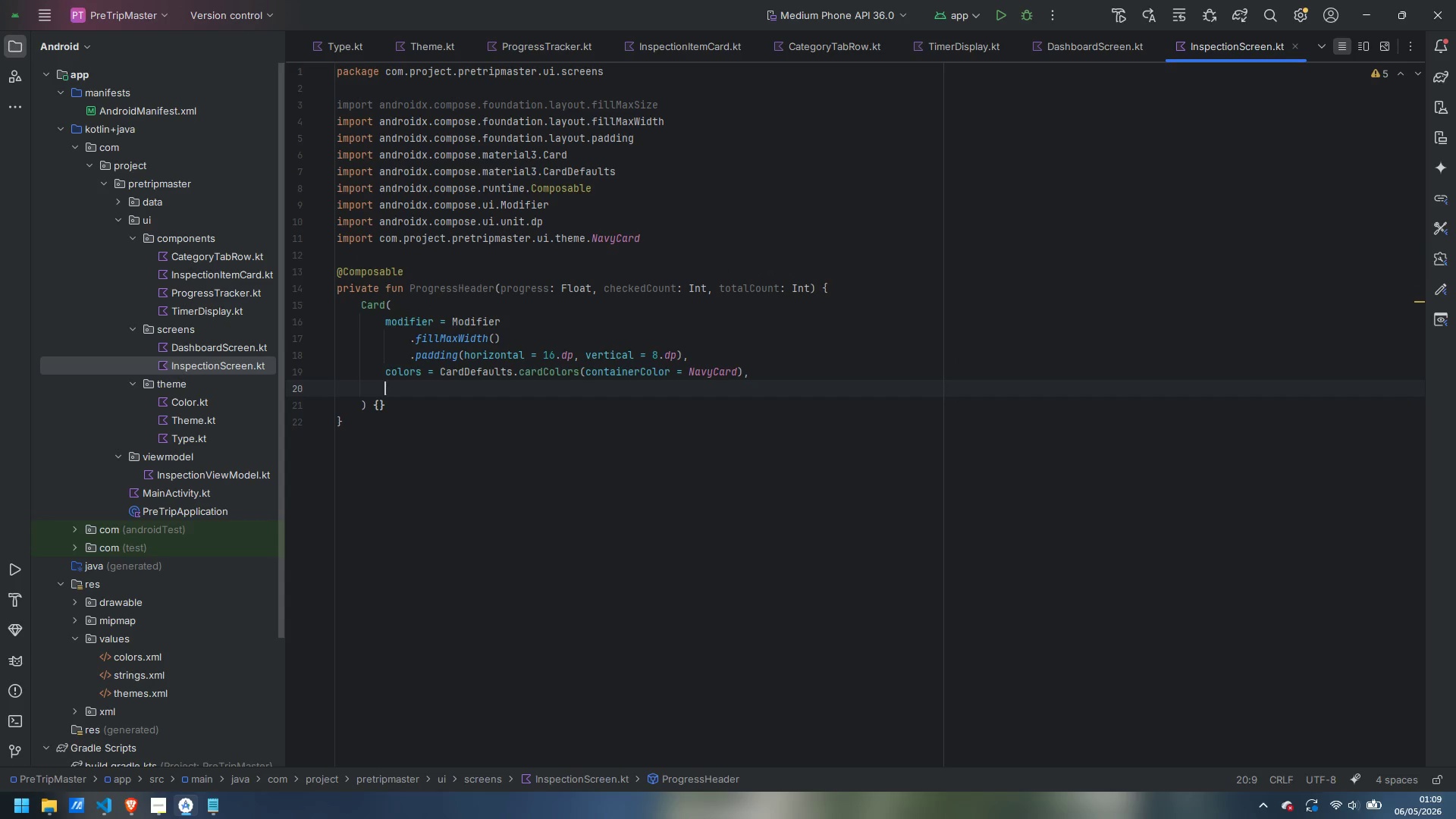 
type(sha)
 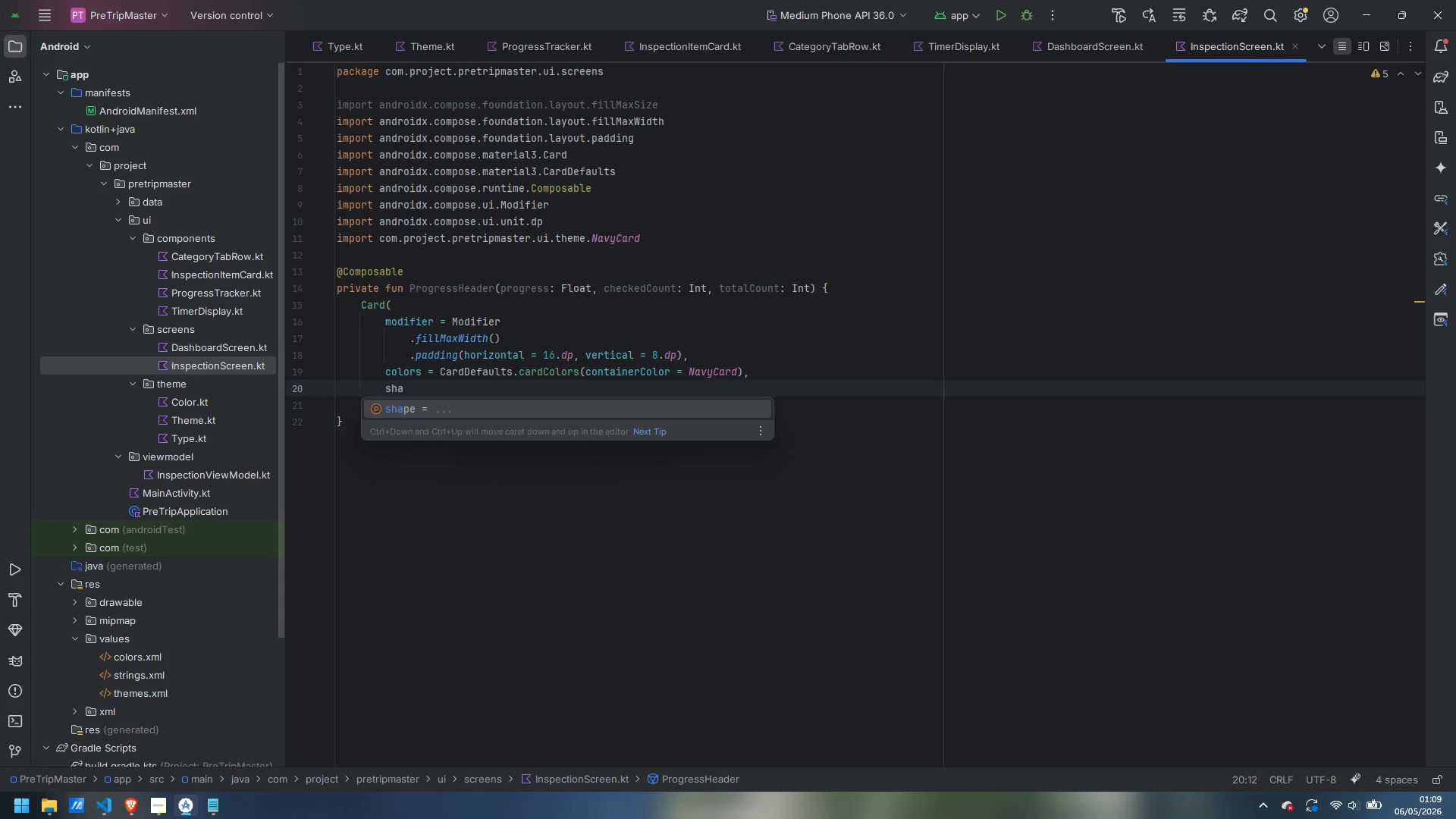 
key(Enter)
 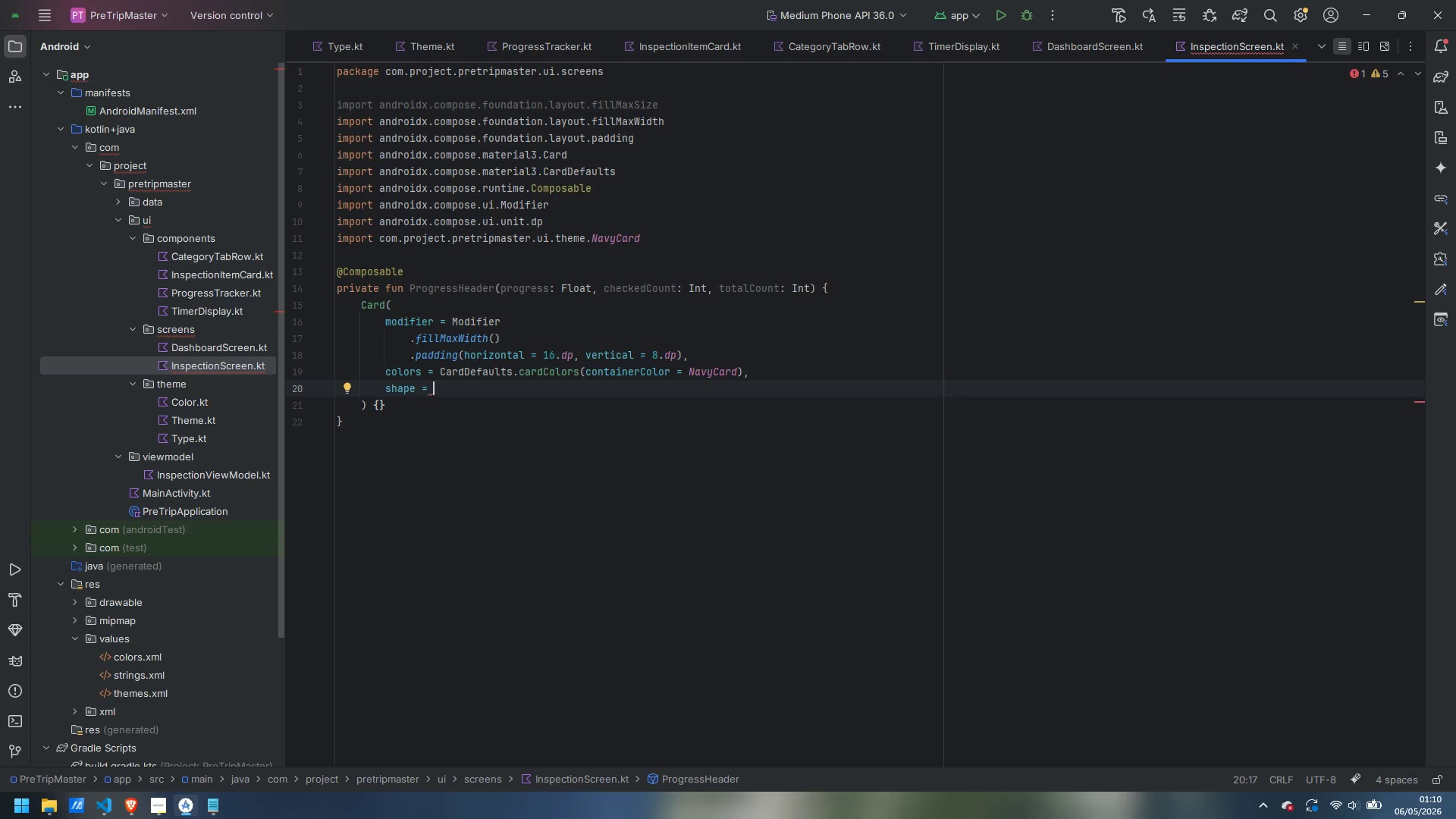 
type(Rounded)
 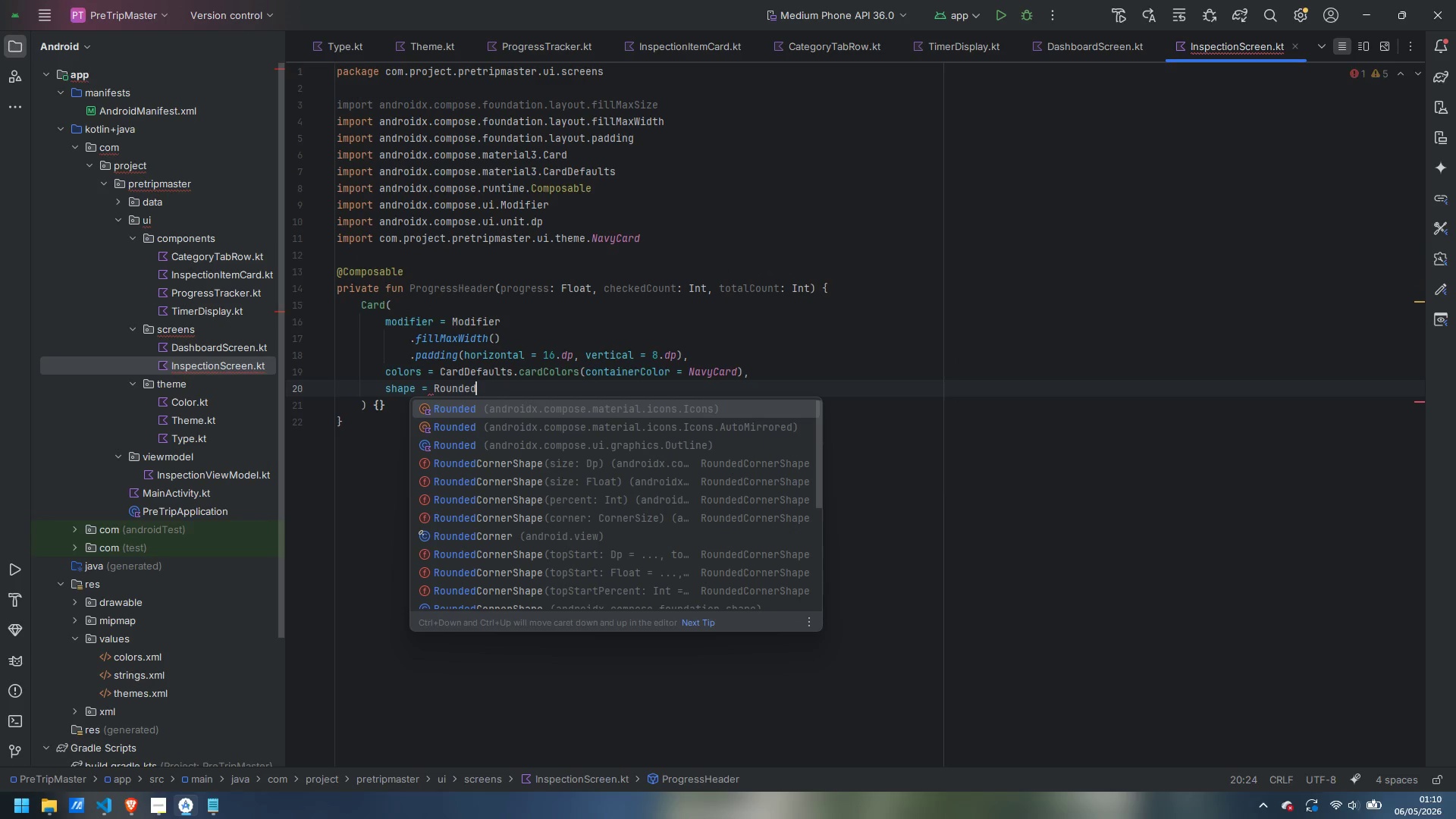 
key(ArrowDown)
 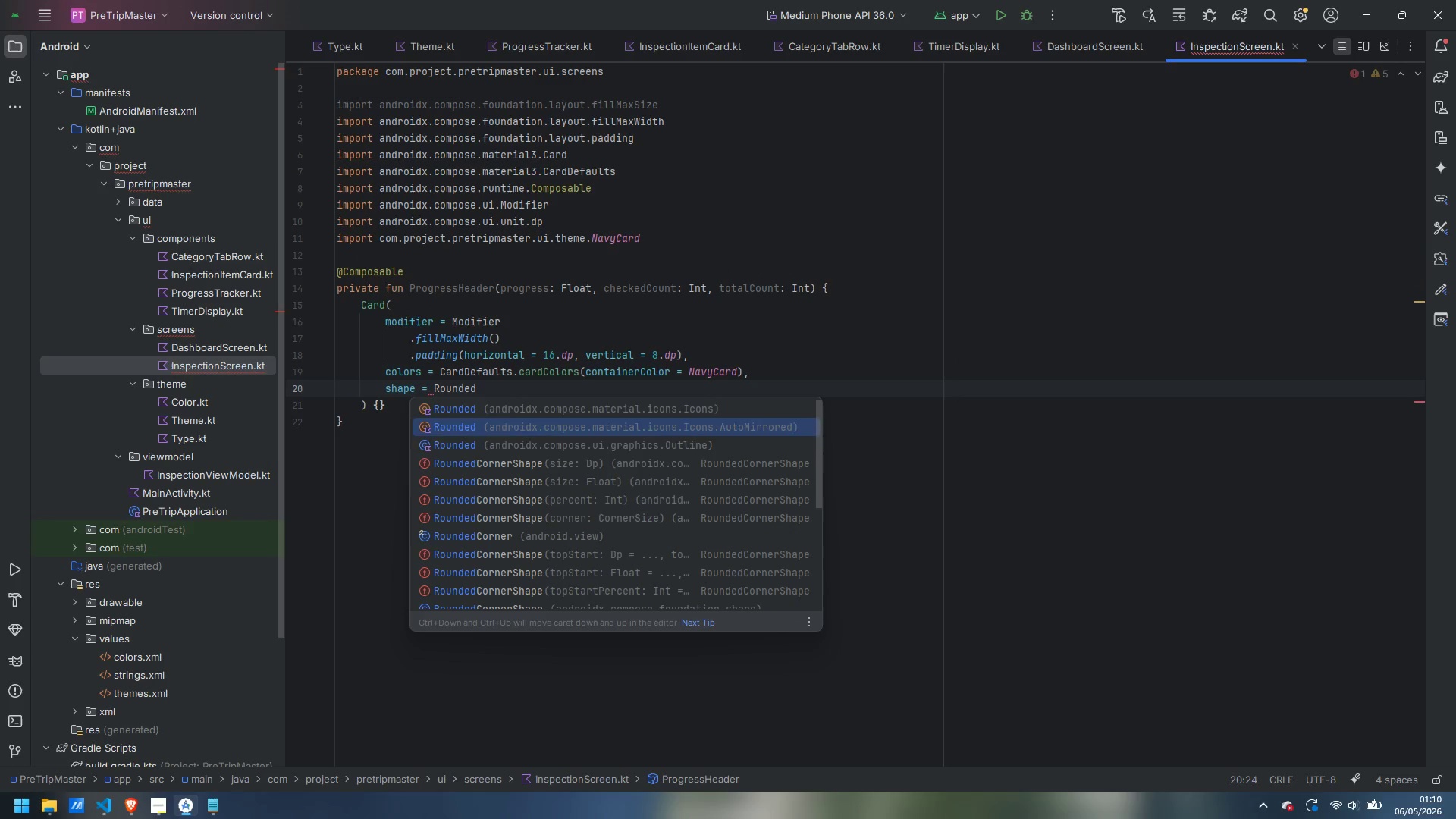 
key(ArrowDown)
 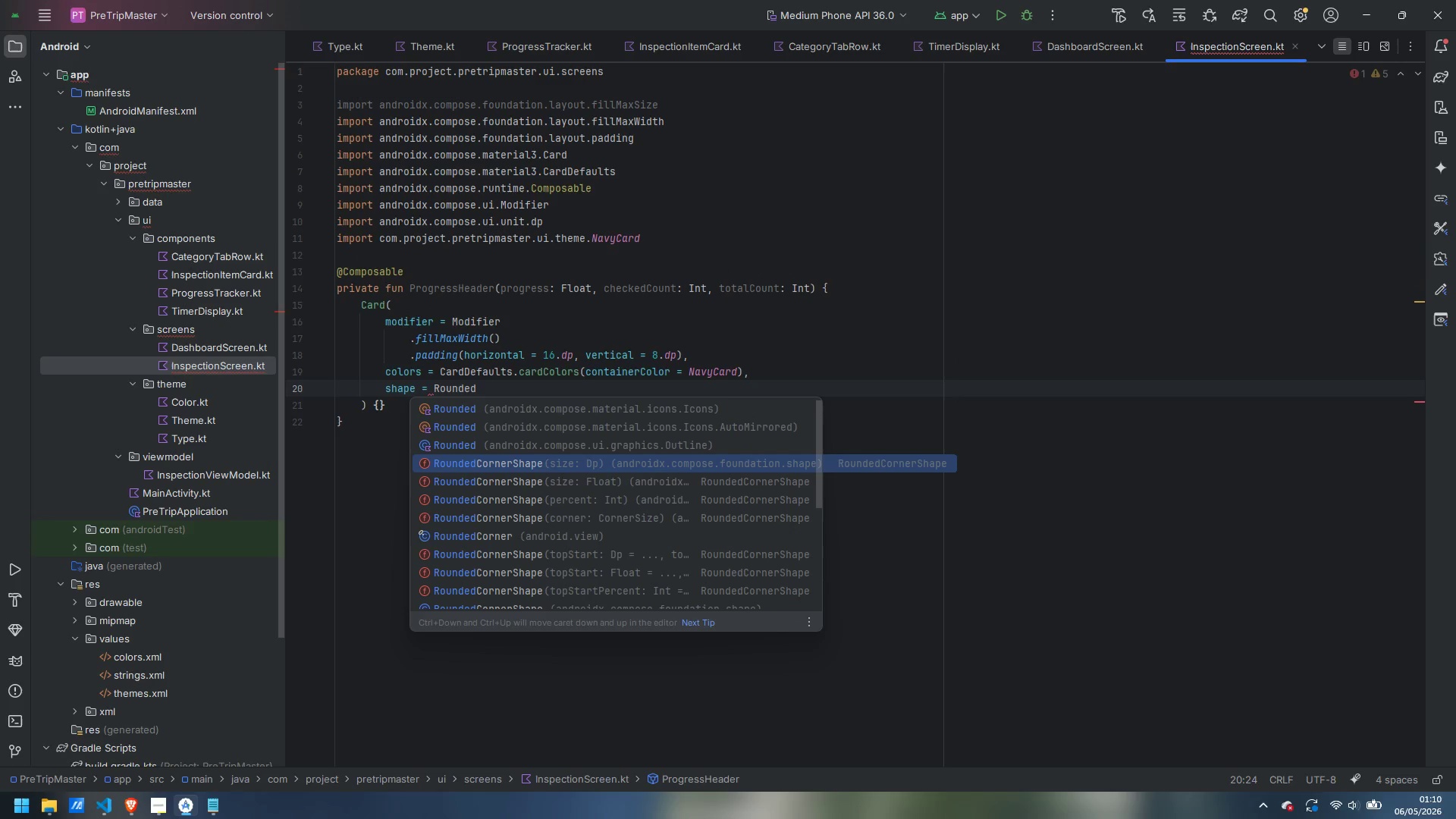 
key(ArrowDown)
 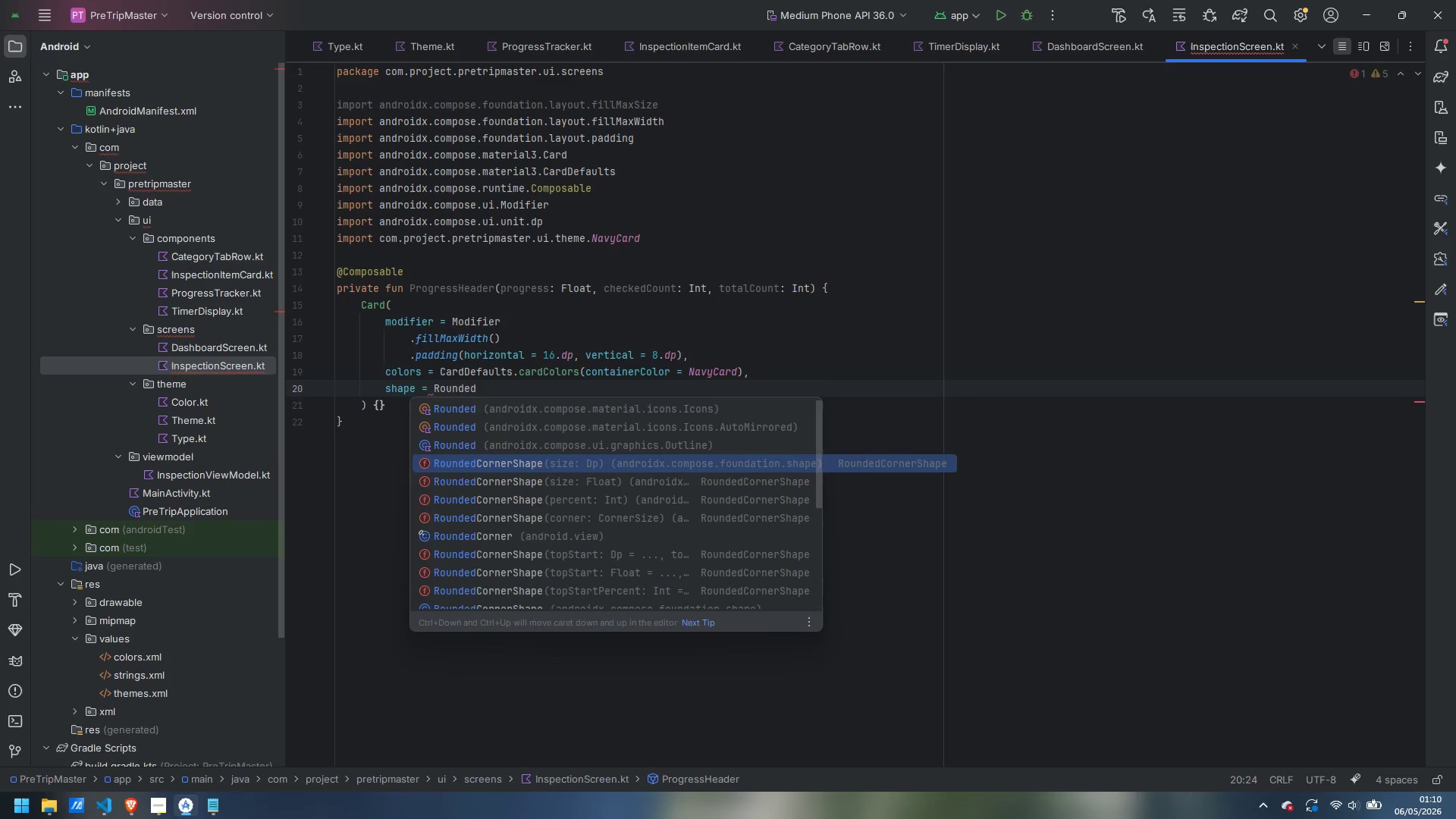 
key(Enter)
 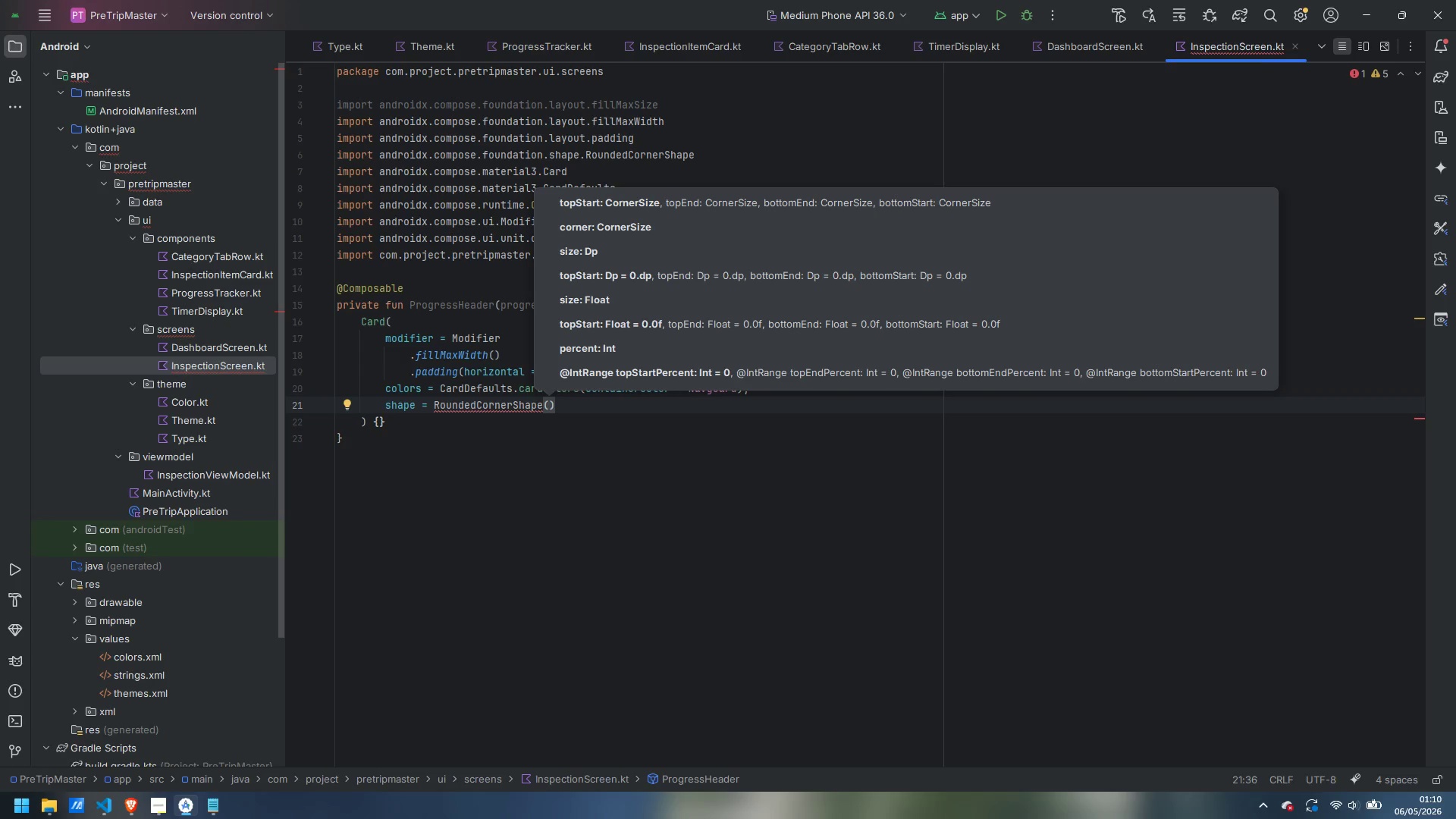 
type(12.do)
key(Backspace)
type(p)
 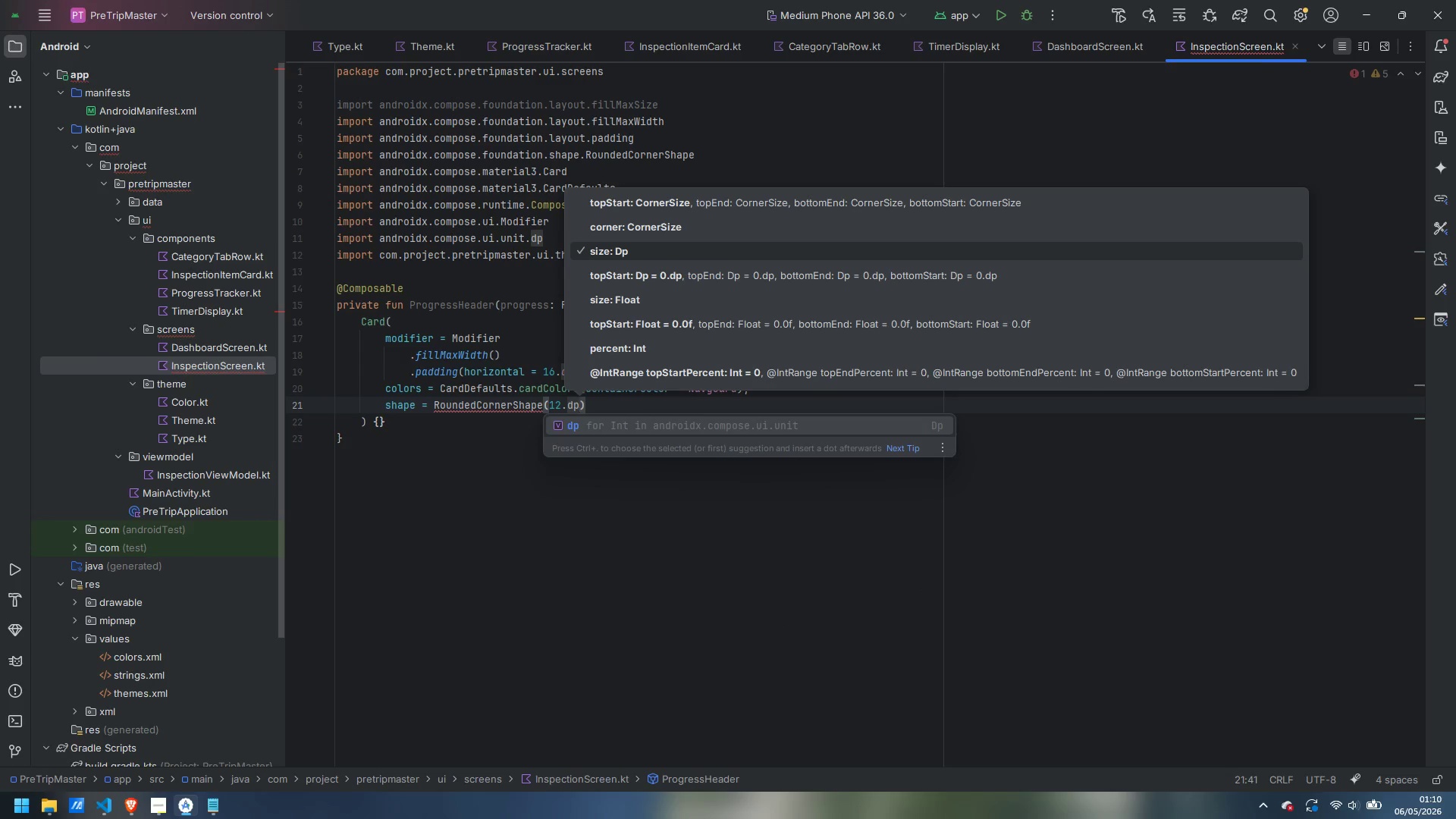 
key(Enter)
 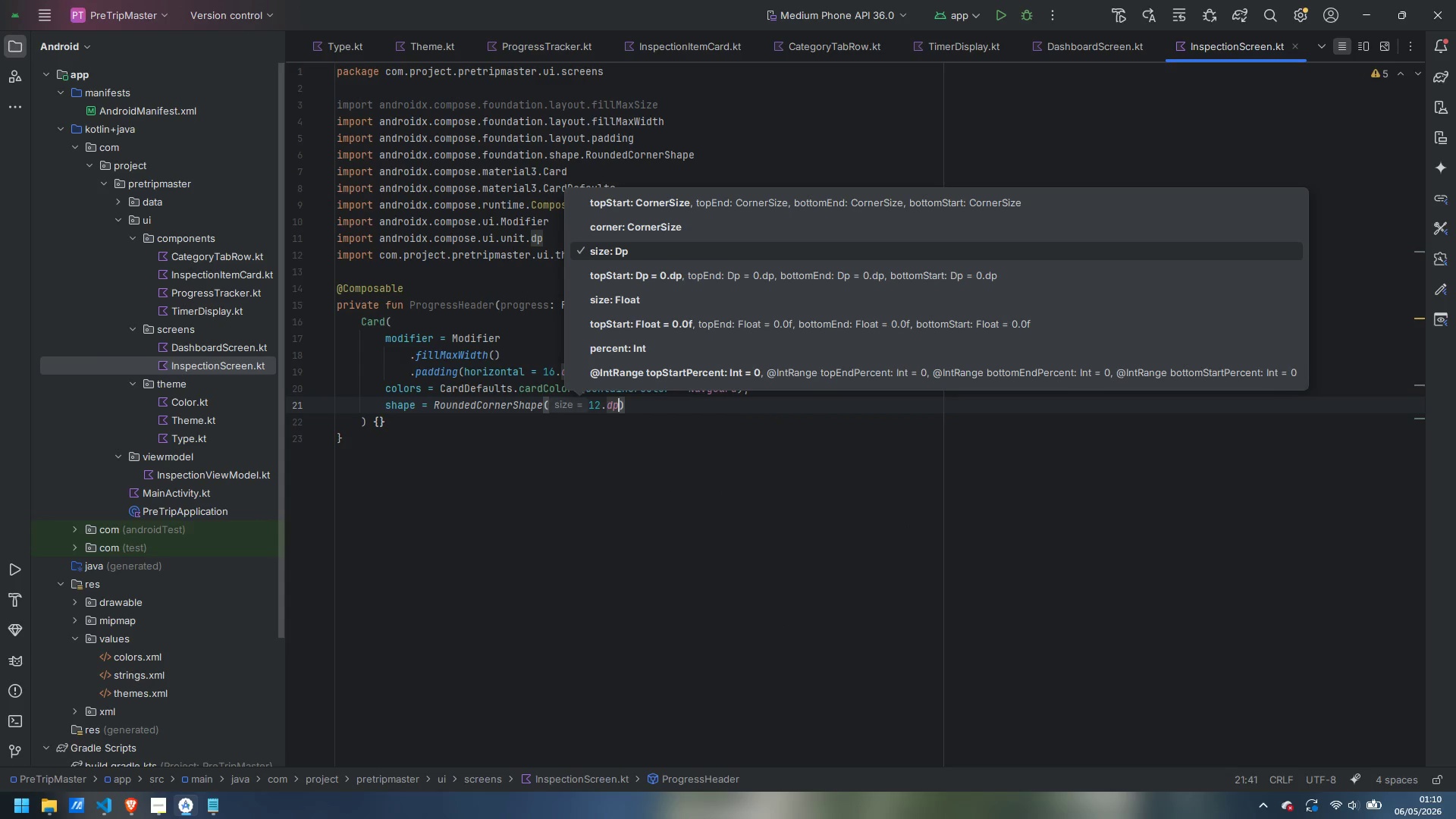 
key(ArrowDown)
 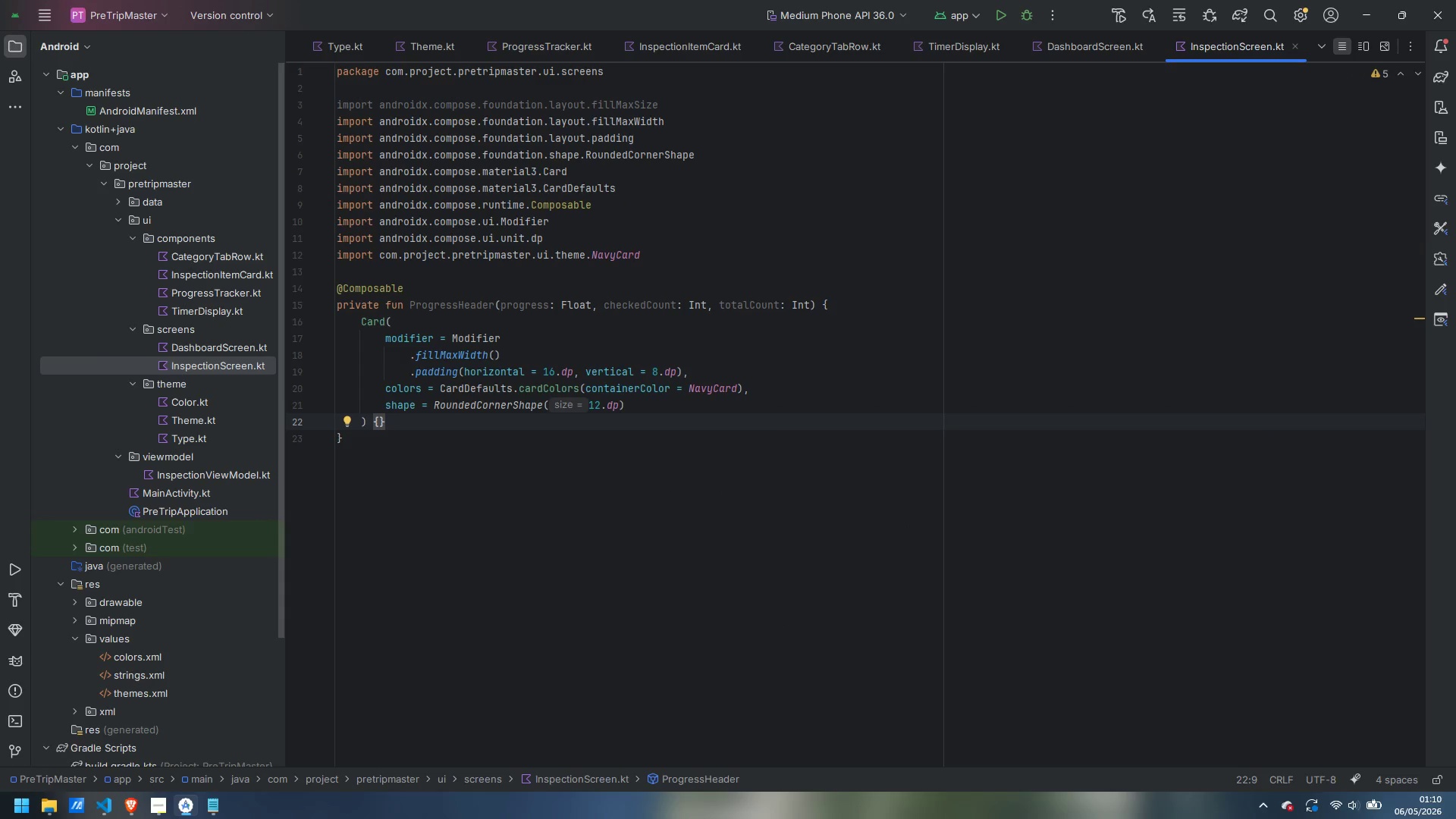 
key(ArrowLeft)
 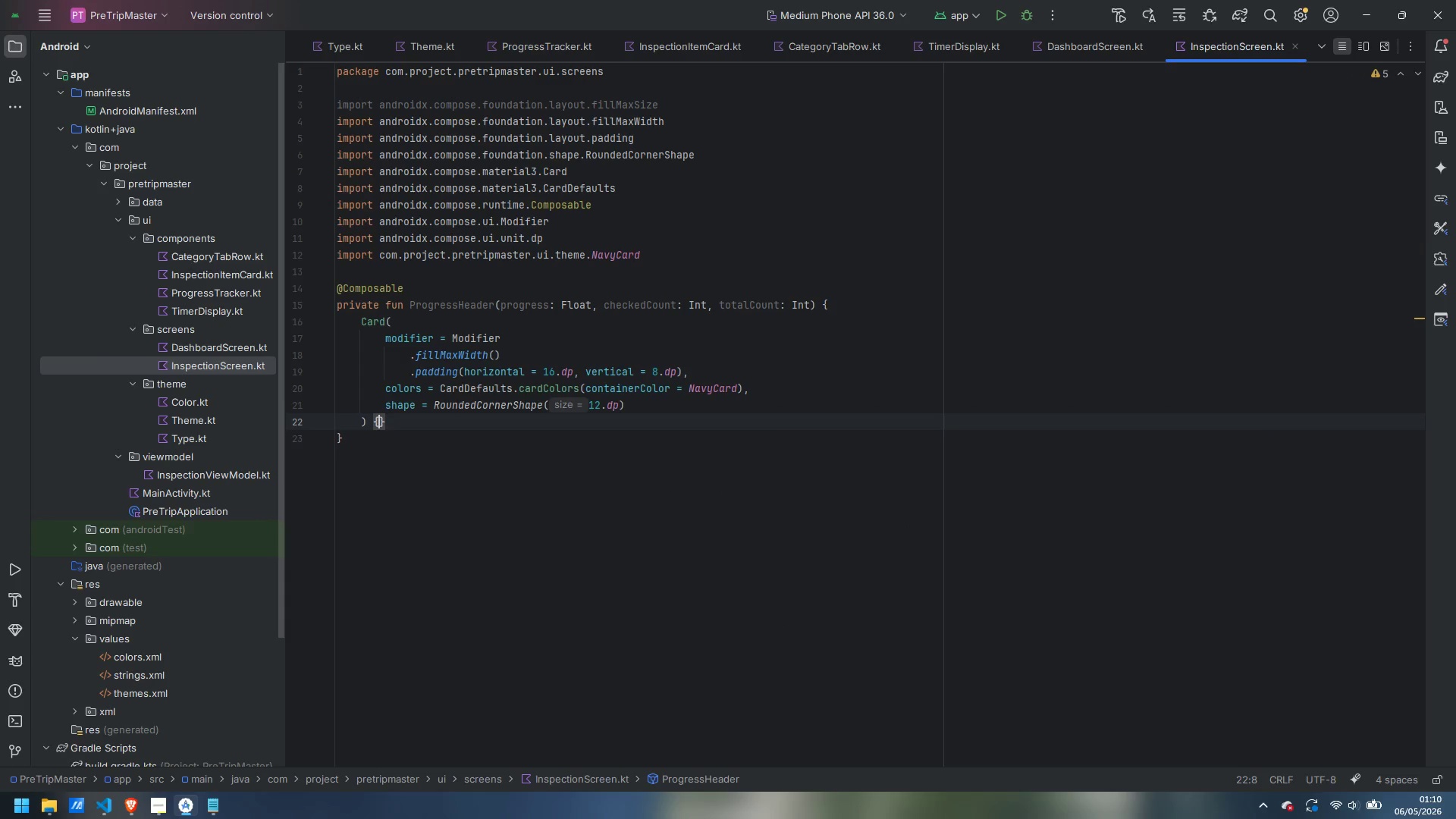 
key(Enter)
 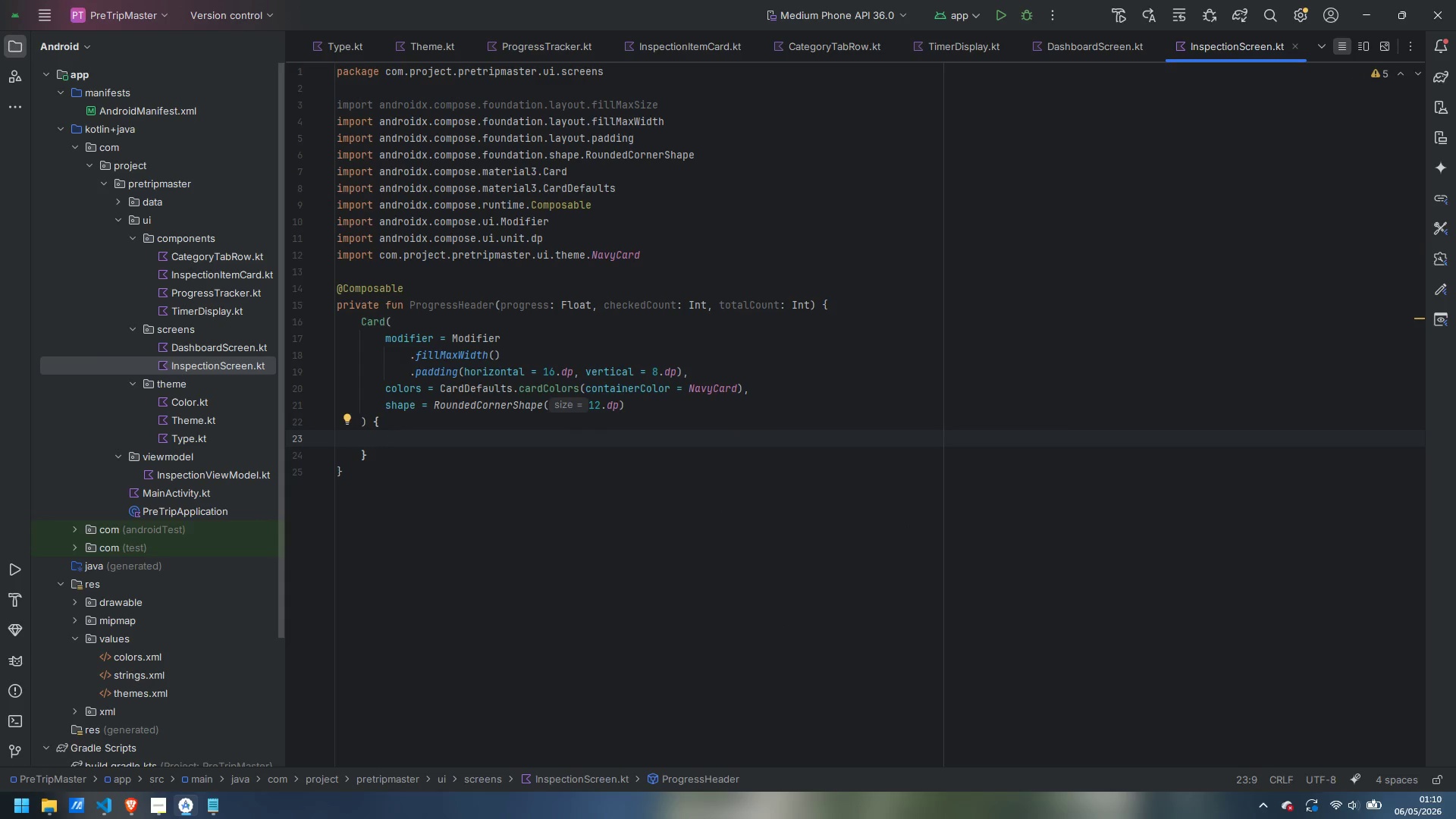 
type(Row)
 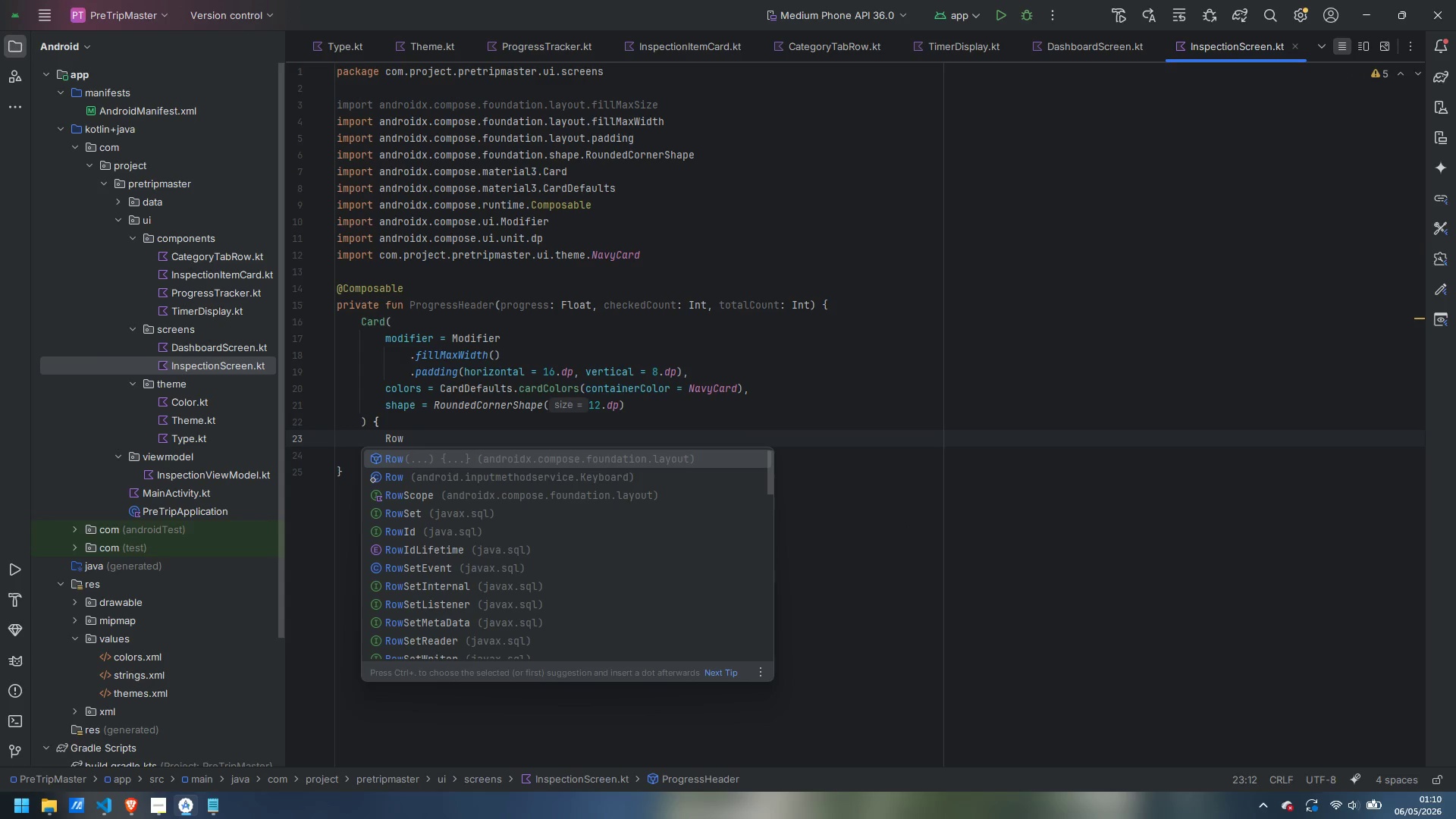 
key(Enter)
 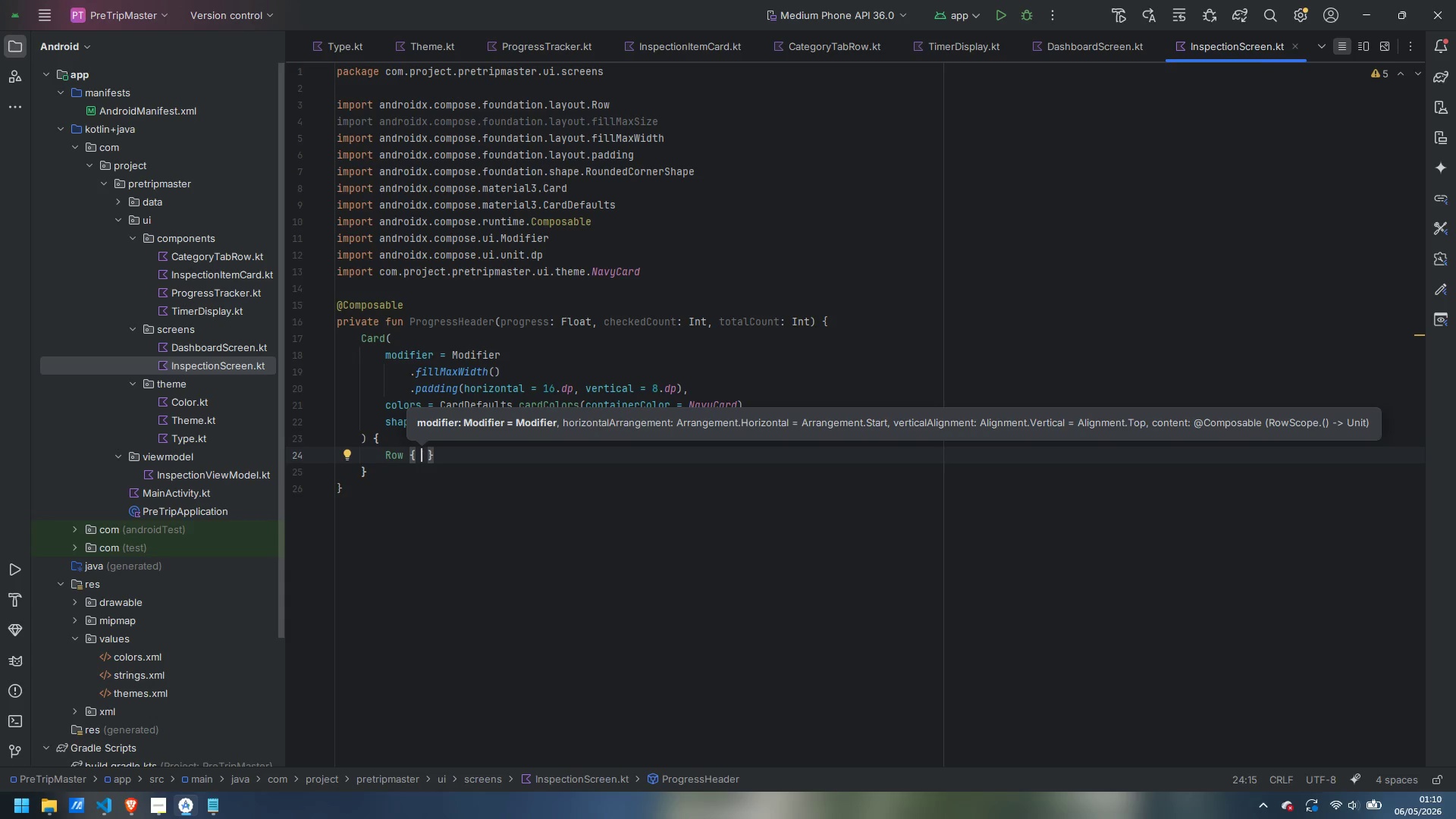 
key(ArrowLeft)
 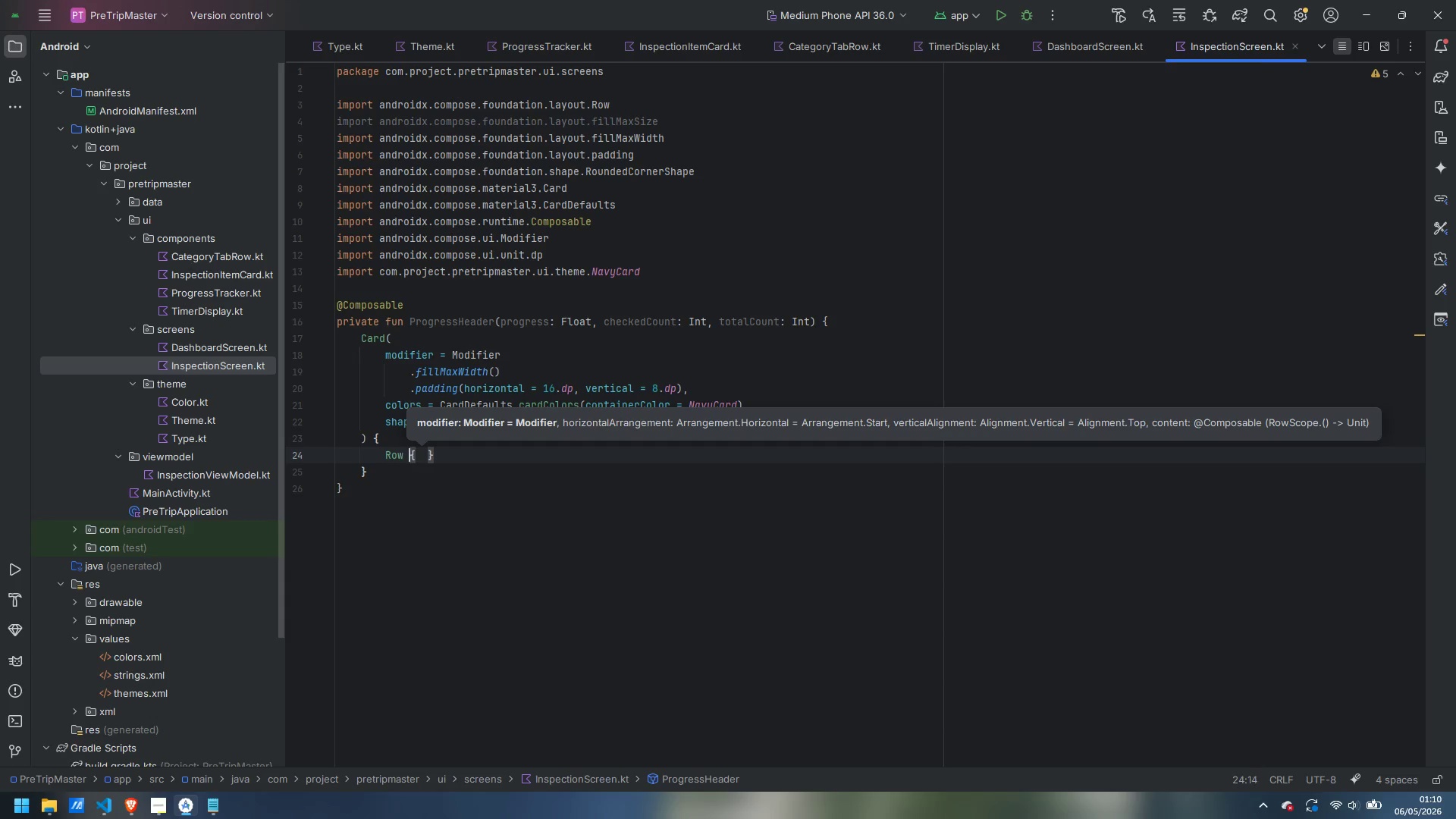 
key(ArrowLeft)
 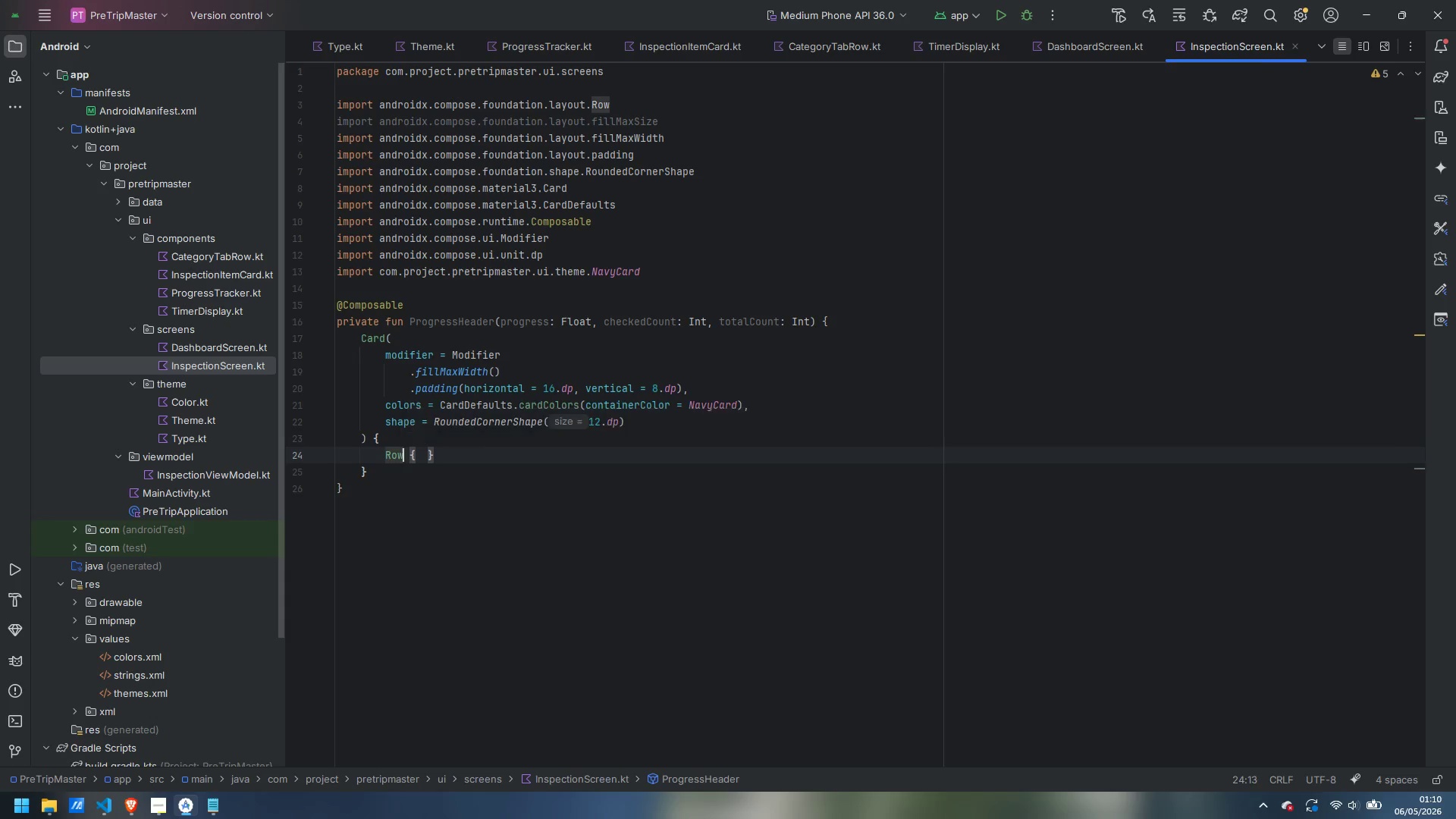 
key(ArrowLeft)
 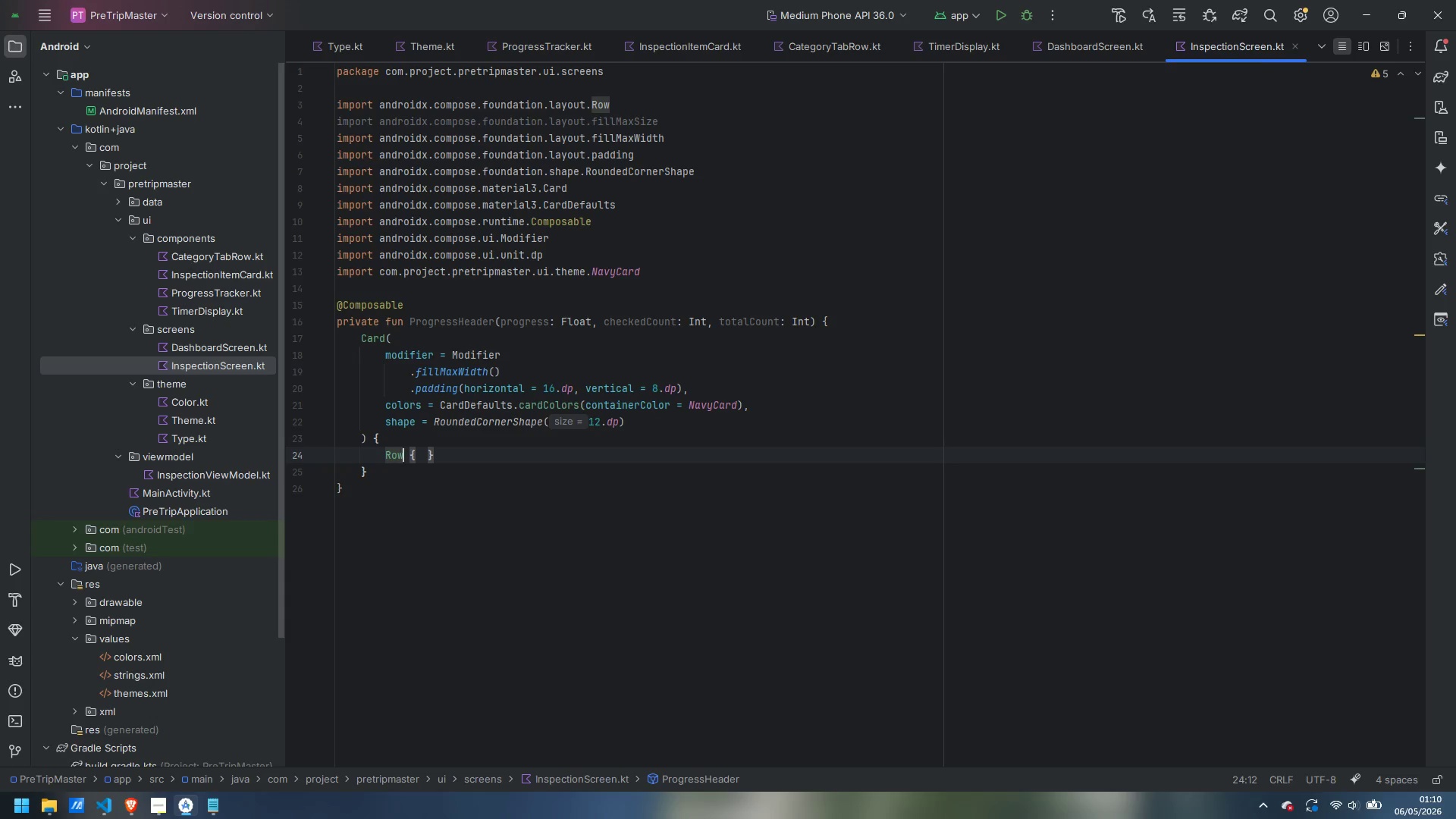 
key(Shift+9)
 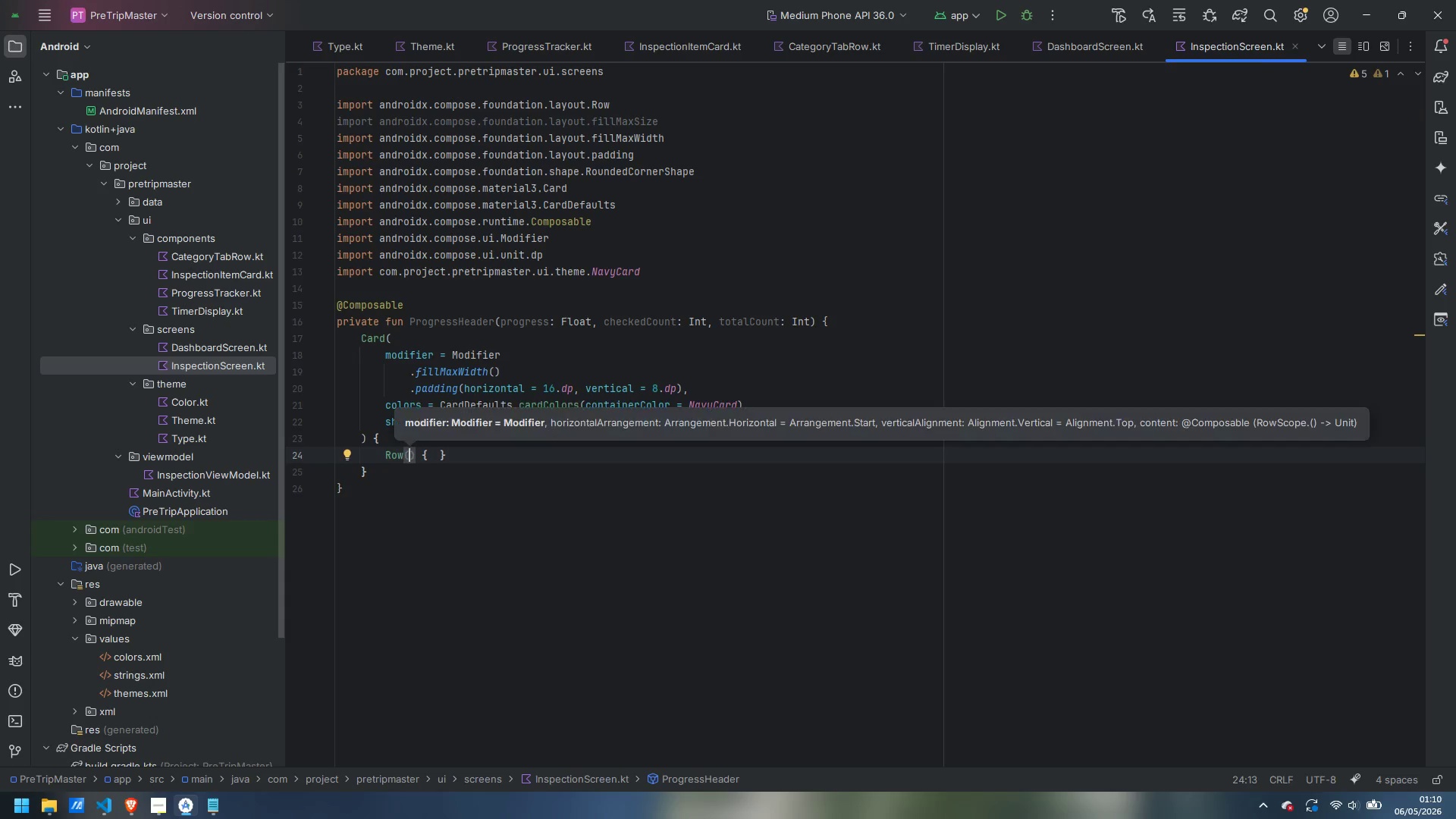 
key(Enter)
 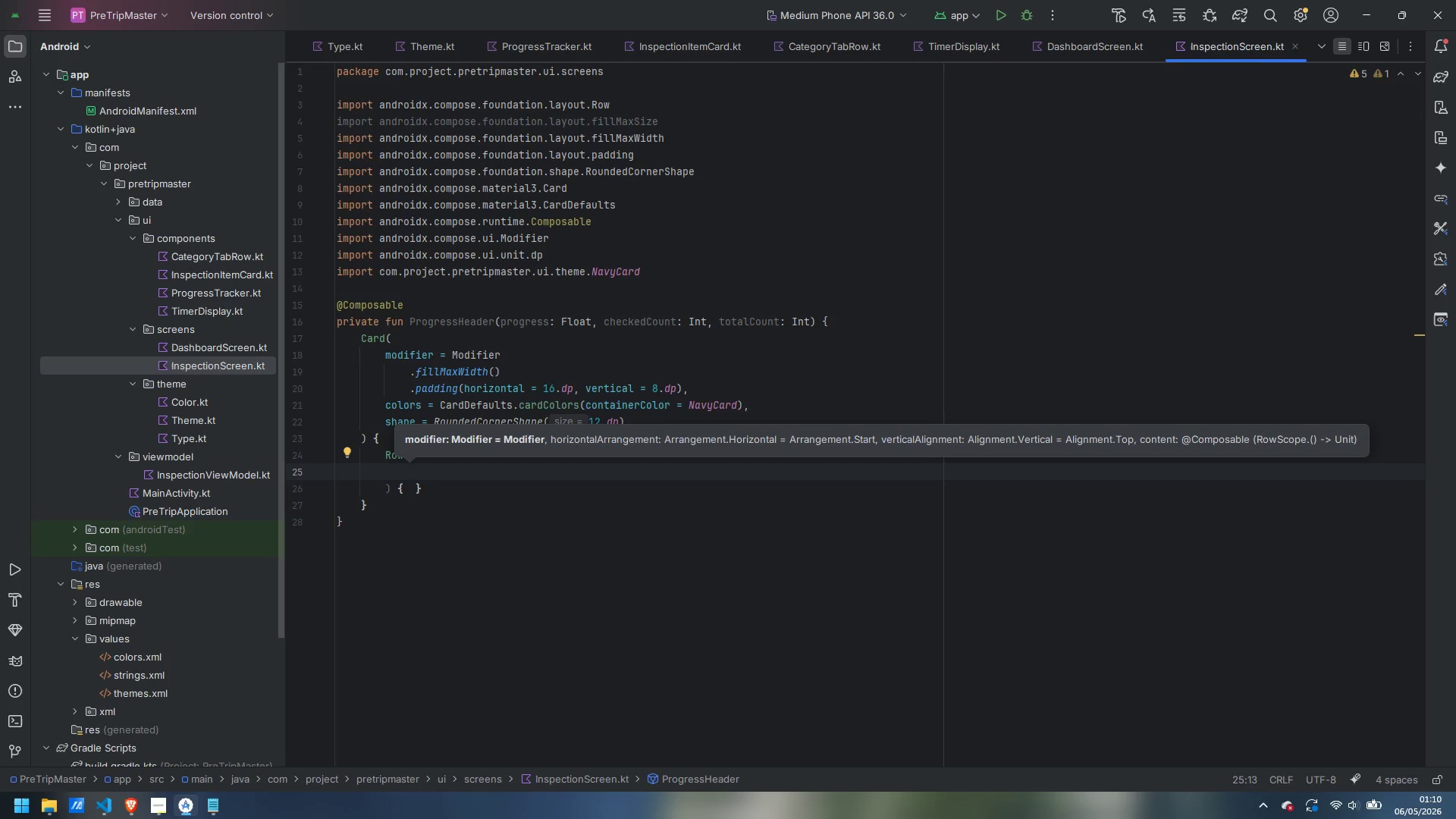 
type(vertici)
key(Backspace)
type(a)
 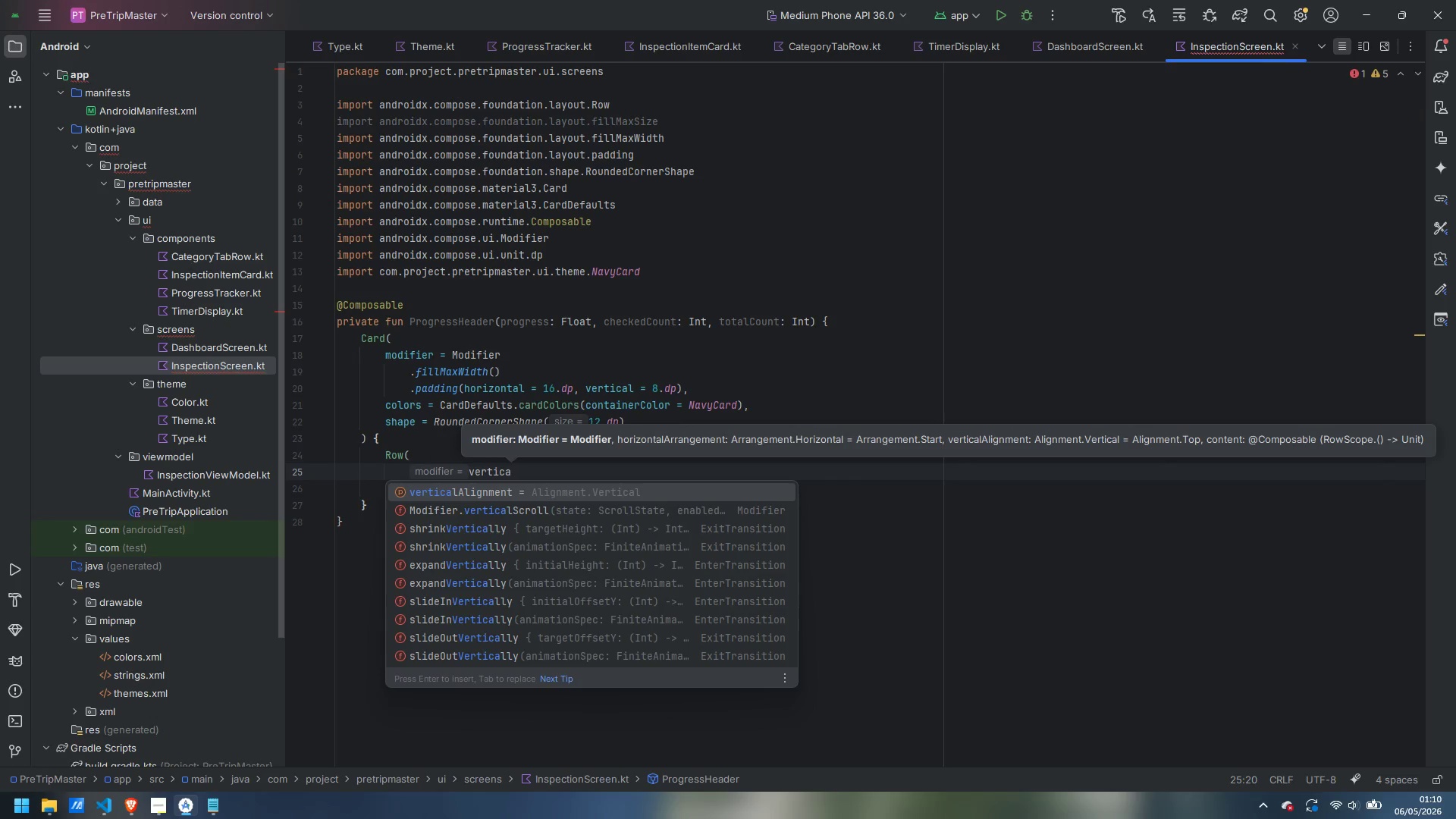 
key(Enter)
 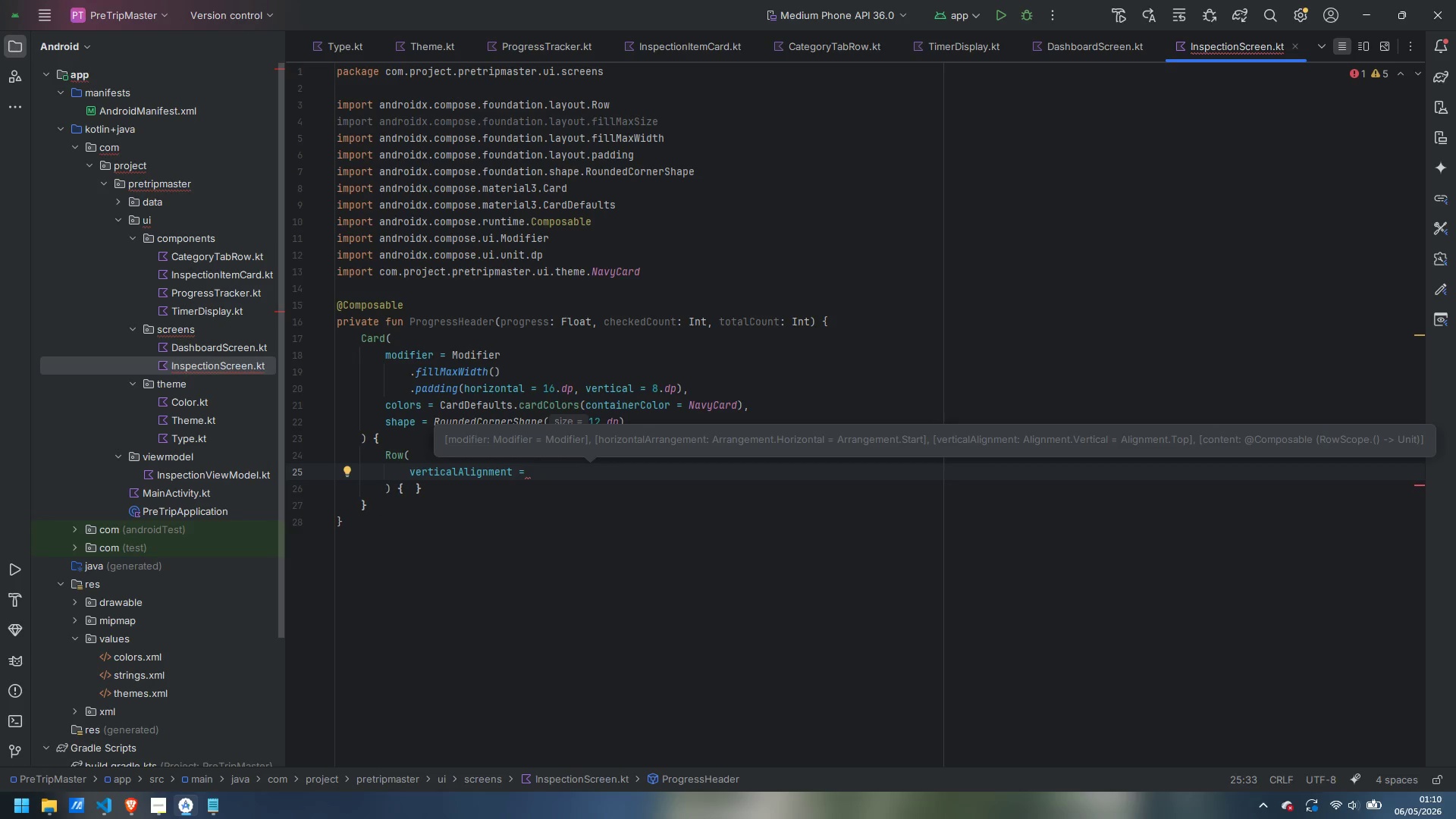 
type(Alignment.)
 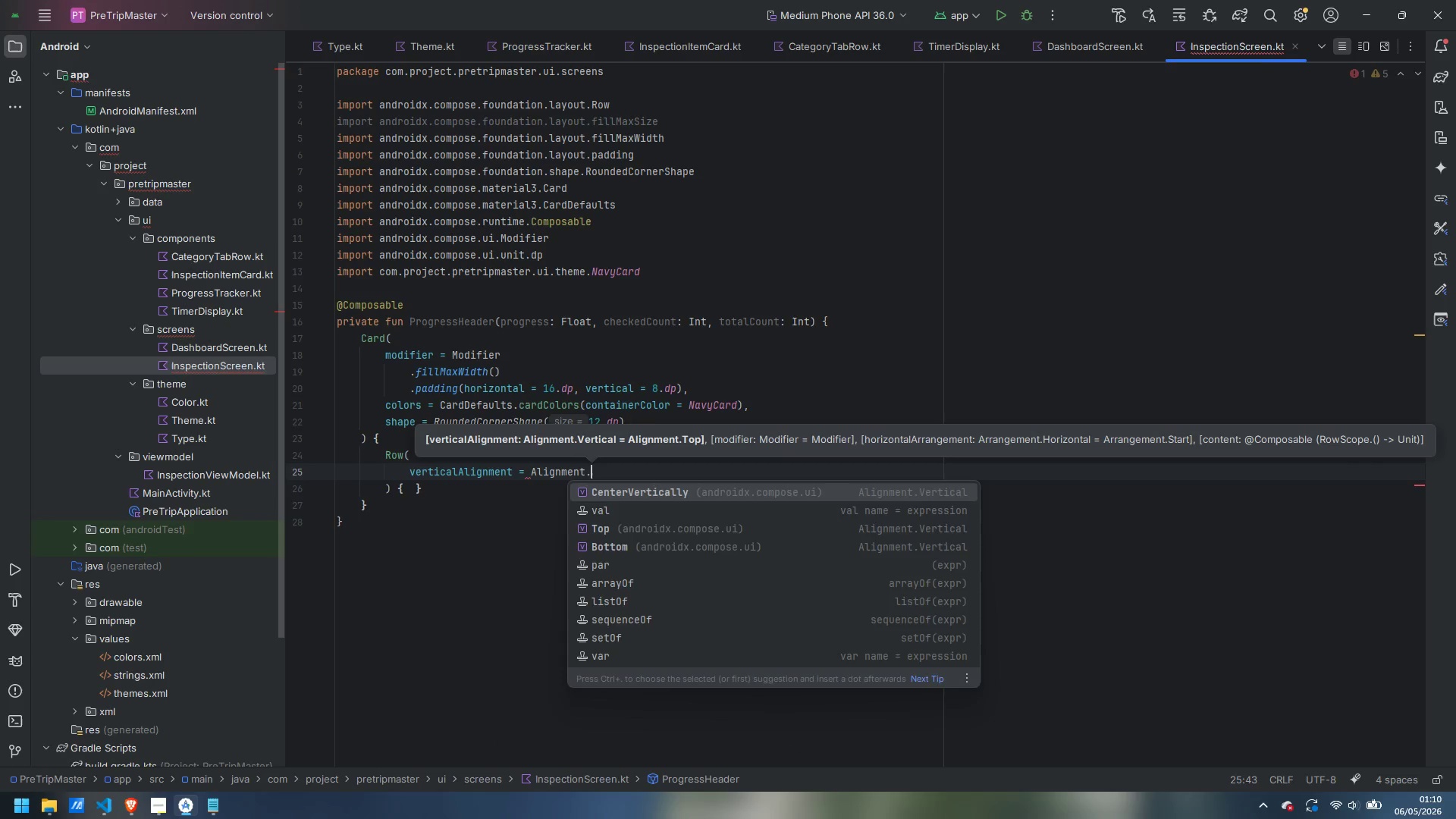 
key(Enter)
 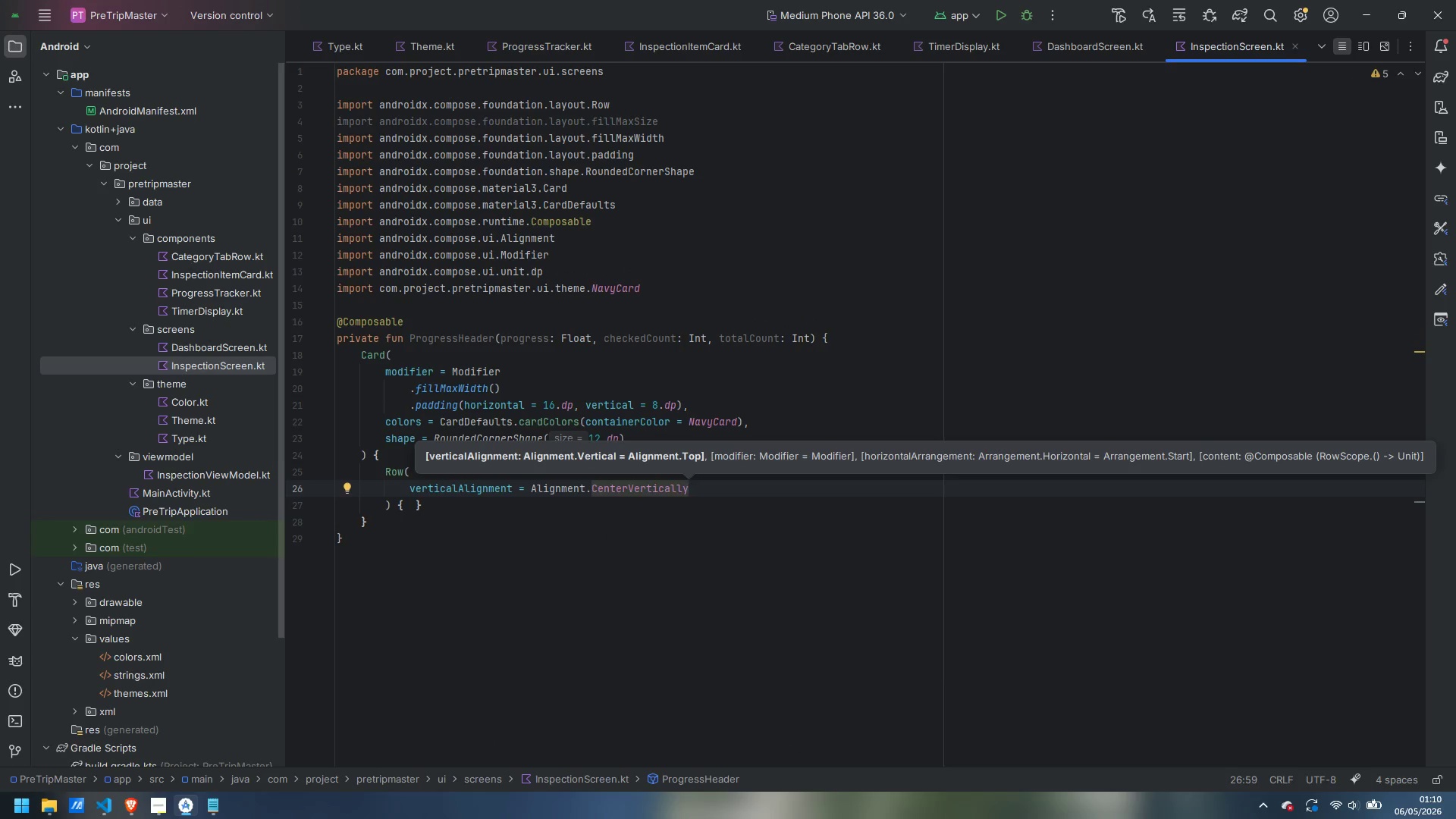 
key(Comma)
 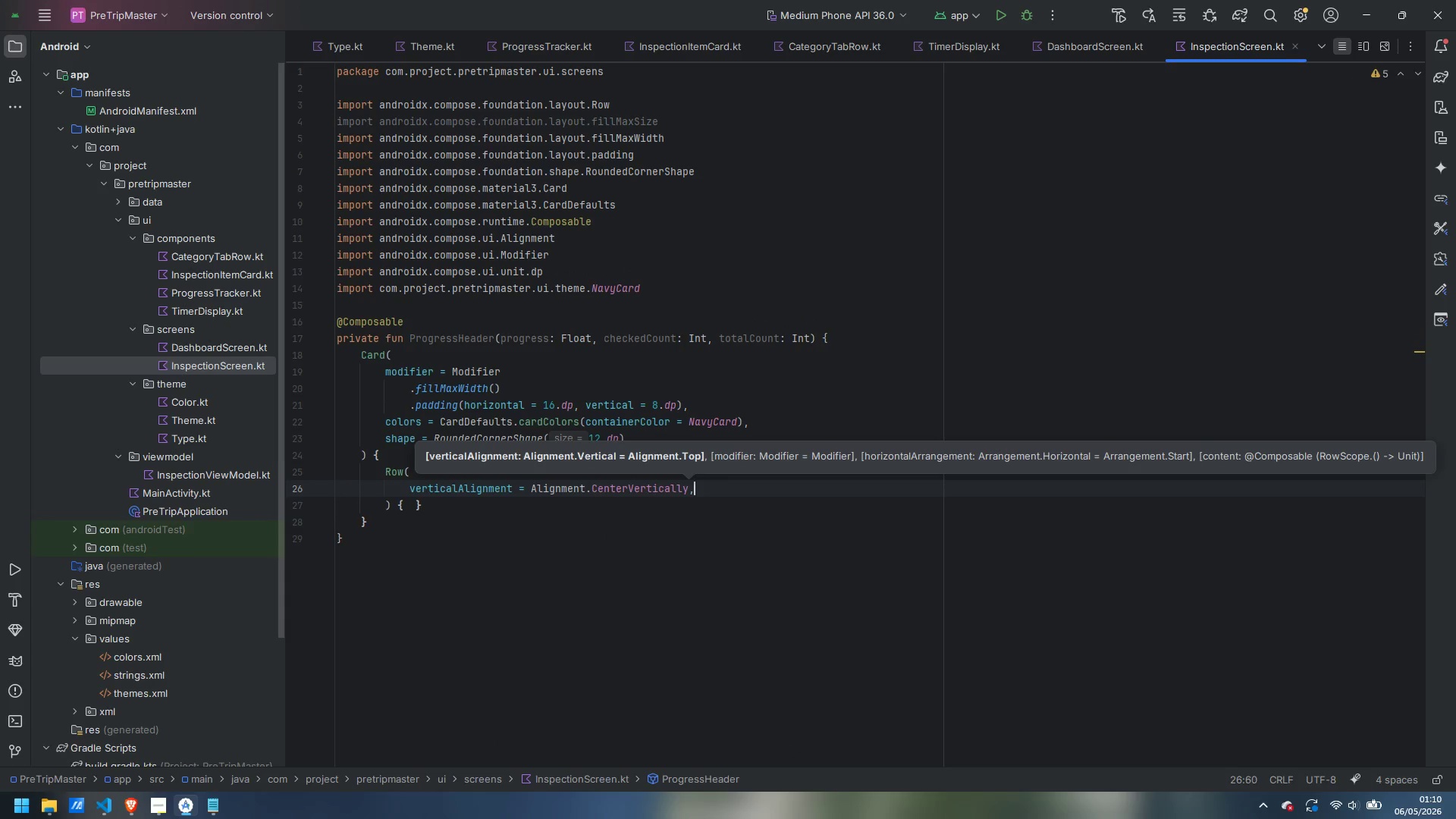 
key(Enter)
 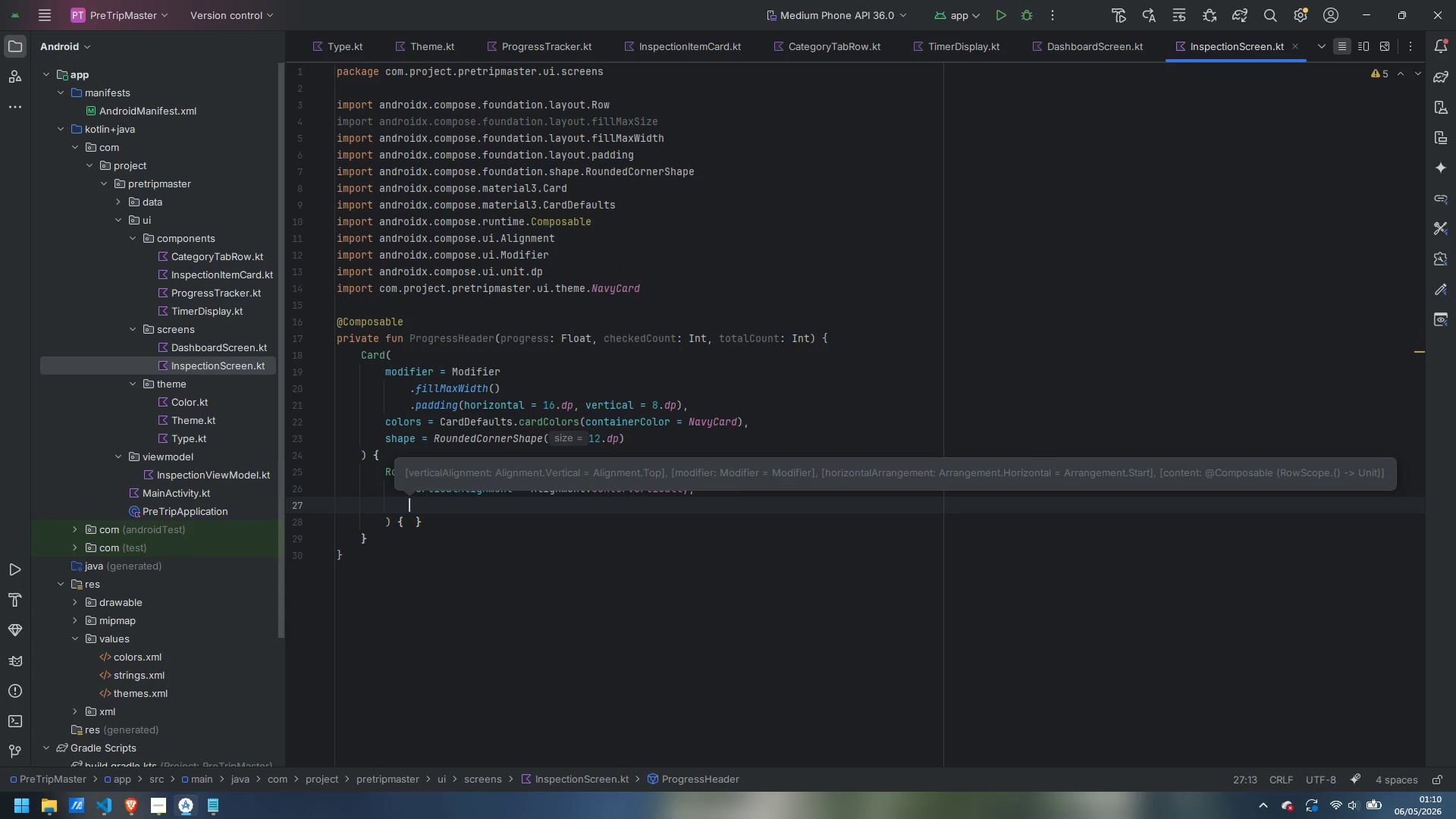 
type(modi)
 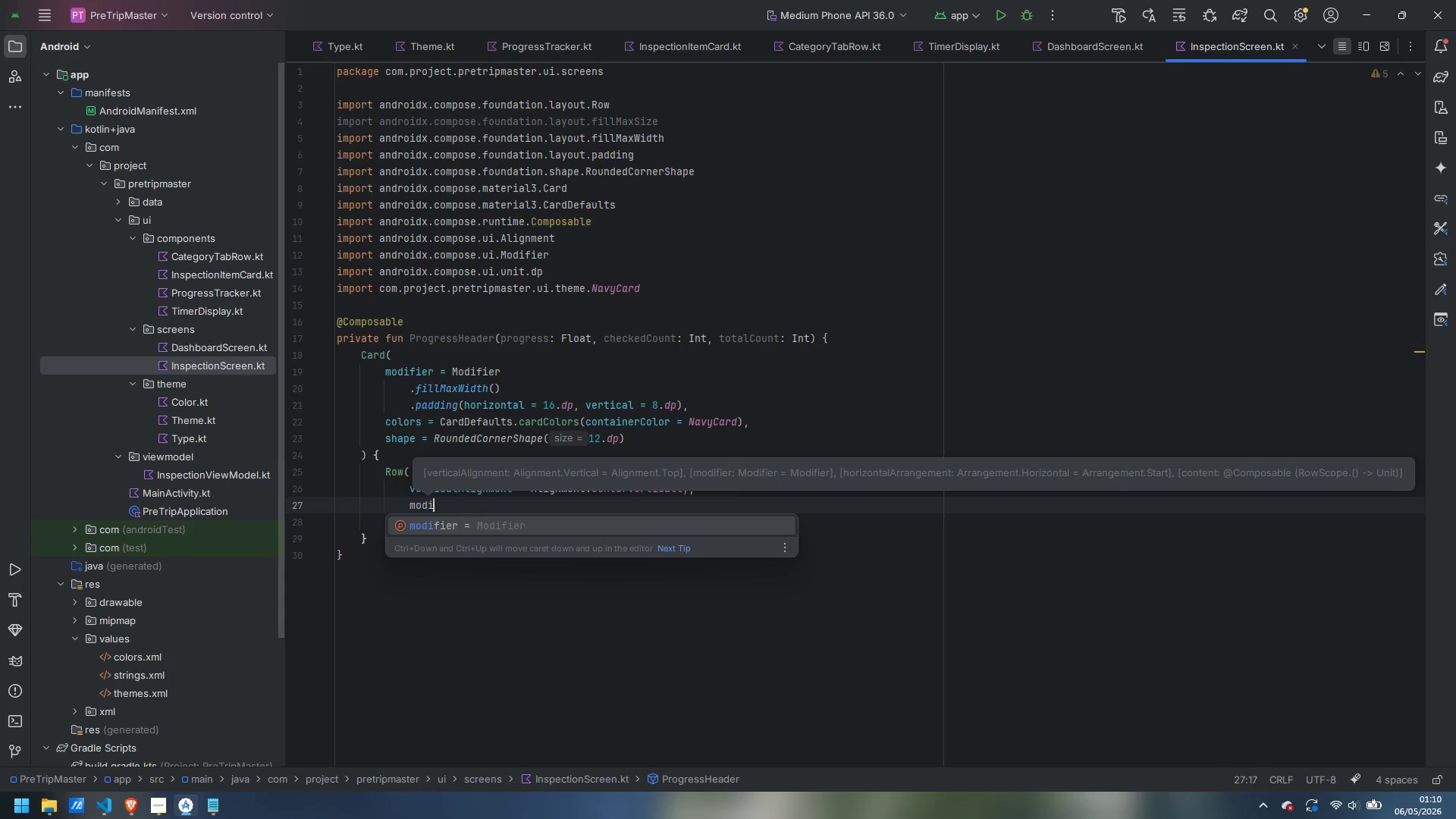 
key(Enter)
 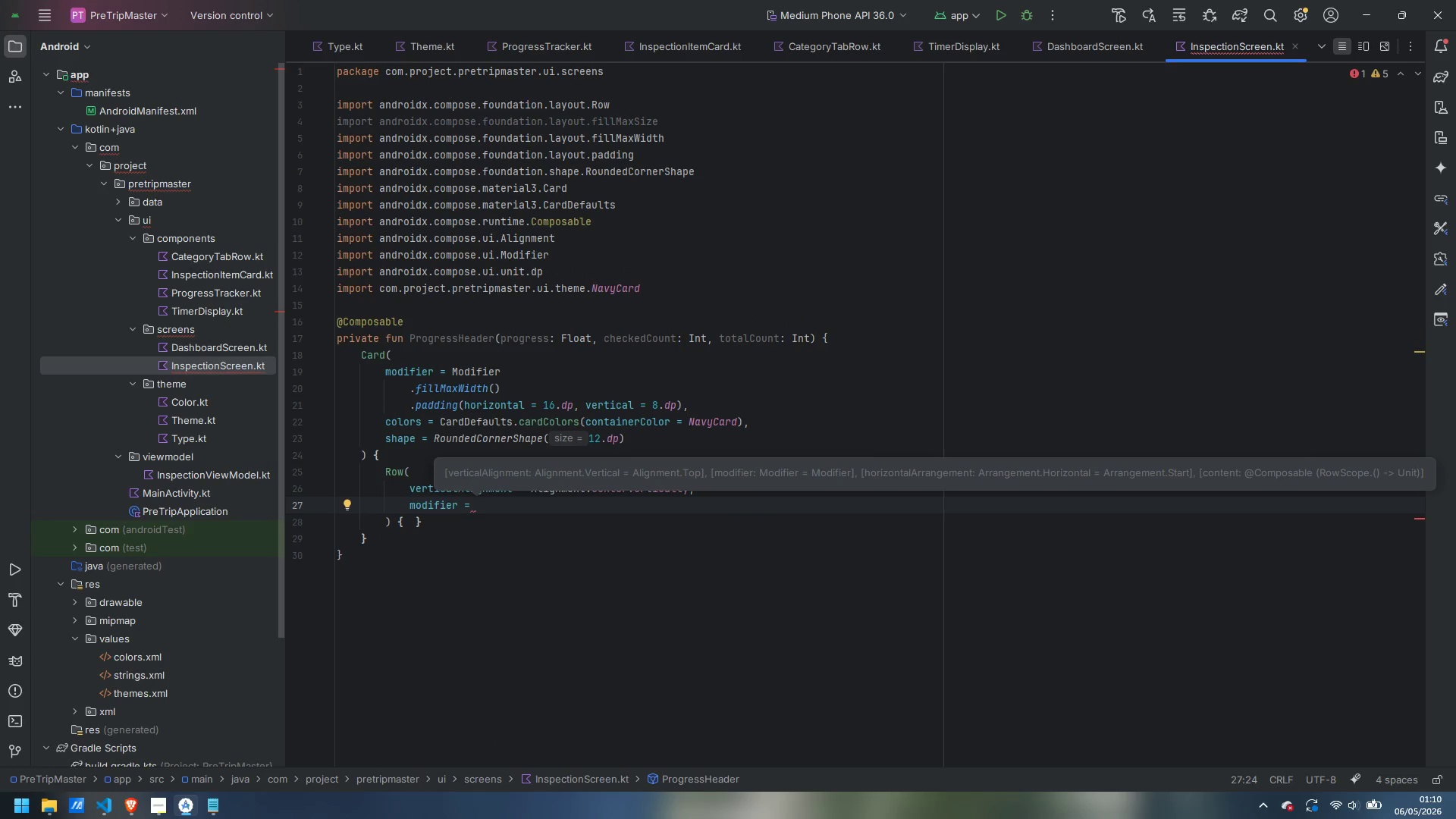 
type(Modi)
 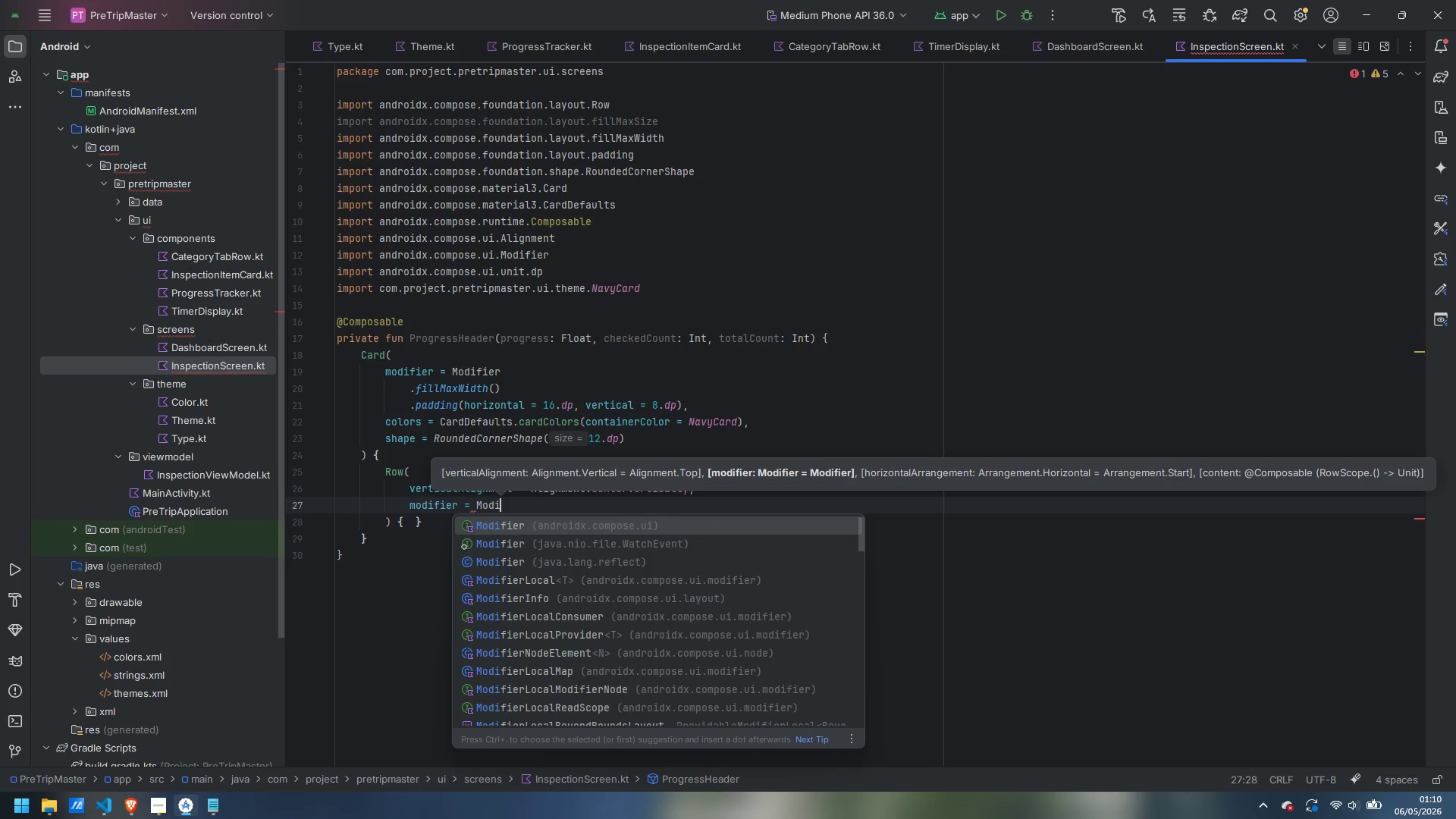 
key(Enter)
 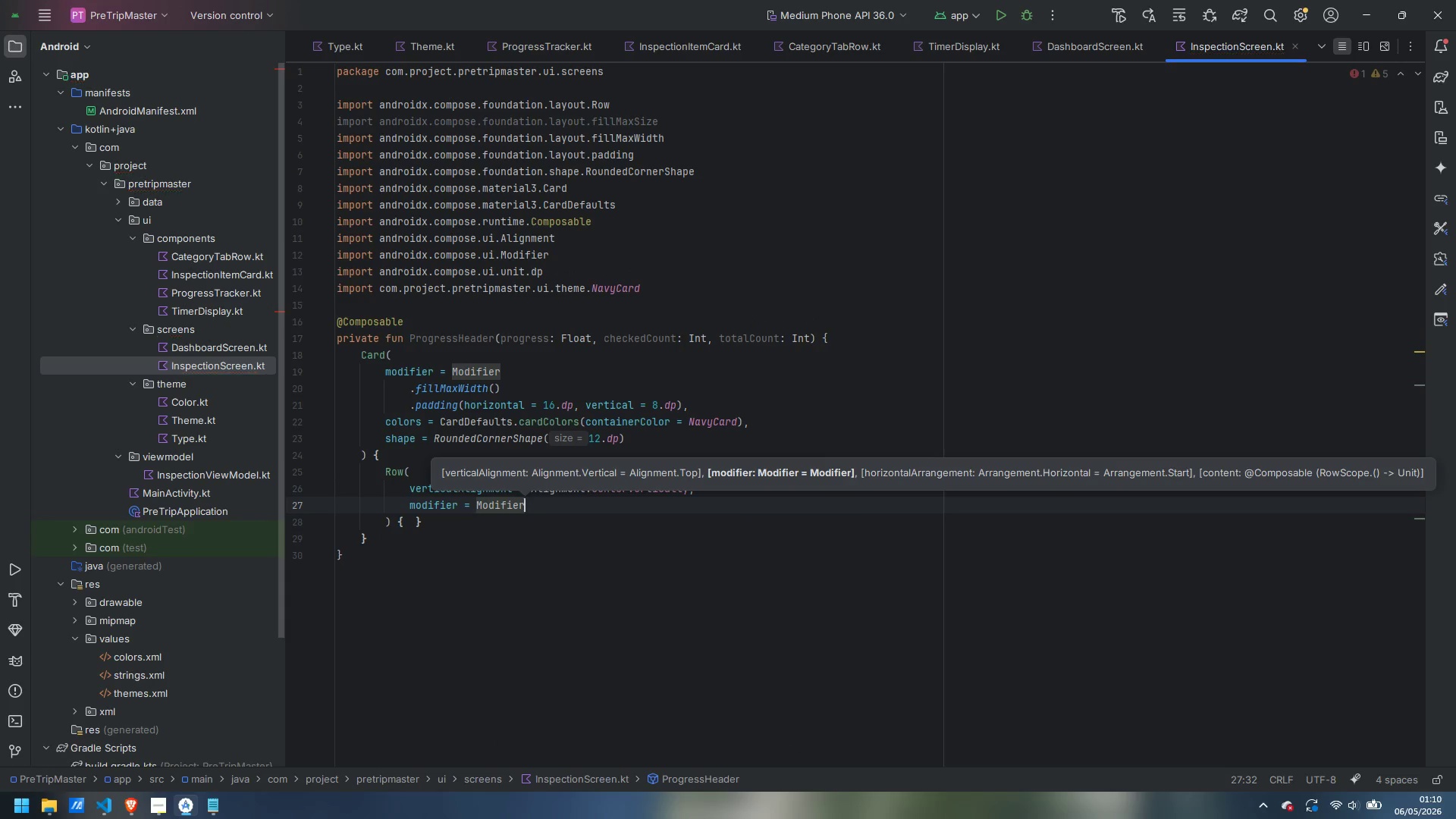 
type(.padd)
 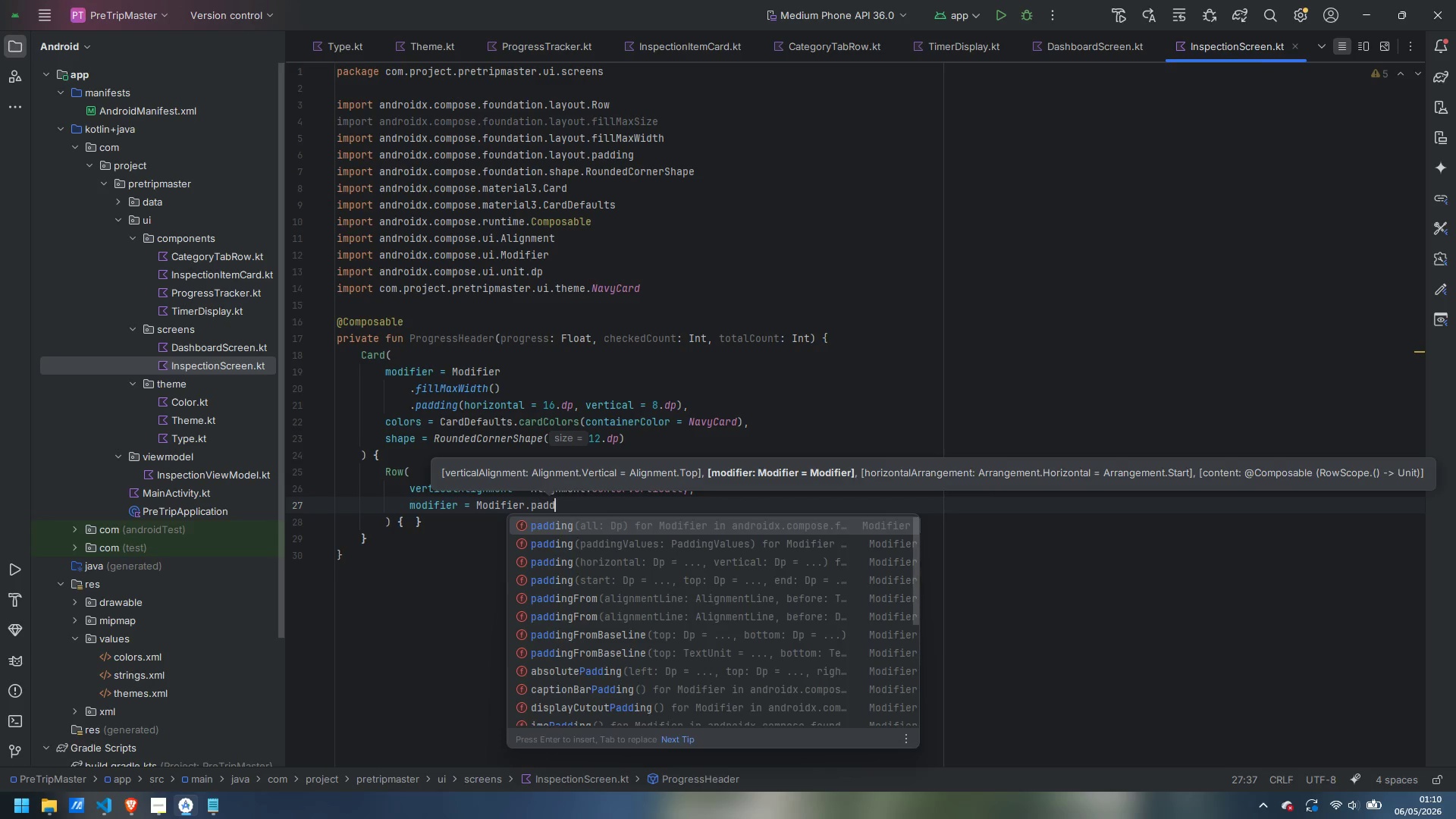 
key(Enter)
 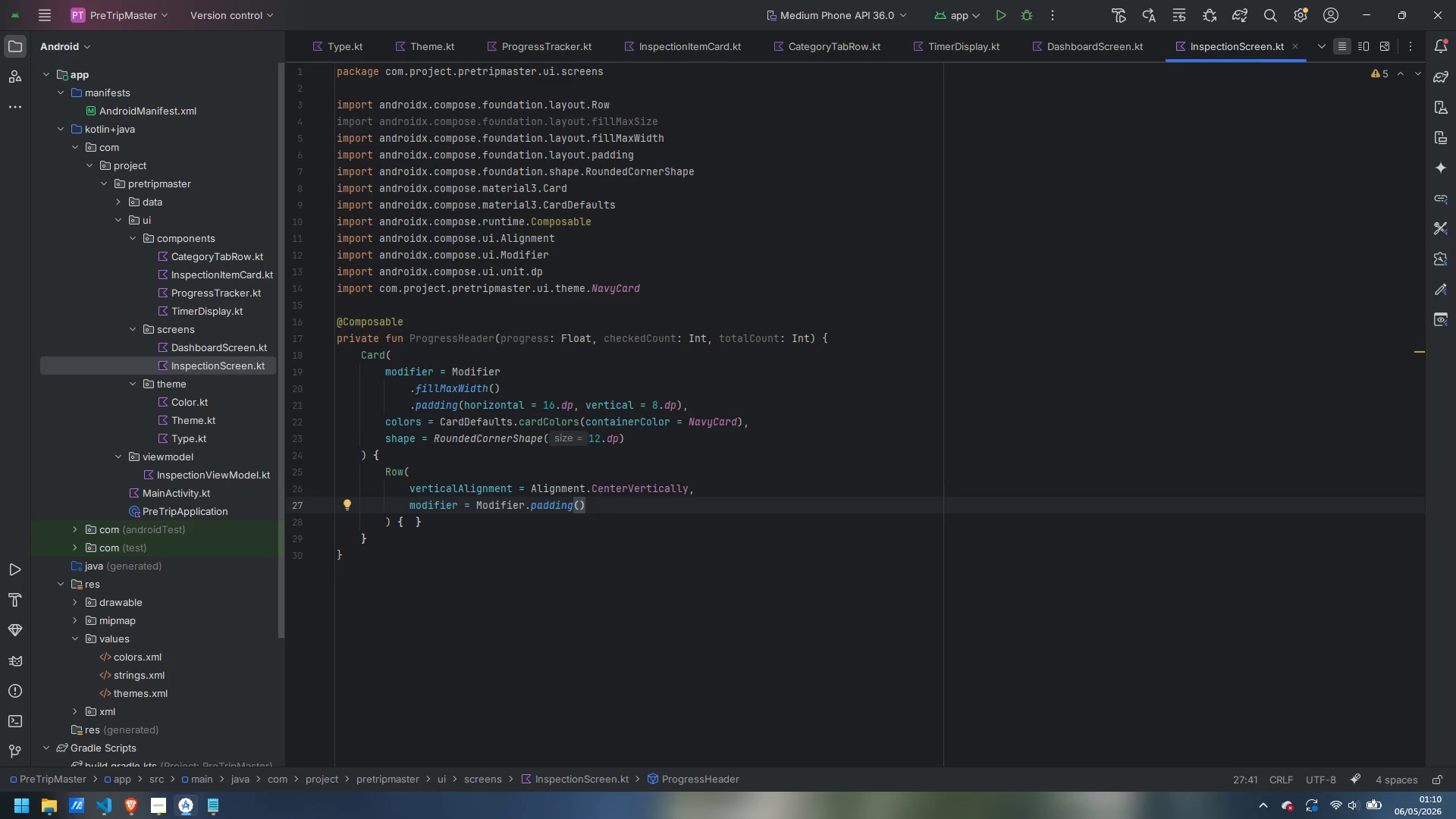 
type(16.dp)
 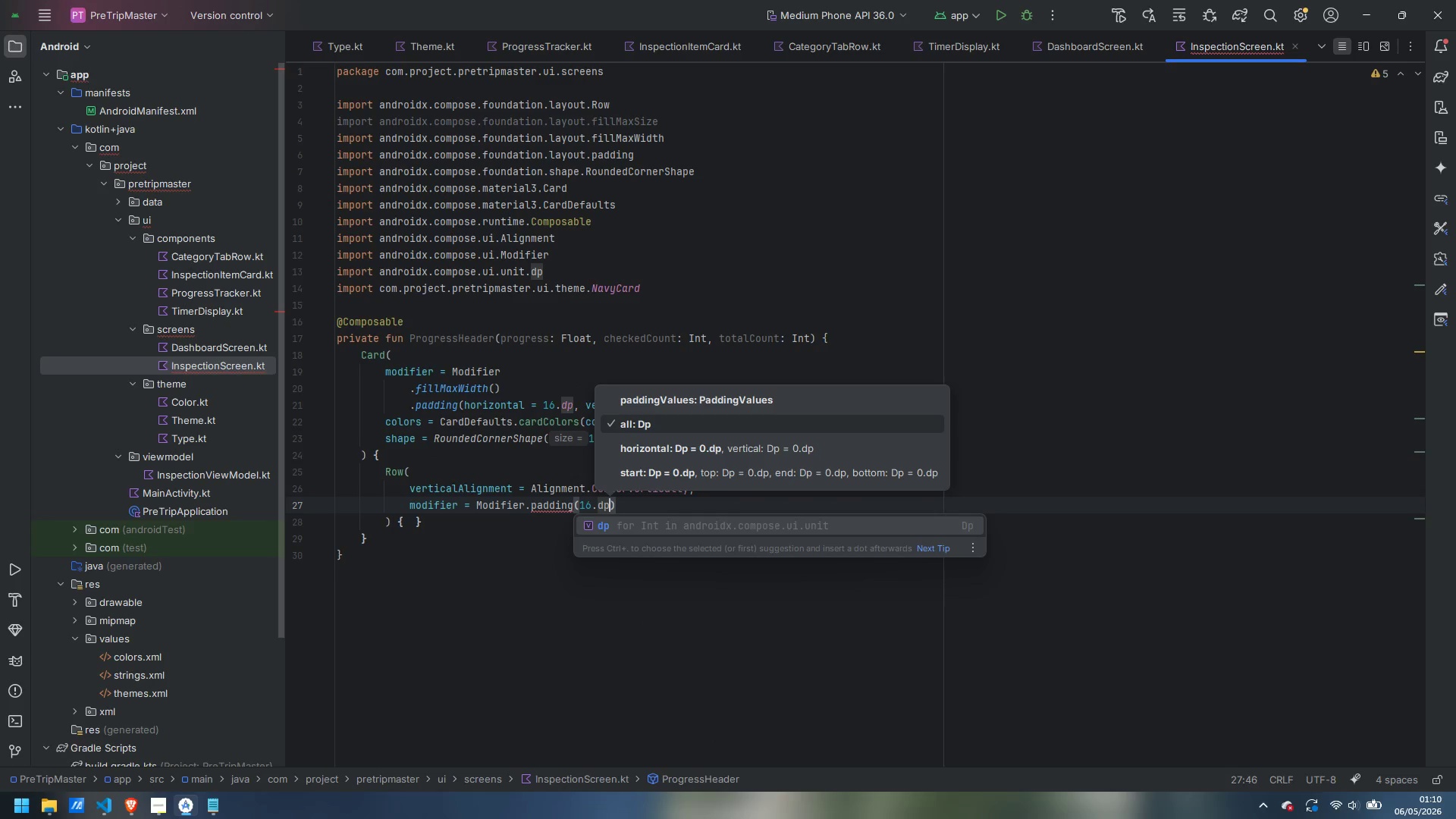 
key(Enter)
 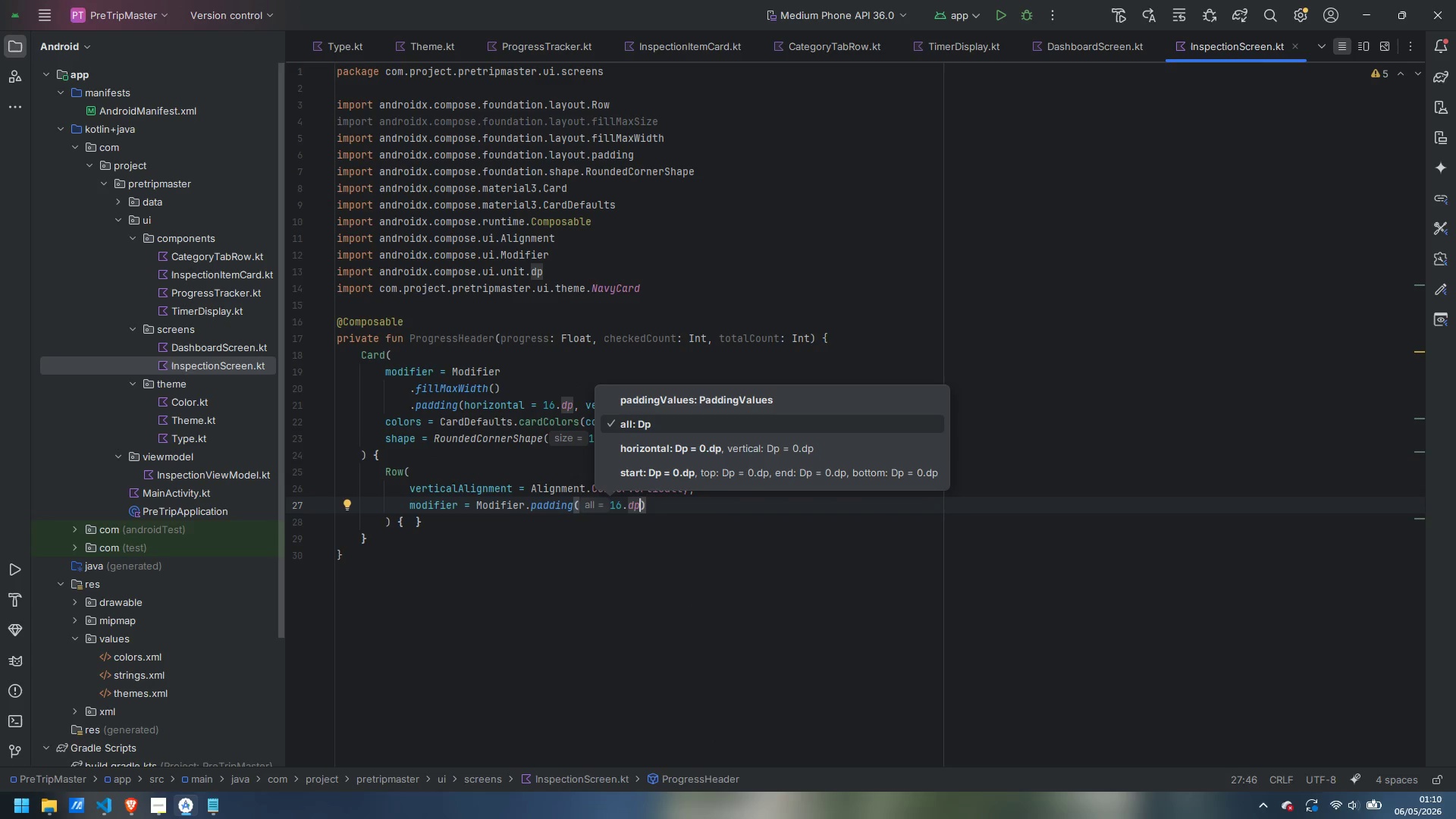 
key(Escape)
 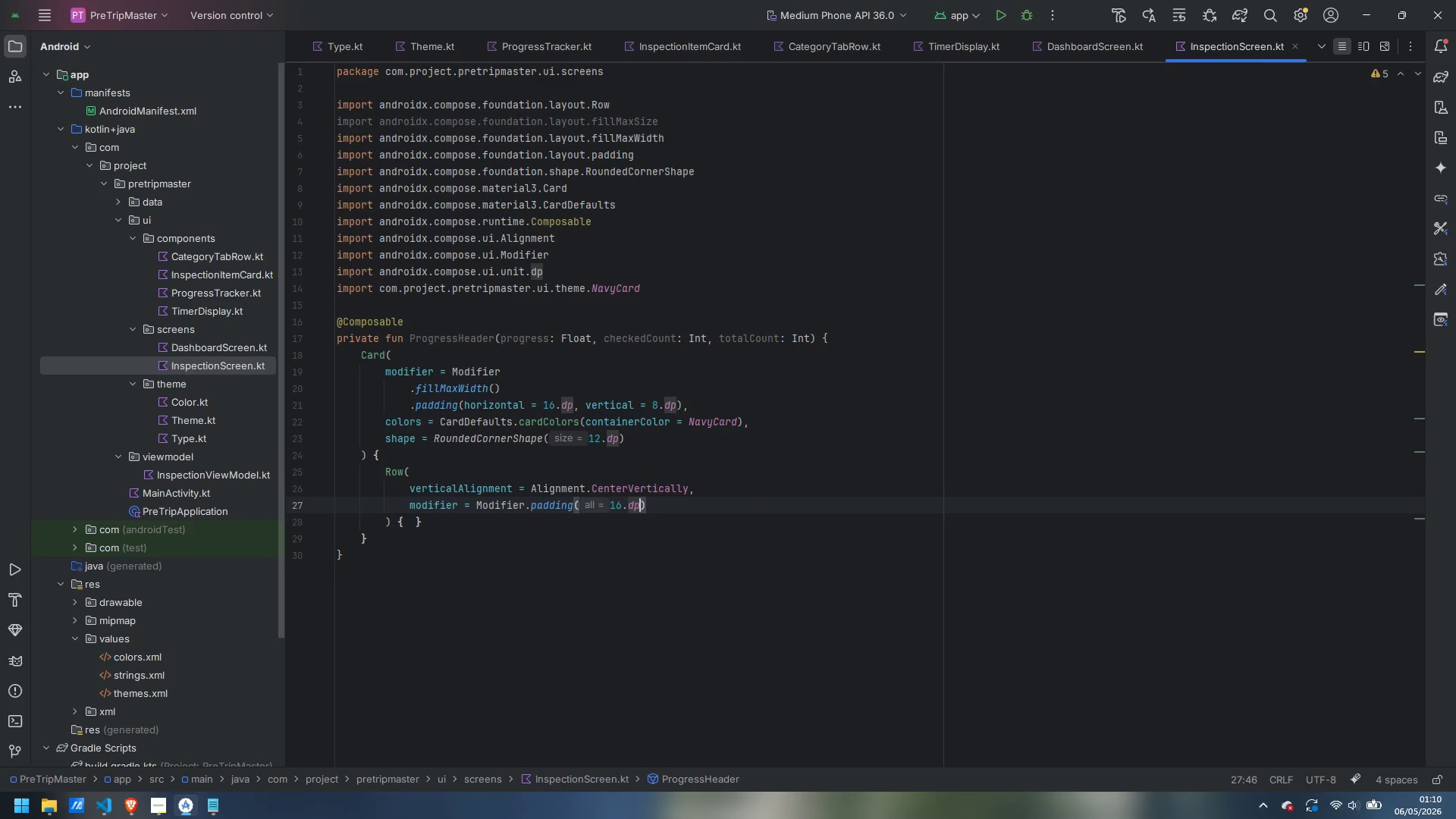 
key(ArrowDown)
 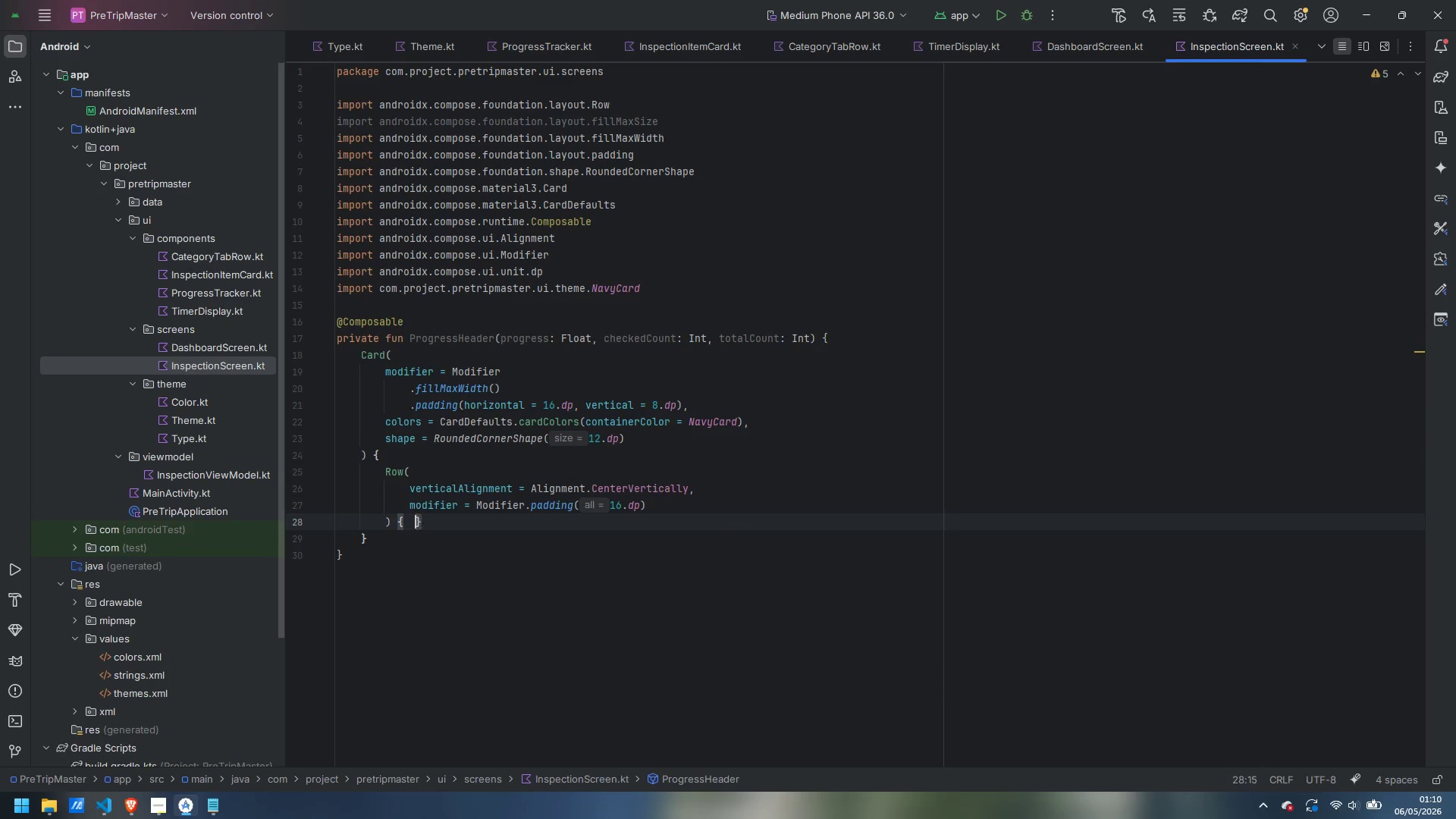 
key(ArrowLeft)
 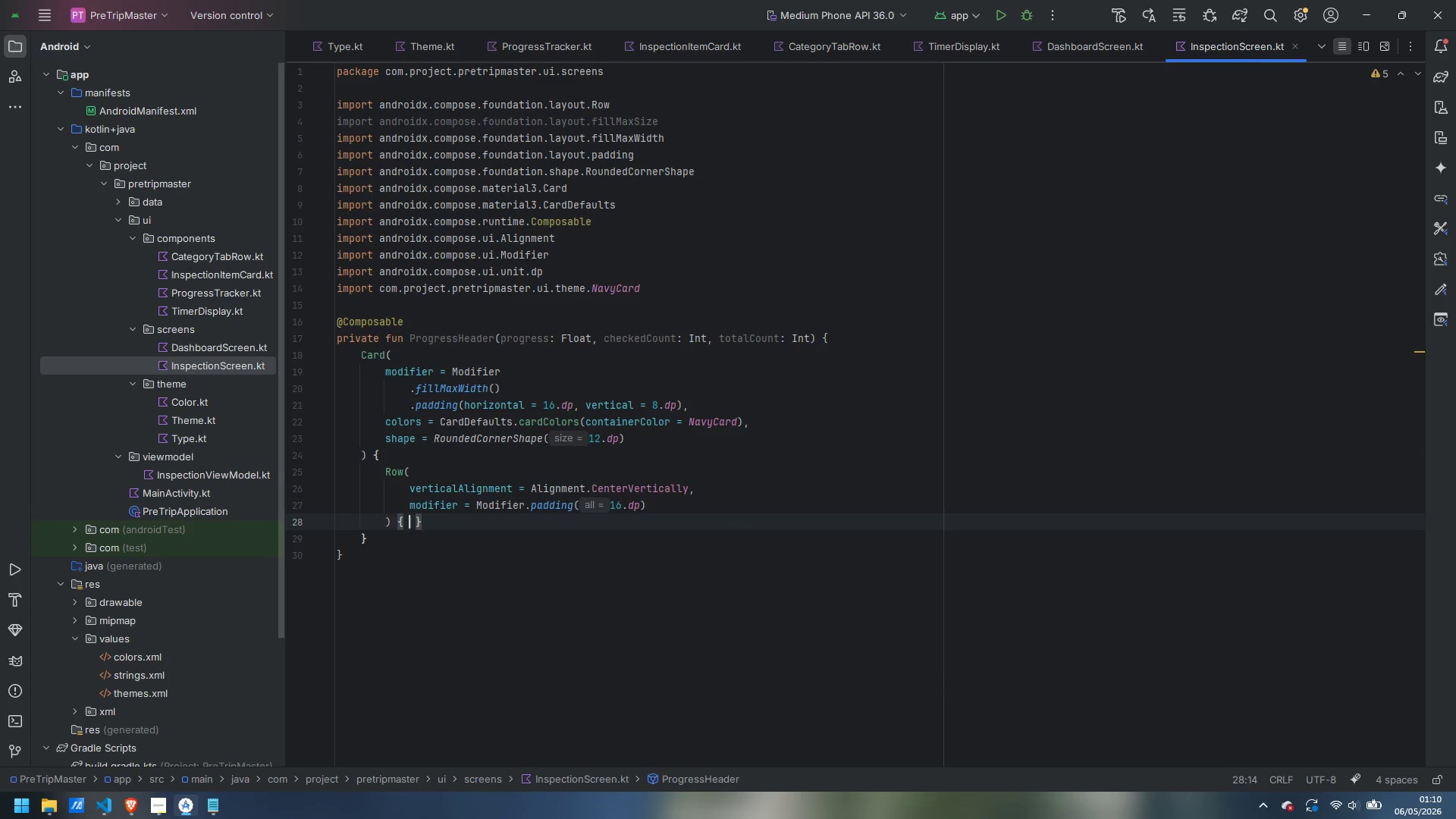 
key(ArrowLeft)
 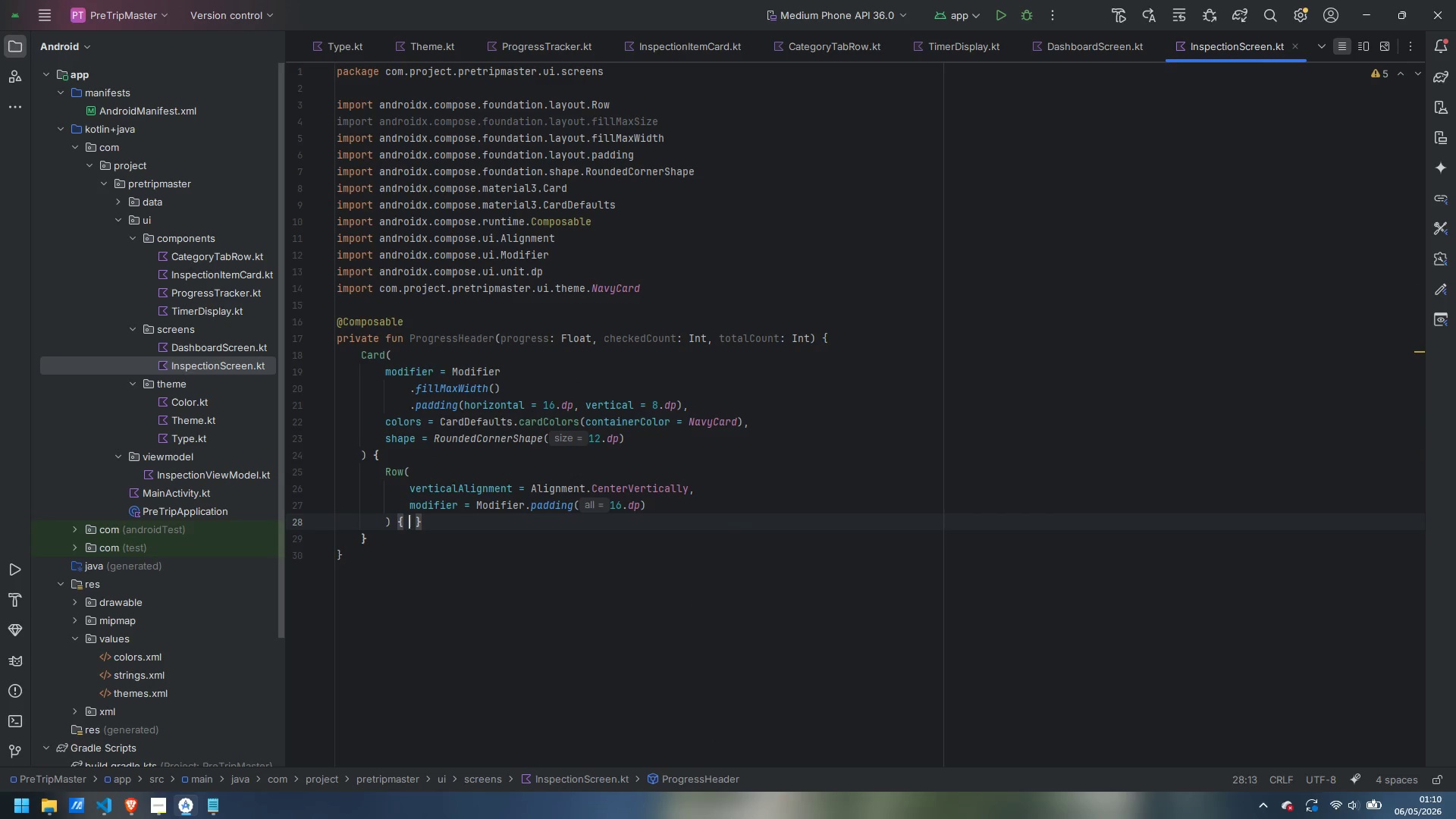 
key(Enter)
 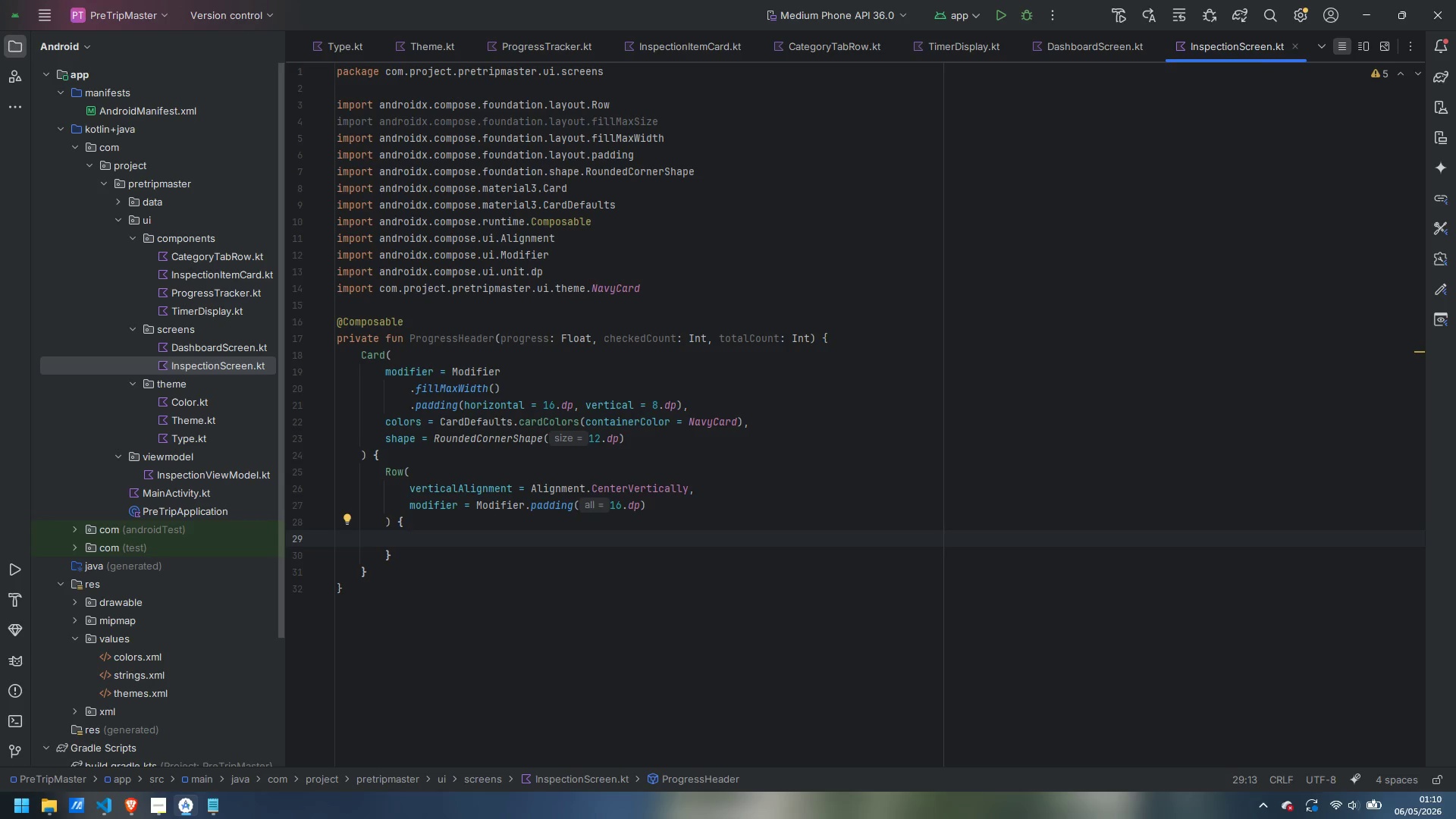 
type(Circula)
 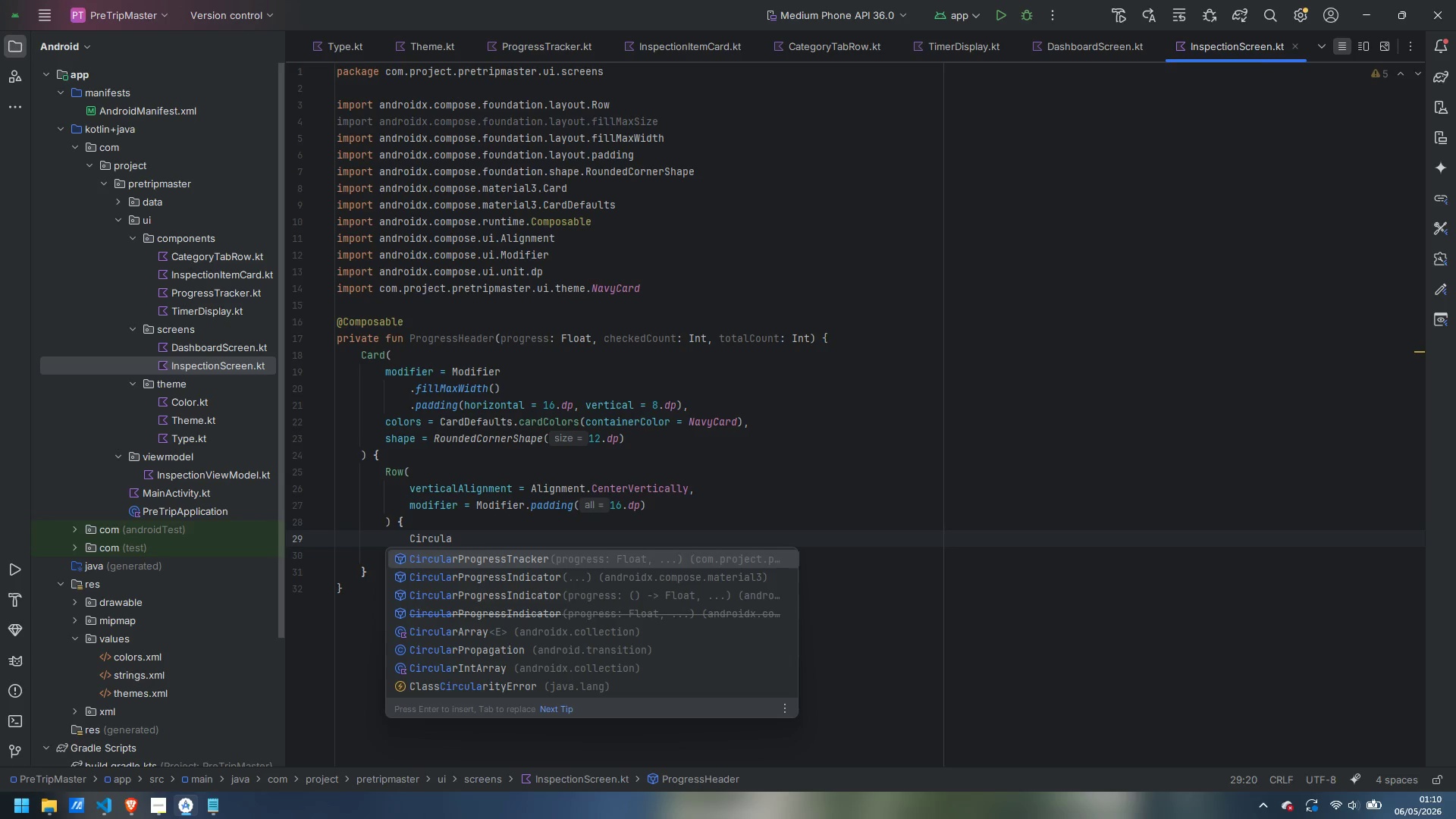 
key(Enter)
 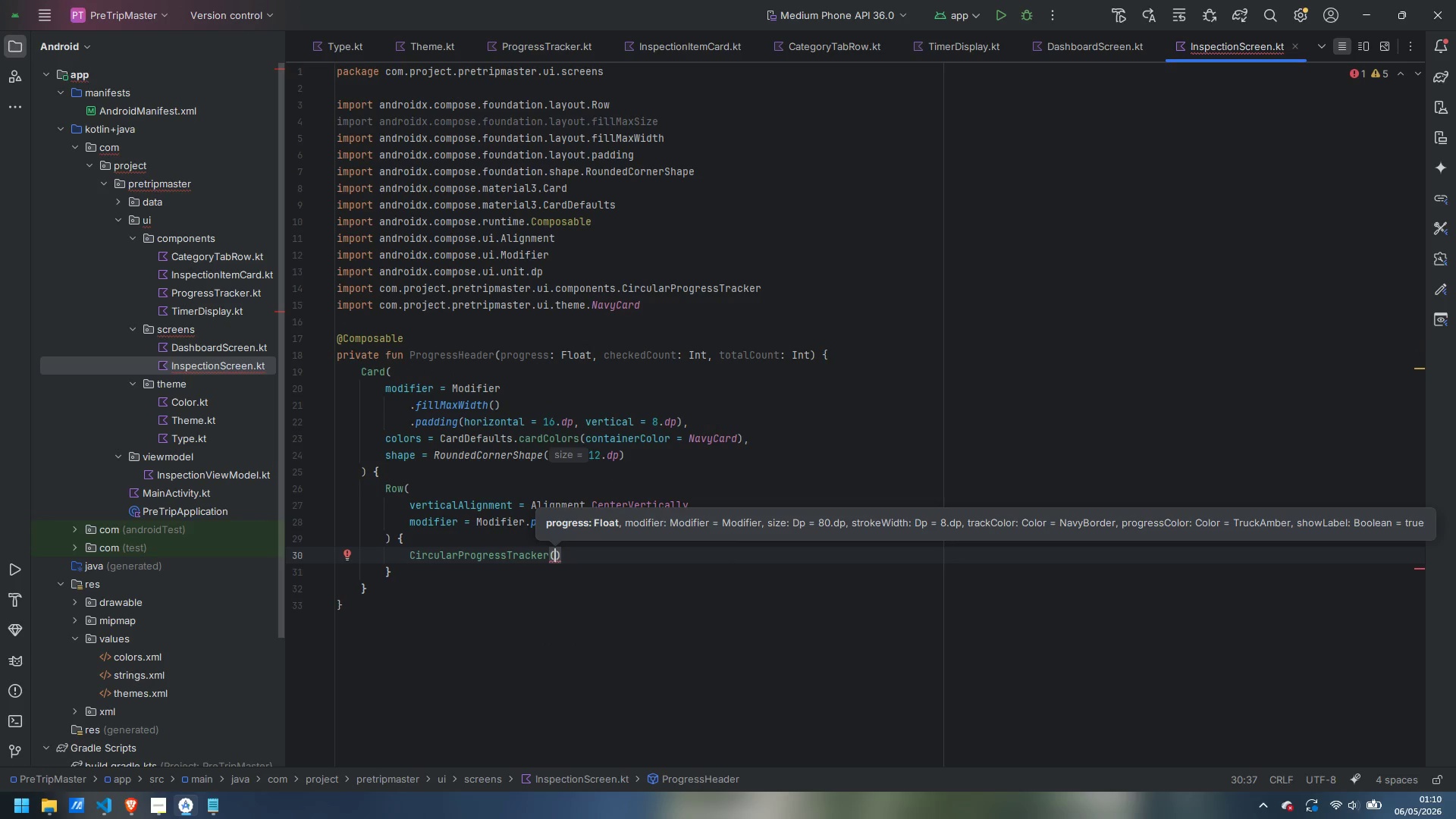 
key(Enter)
 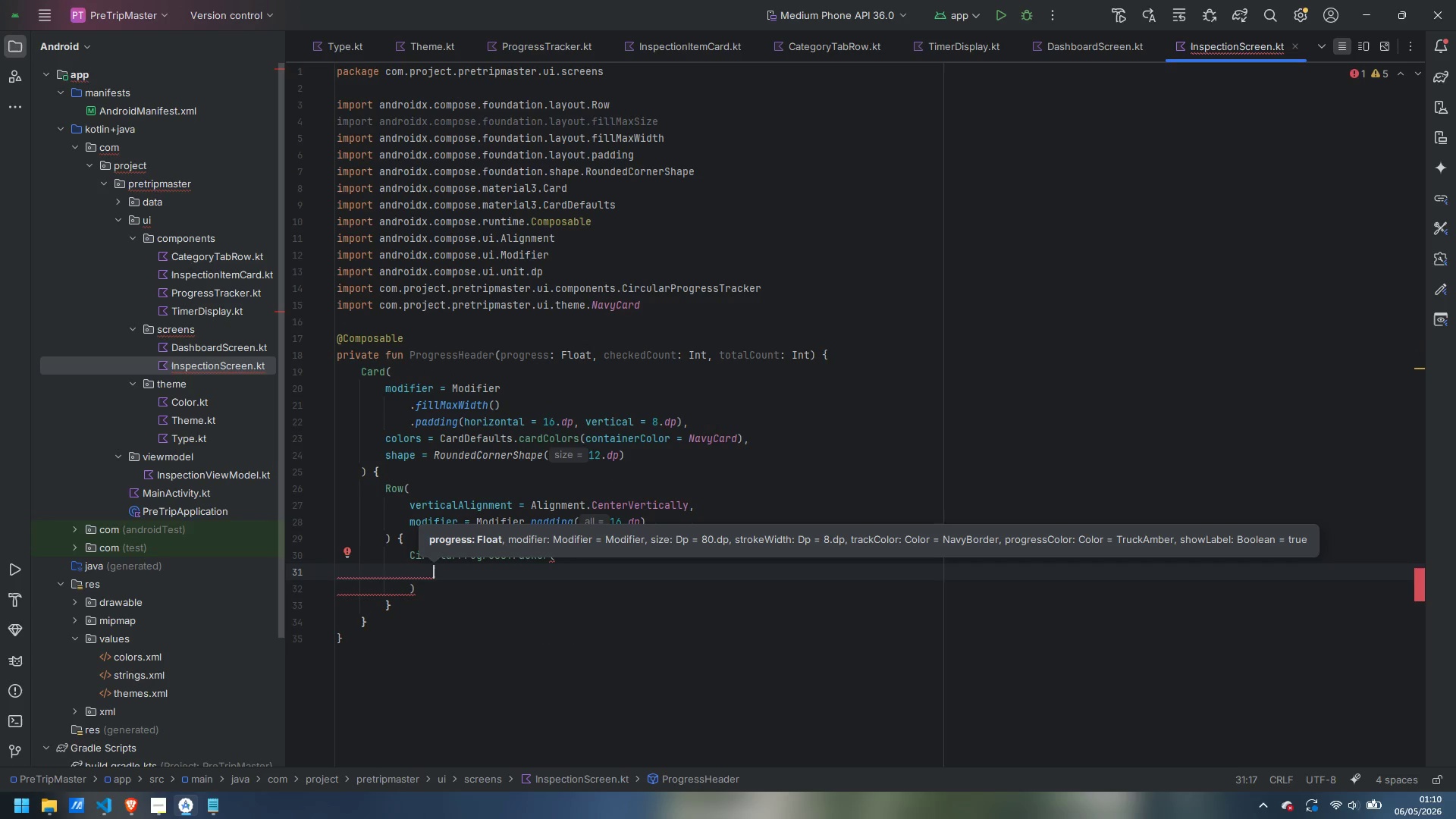 
type(provr)
key(Backspace)
key(Backspace)
type(gr)
 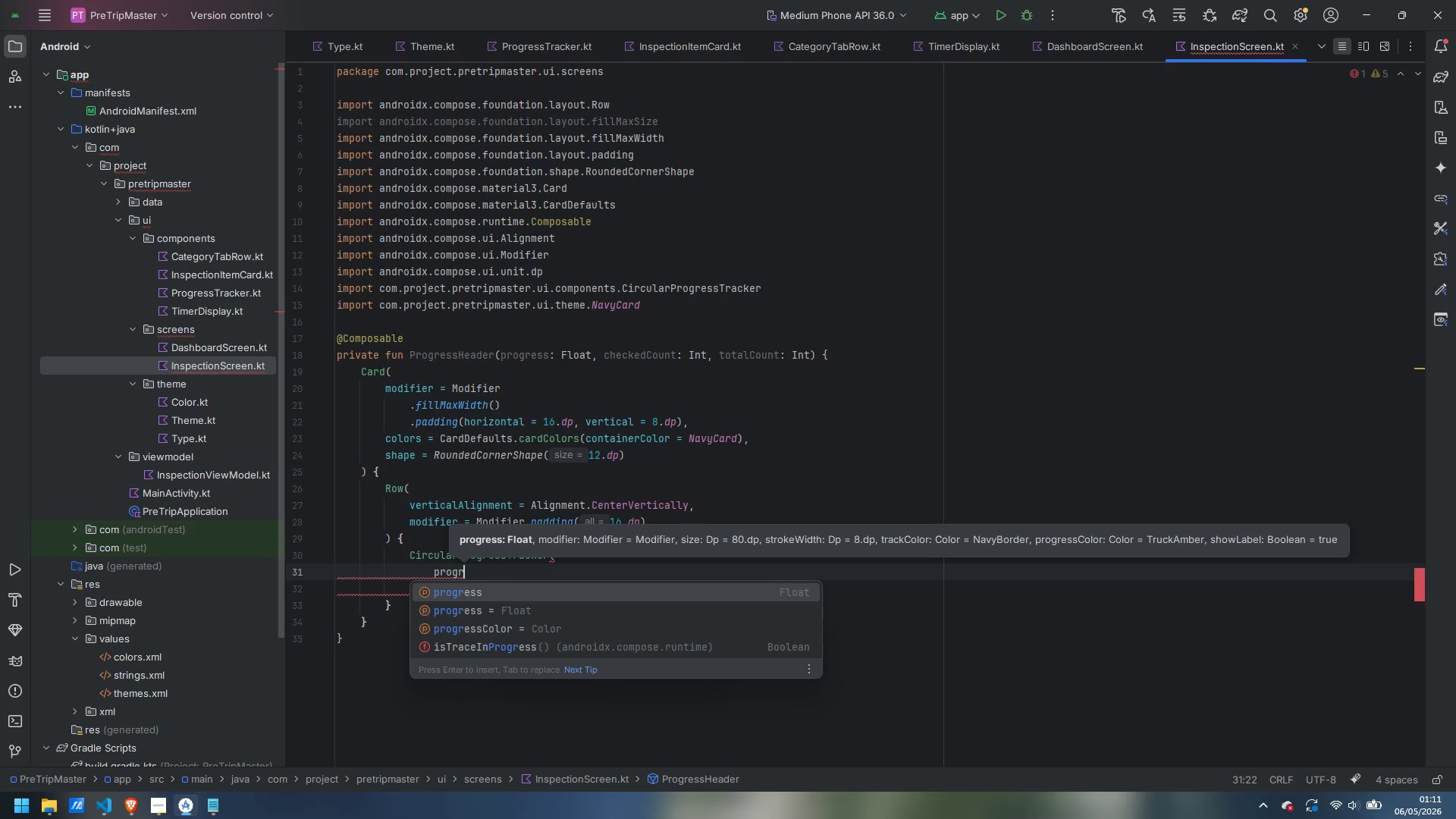 
key(Enter)
 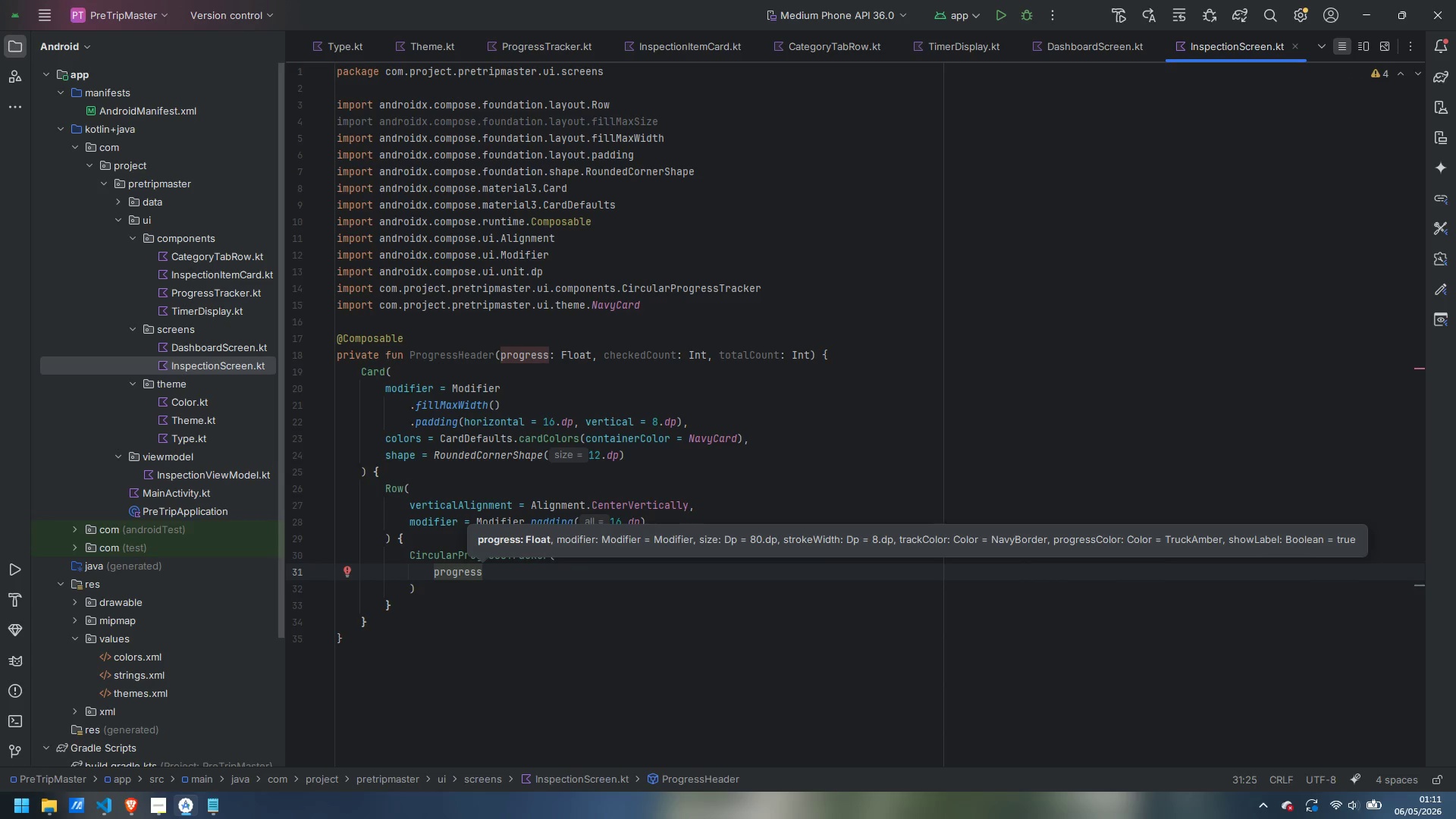 
type( = progr)
 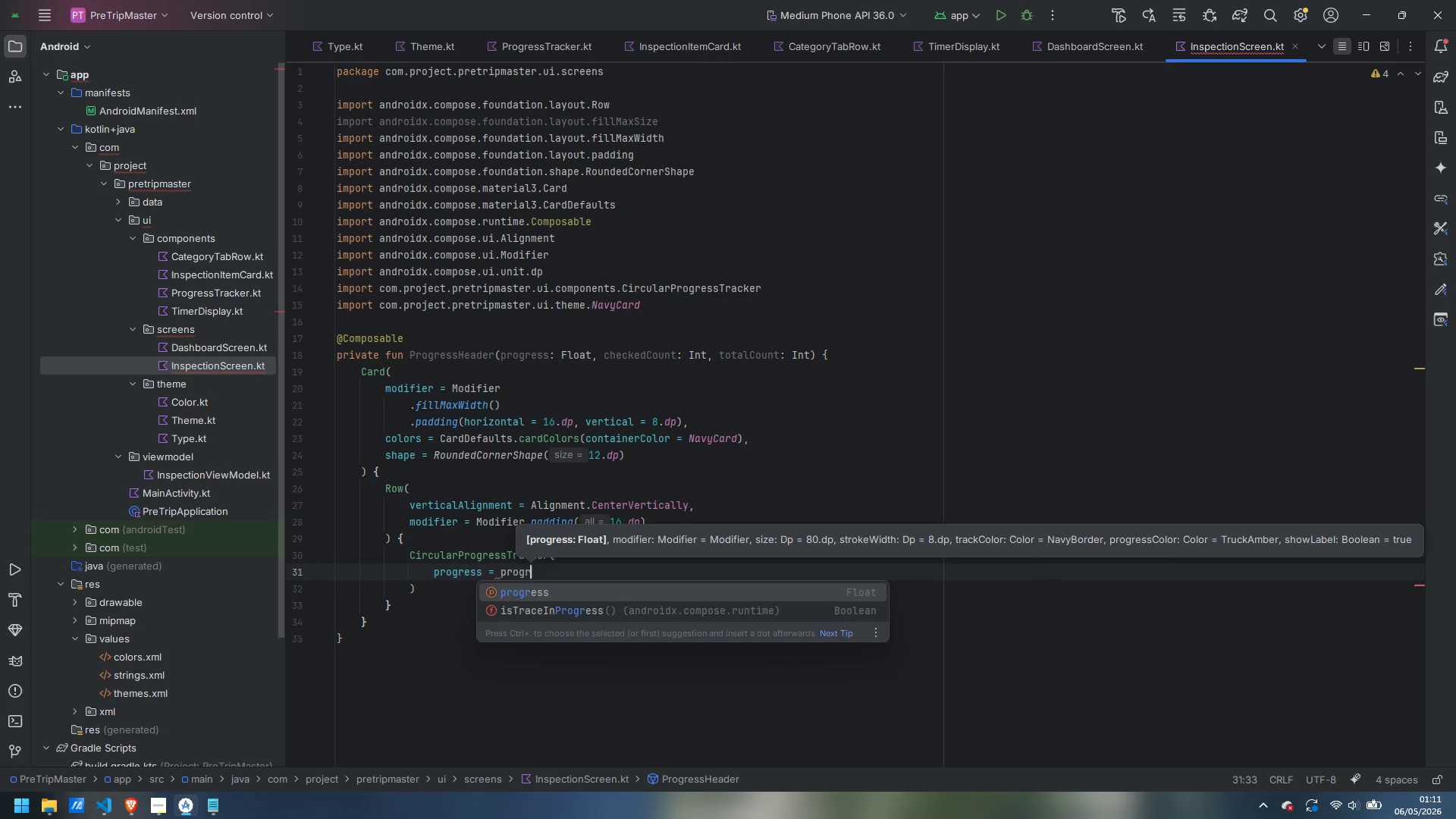 
key(Enter)
 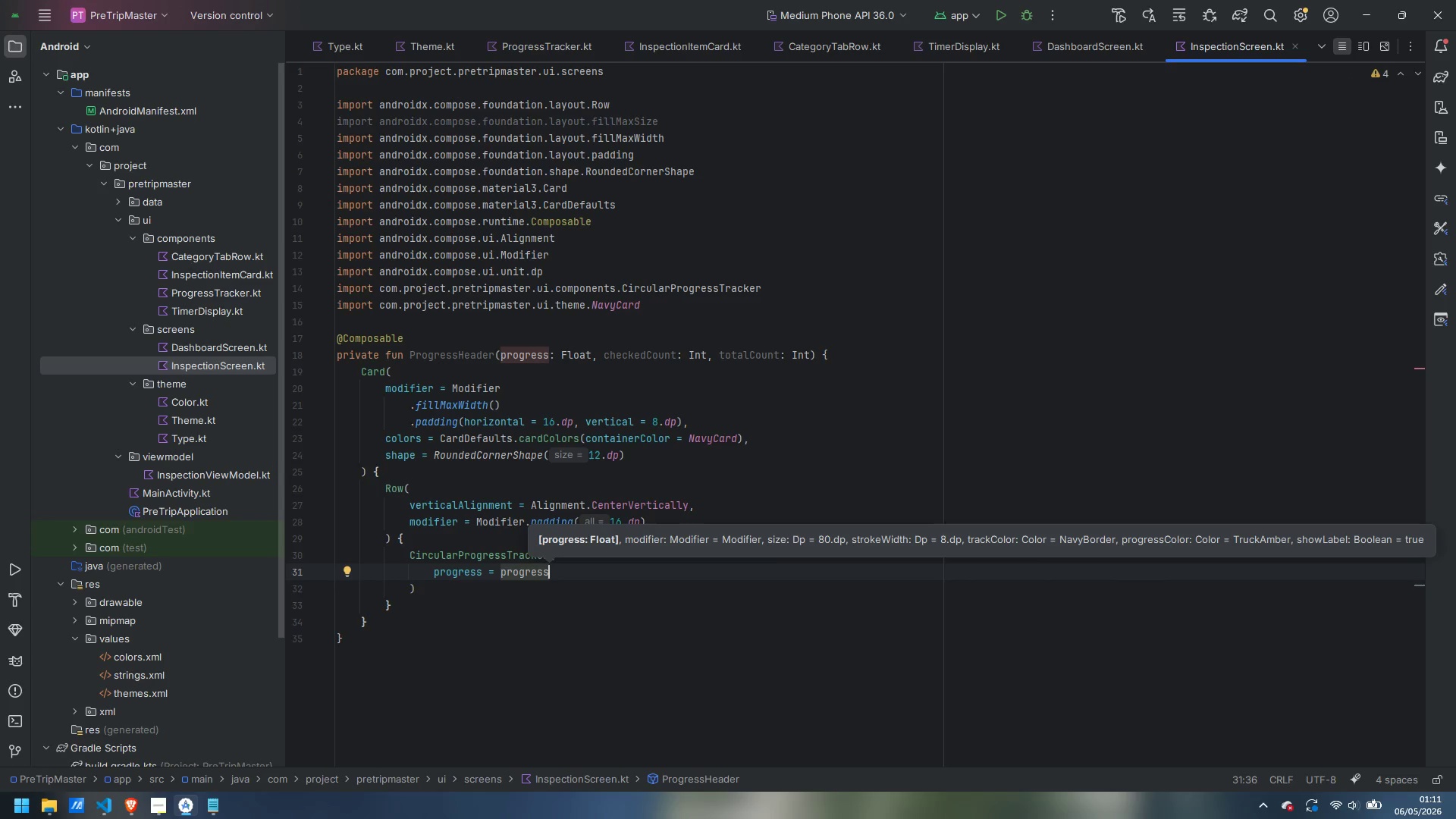 
key(Comma)
 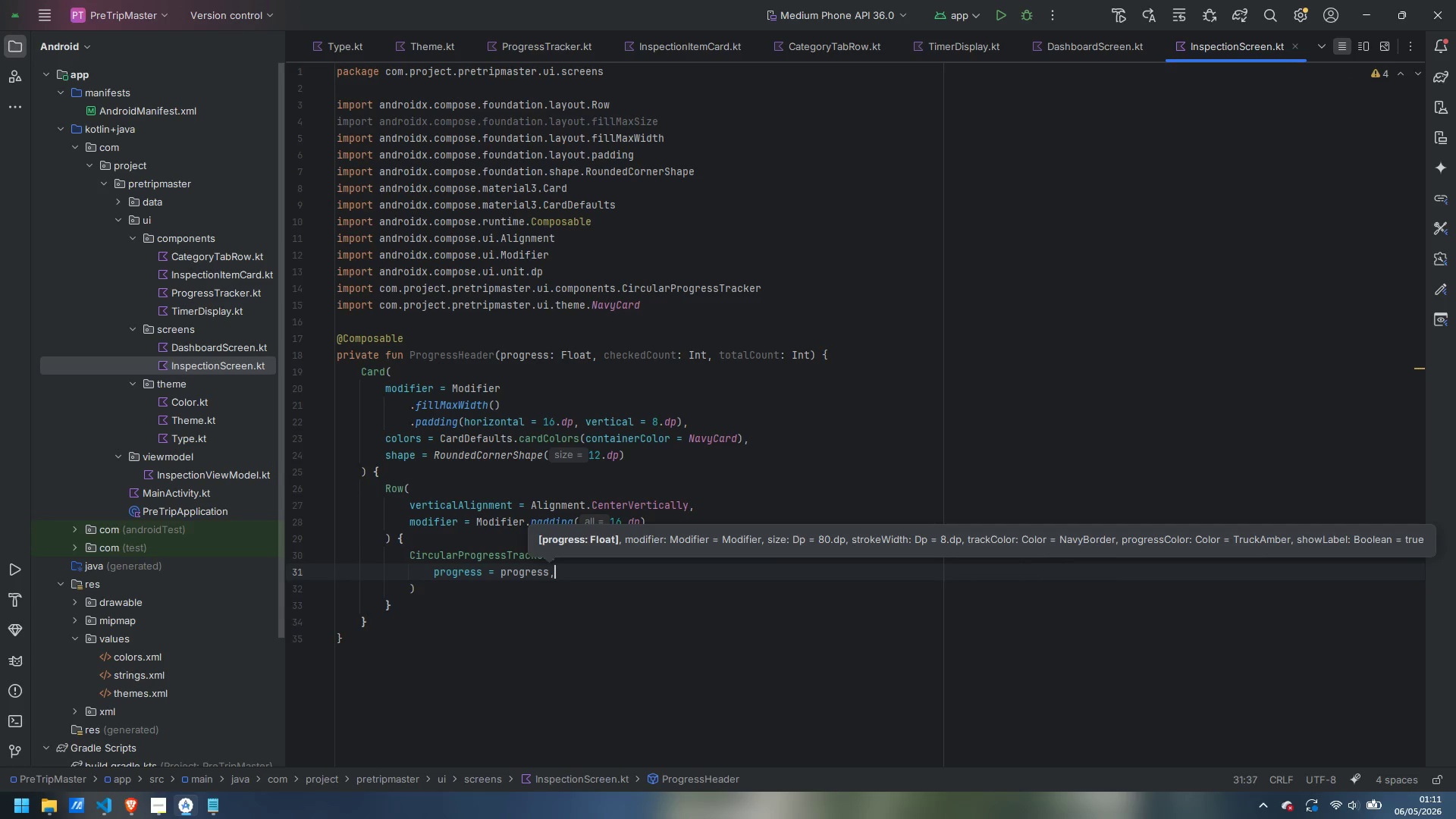 
key(Enter)
 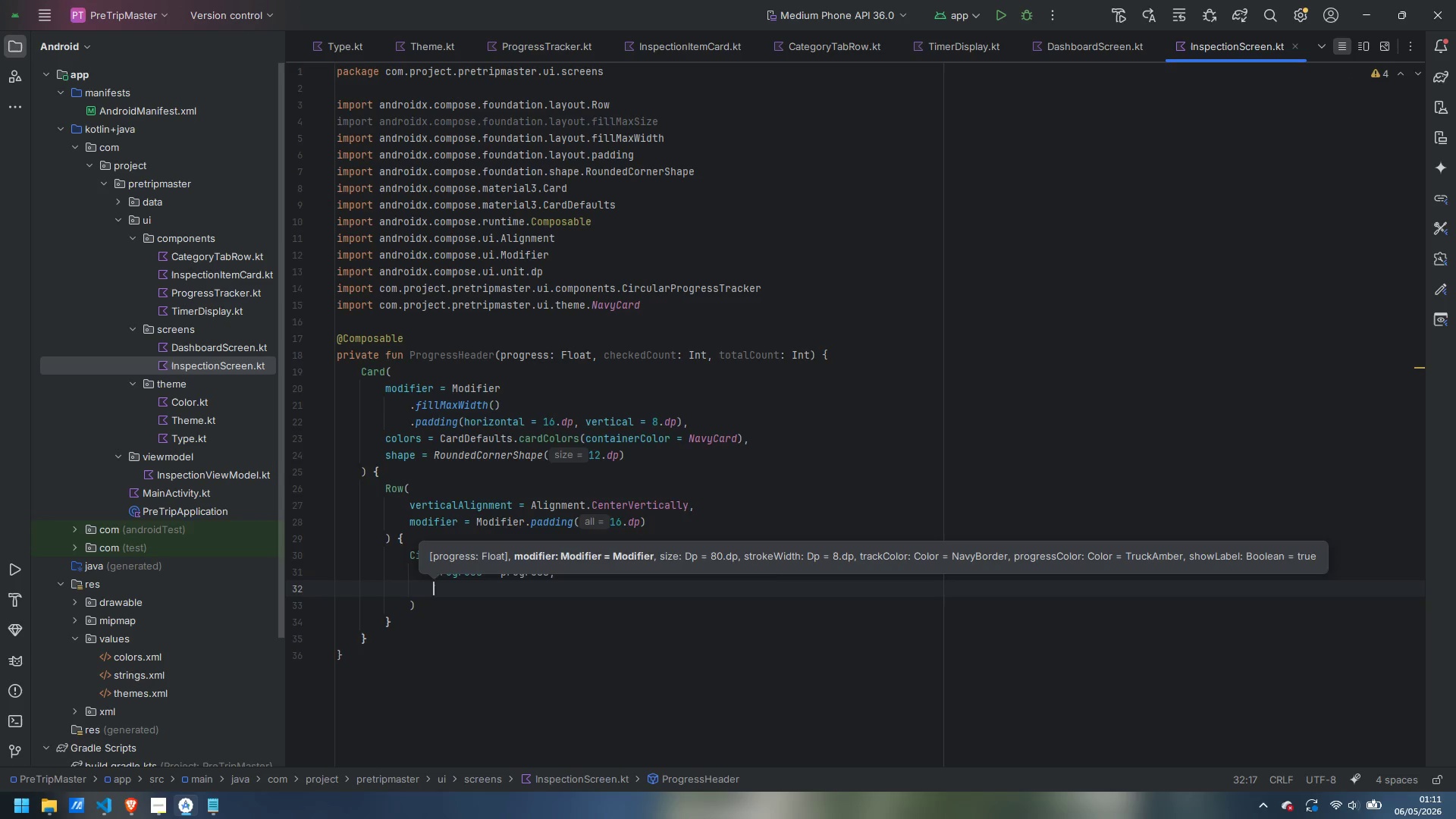 
type(size = 56.dp,)
 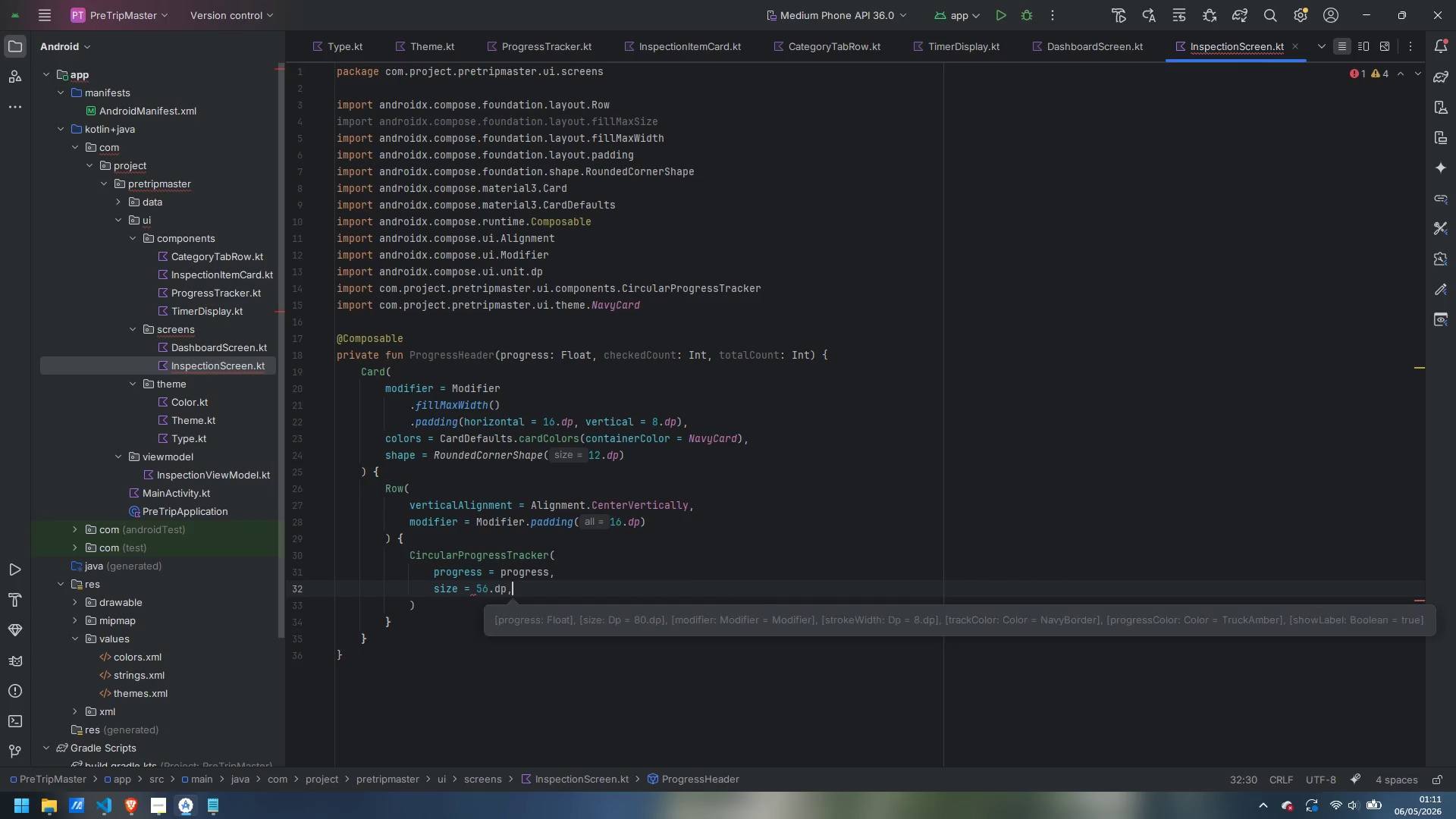 
key(Enter)
 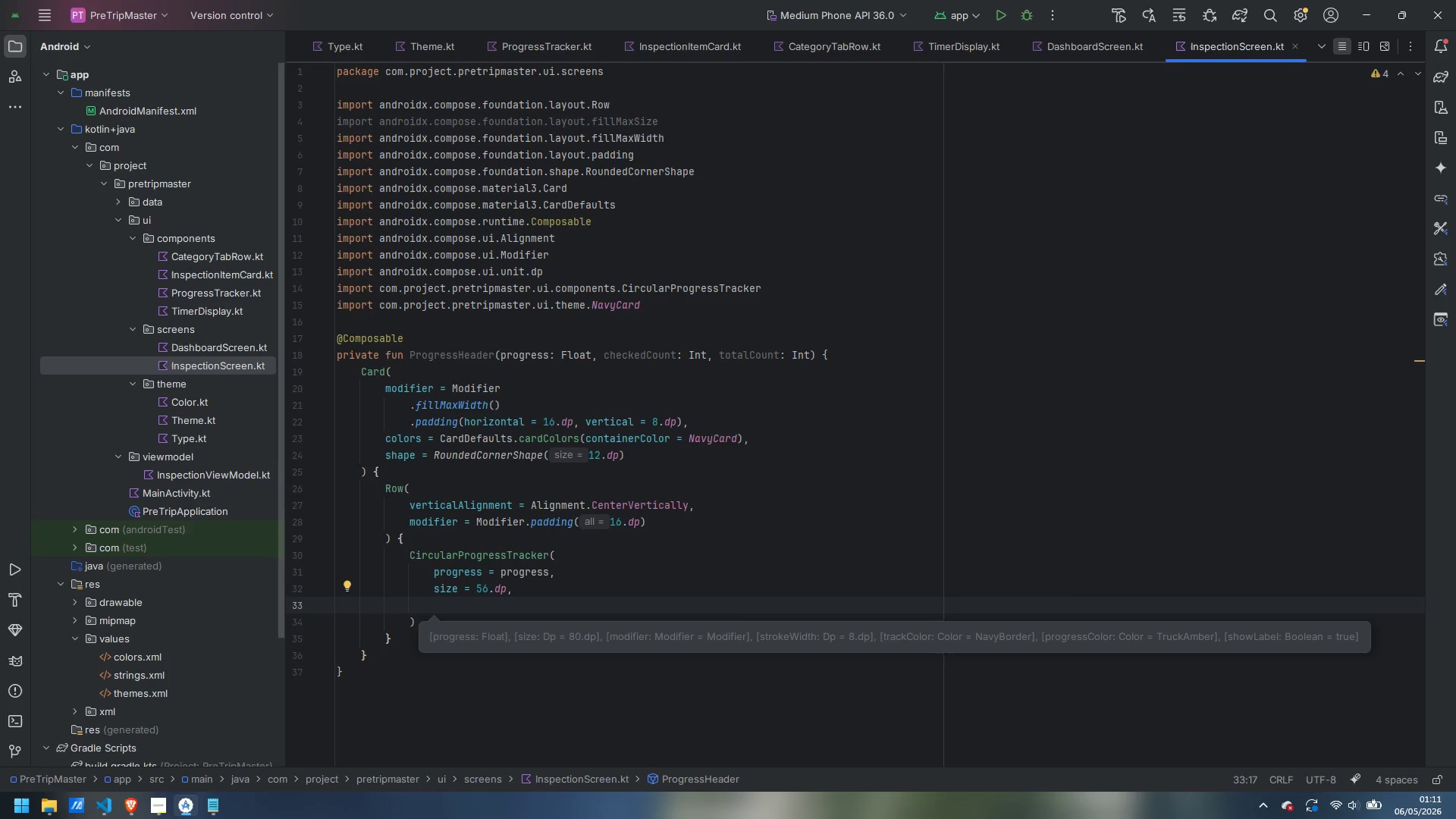 
type(str)
 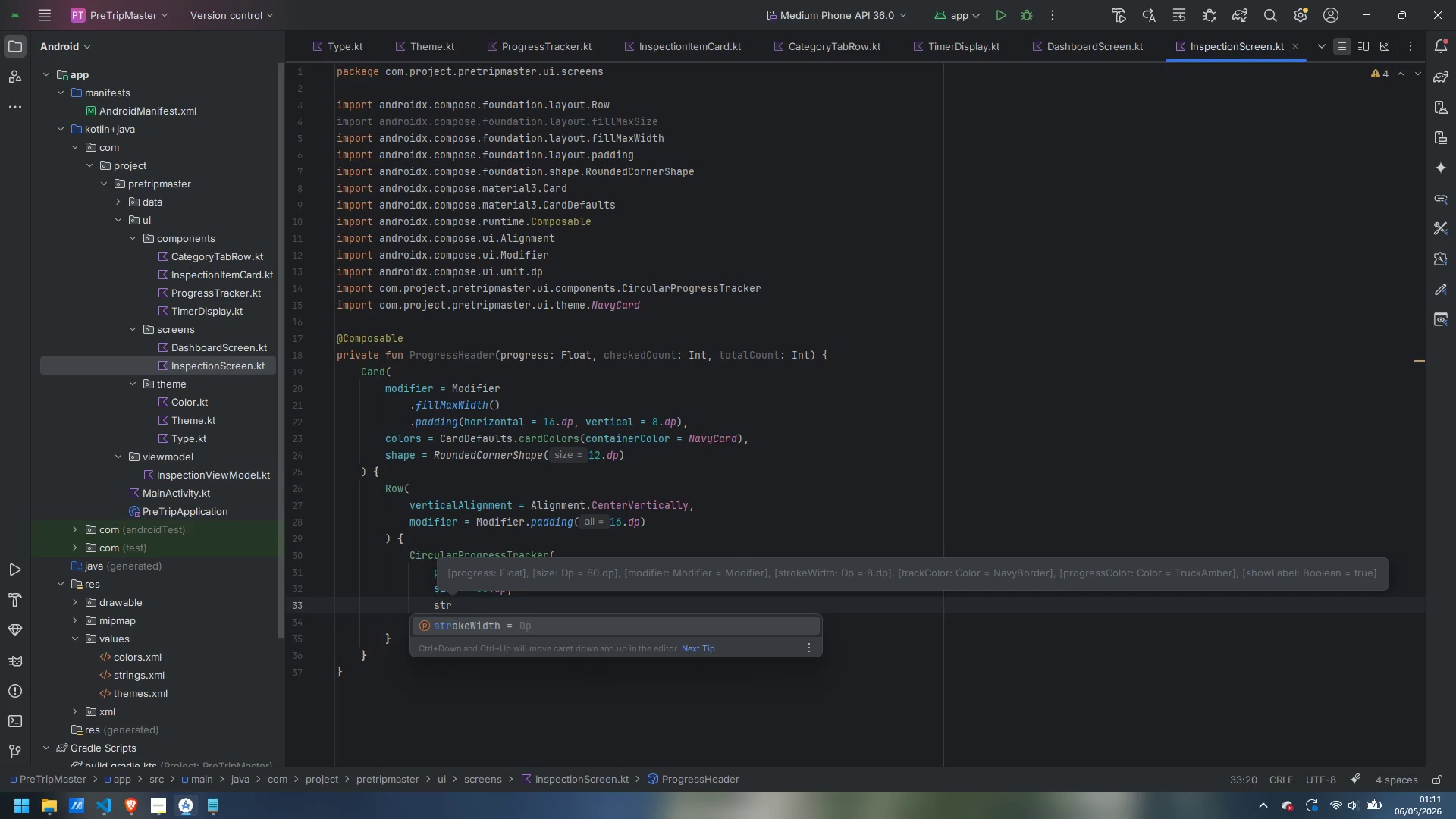 
key(Enter)
 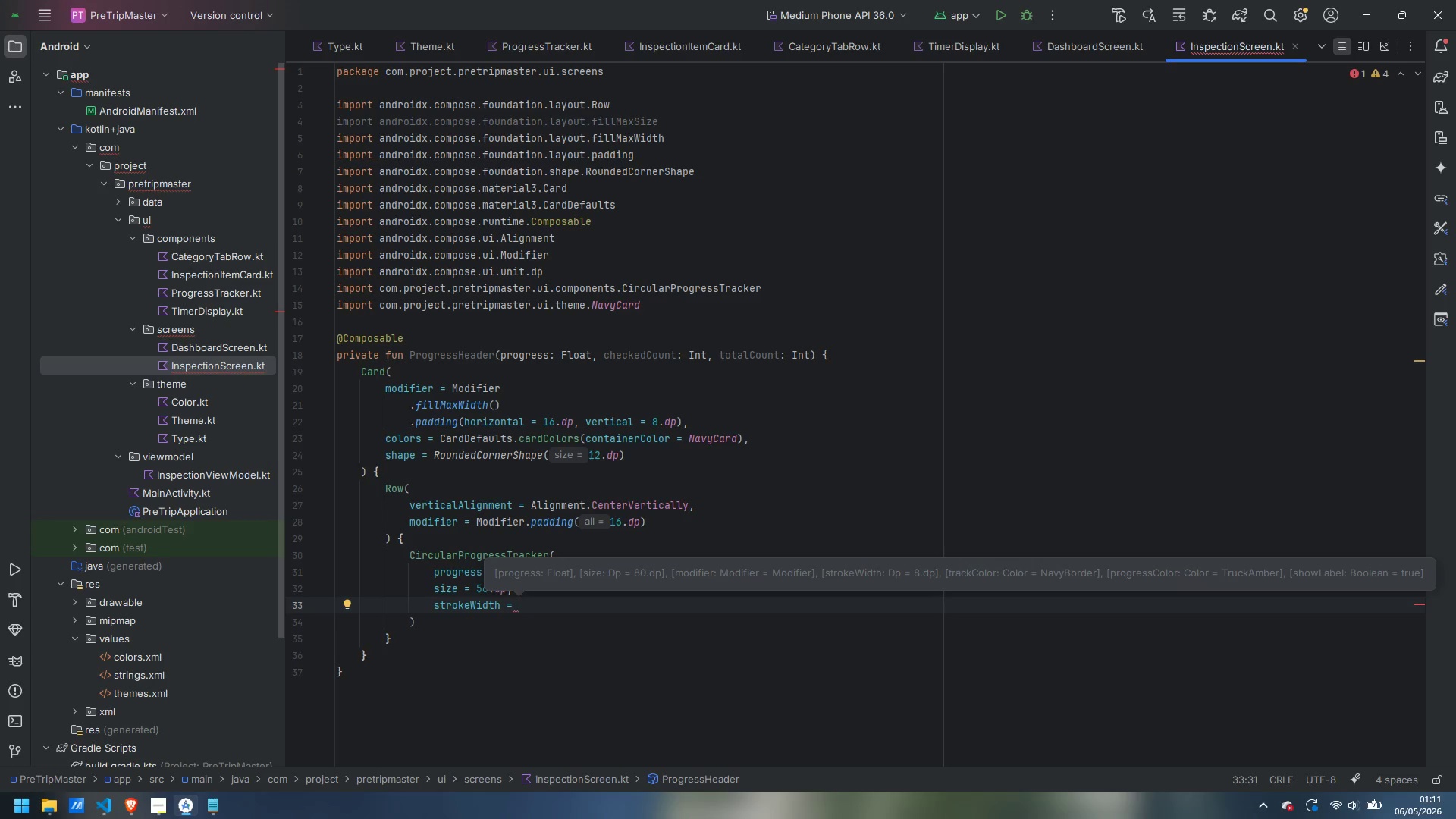 
type(5.dp)
 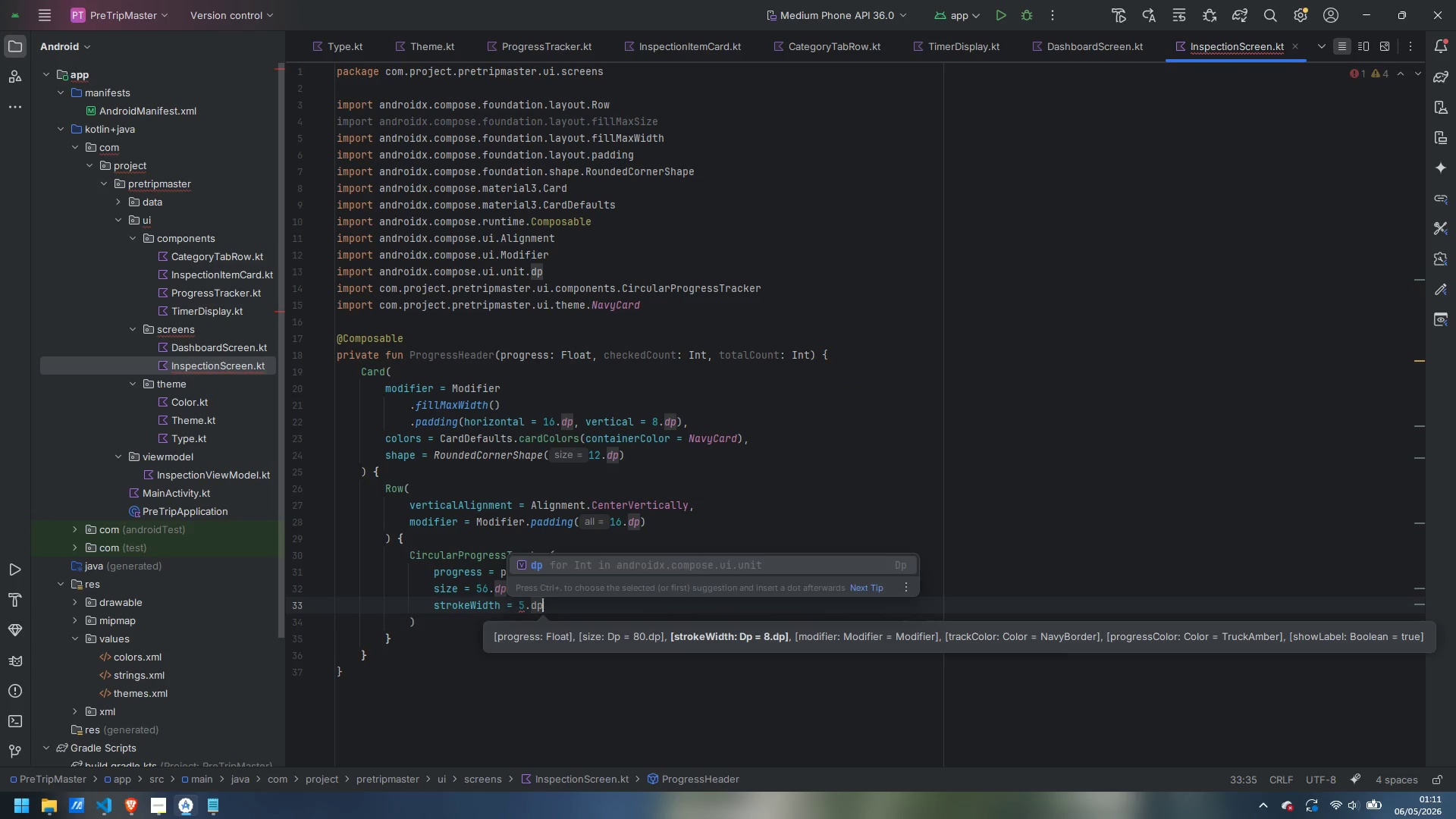 
key(Enter)
 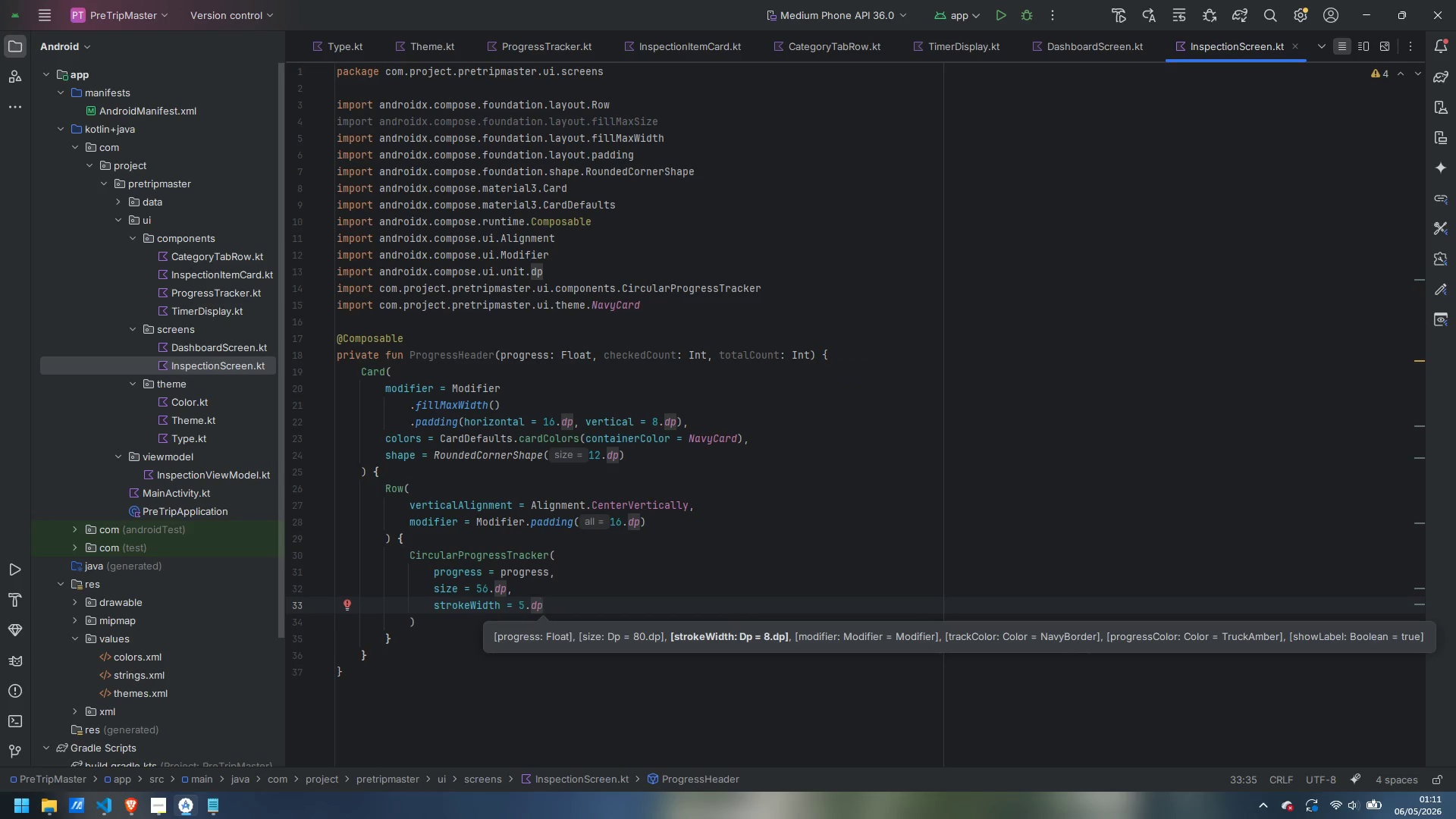 
key(ArrowDown)
 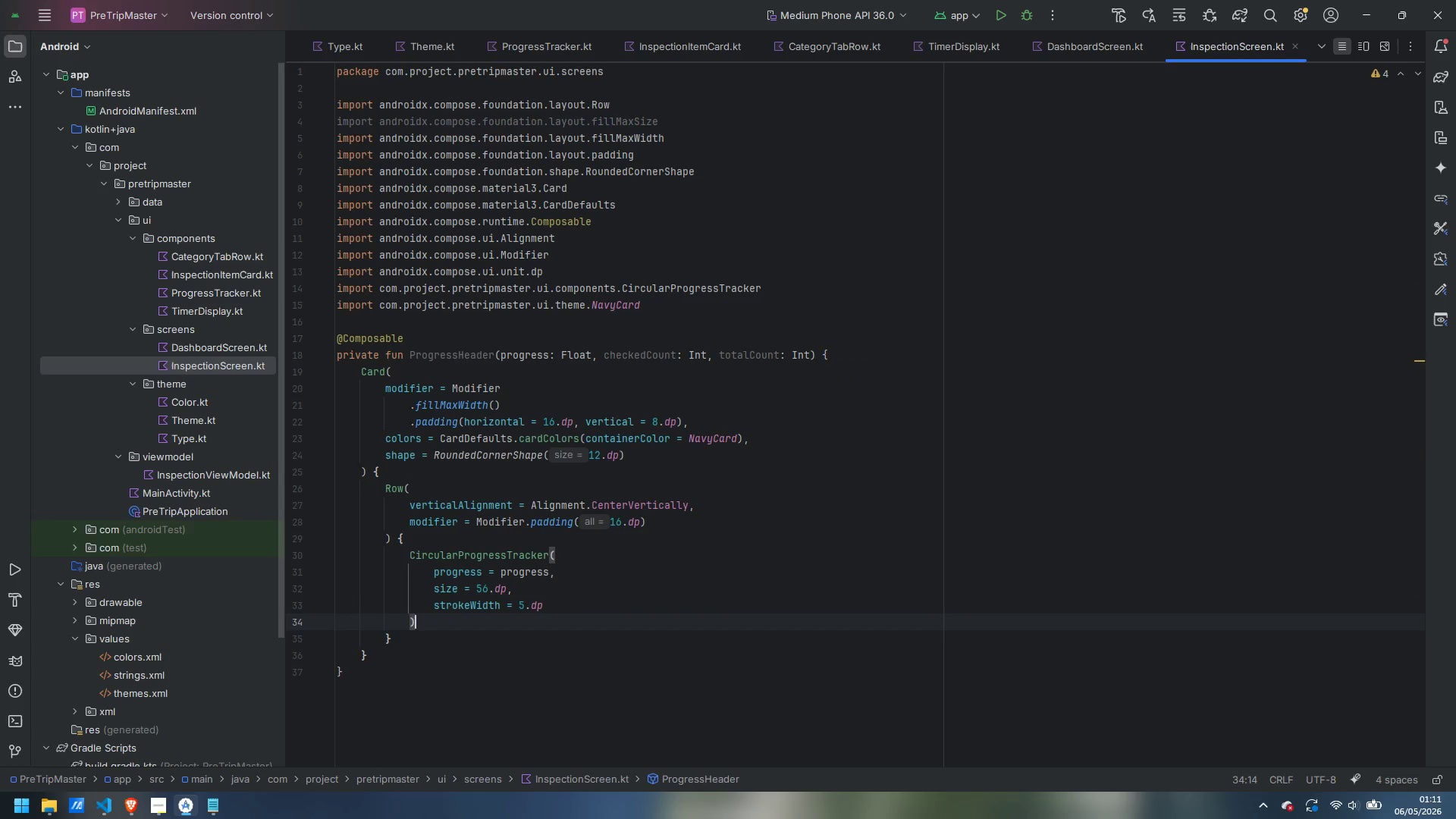 
key(Enter)
 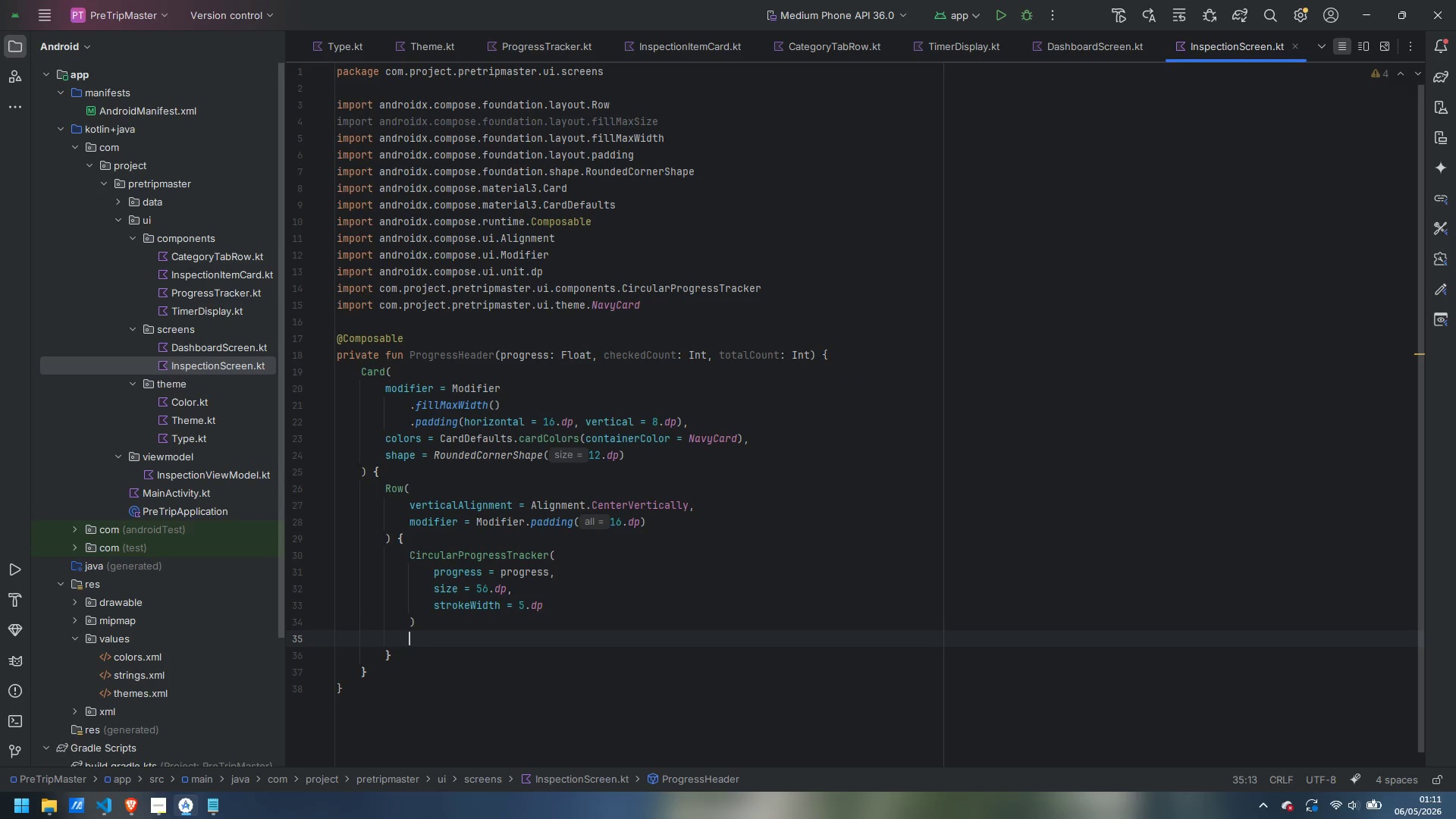 
type(Spacer(Modifier)
 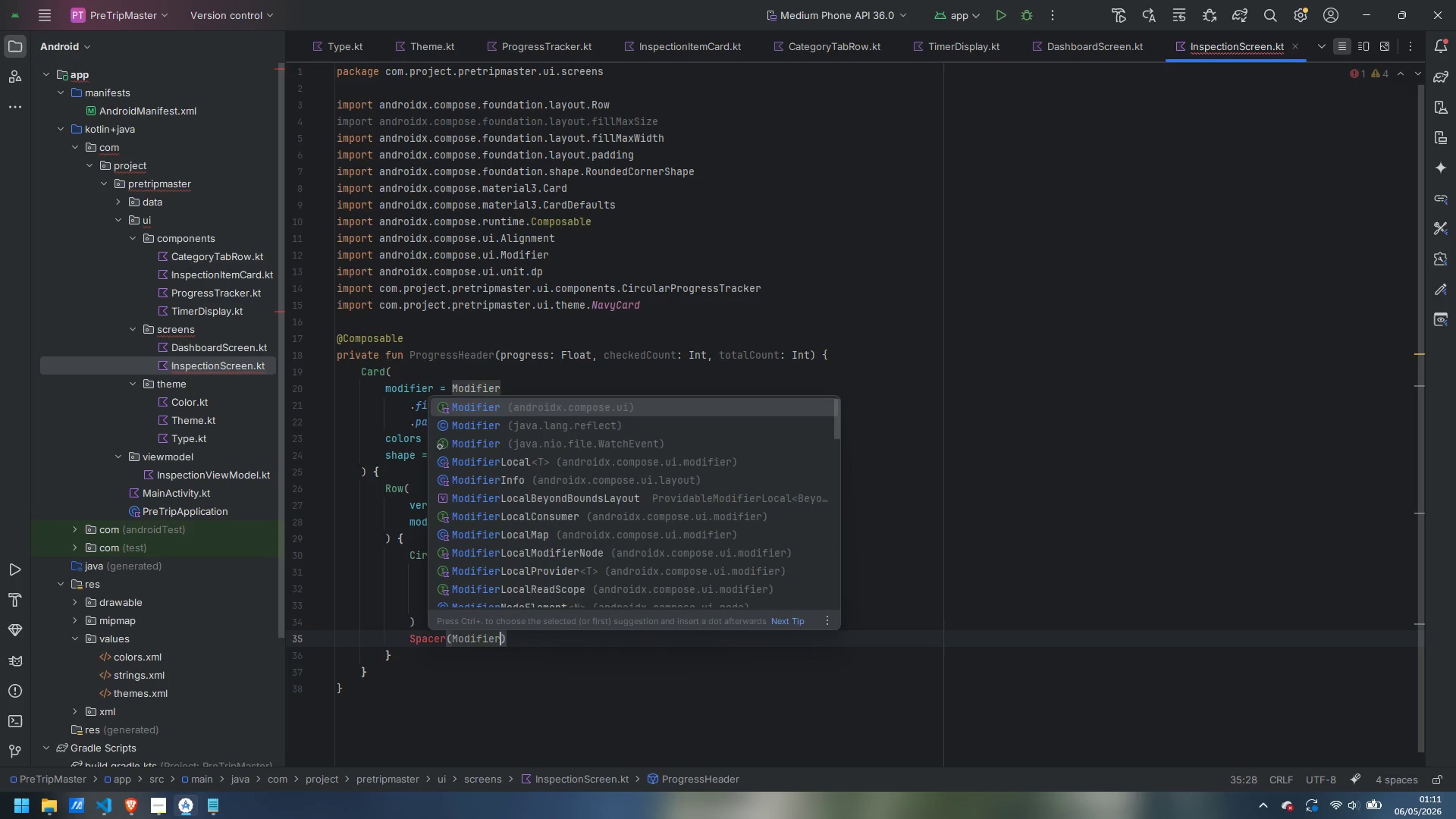 
key(Enter)
 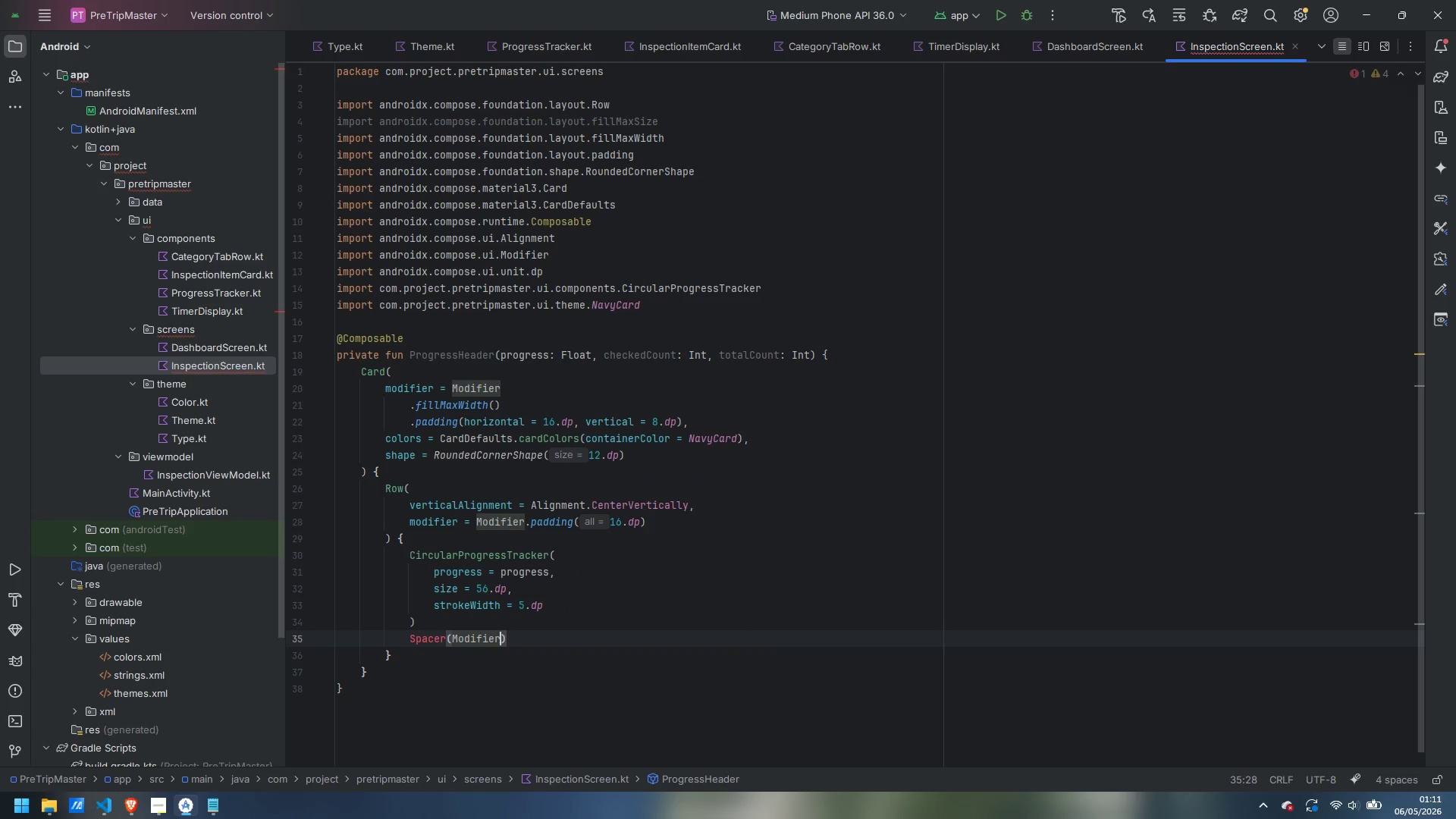 
type(.woid)
key(Backspace)
key(Backspace)
type(d)
 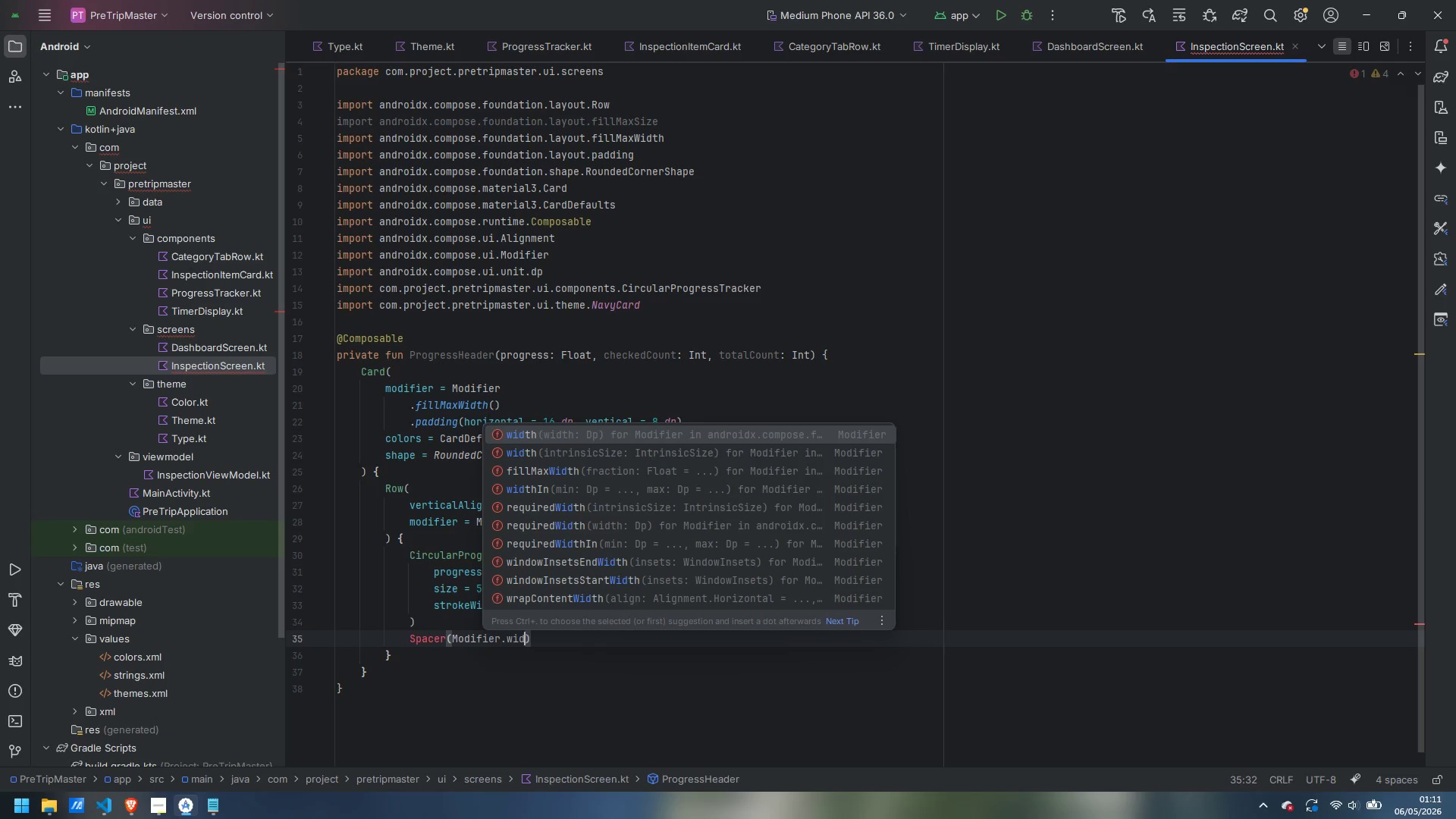 
key(Enter)
 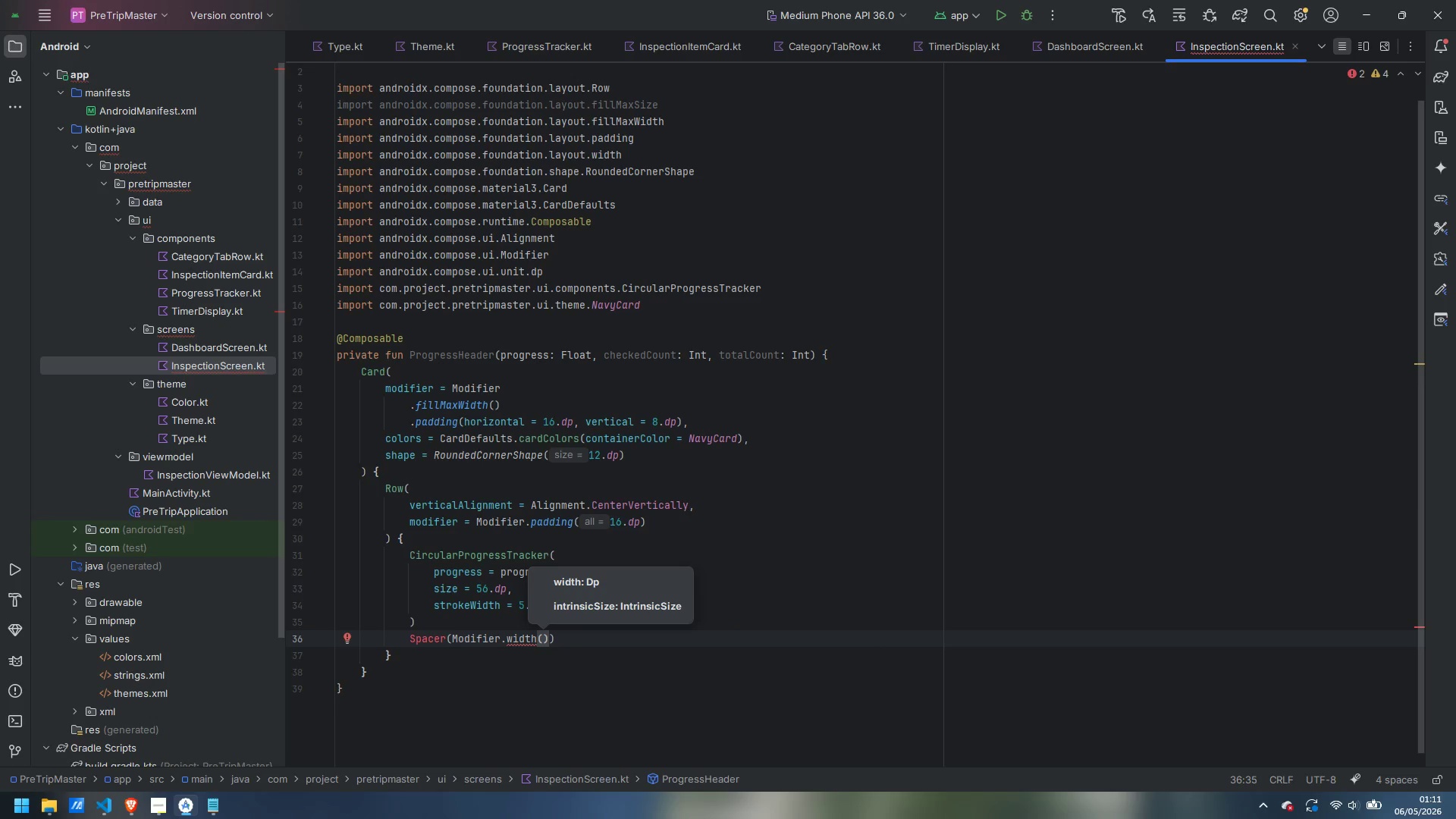 
type(16dp)
 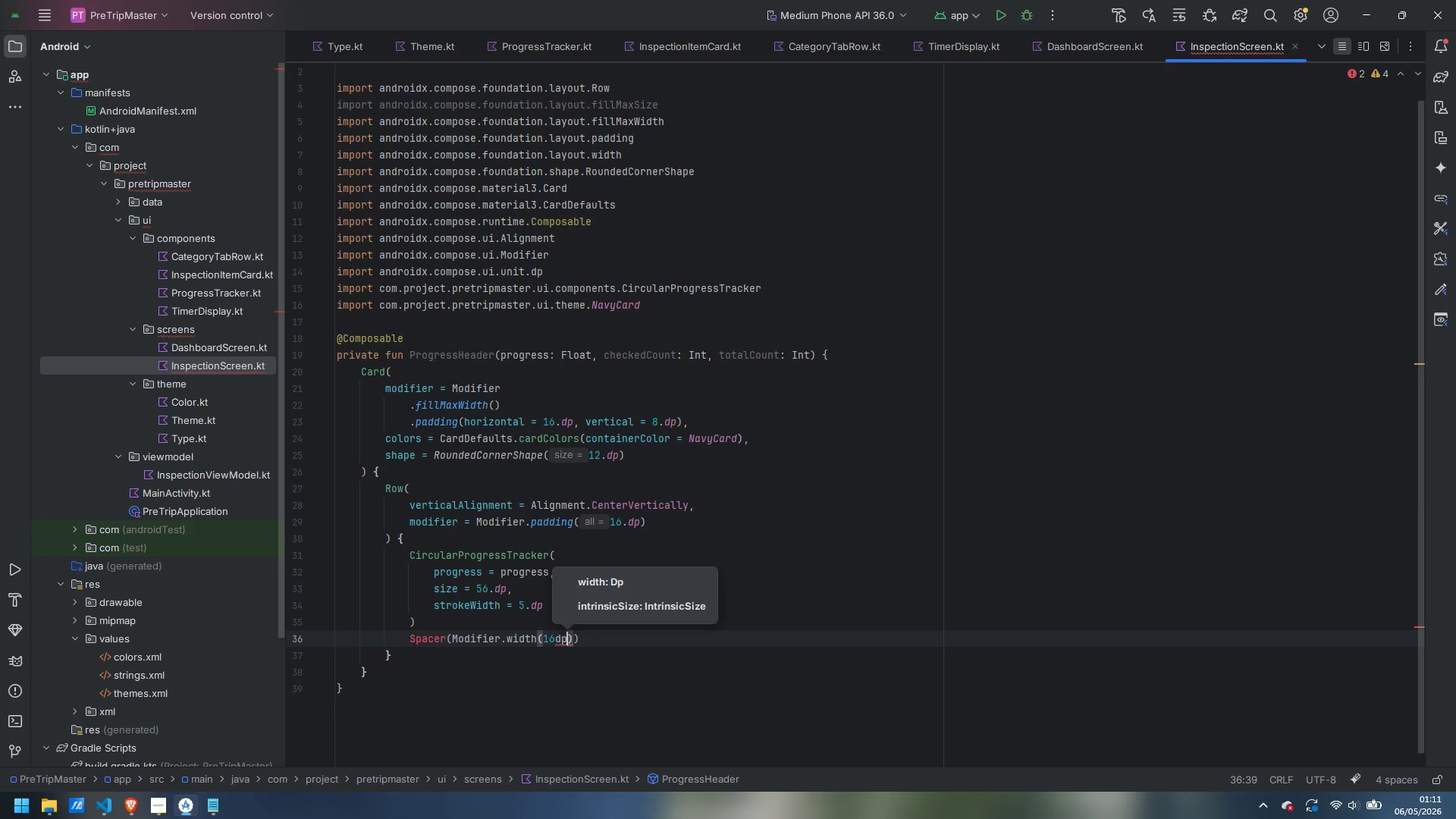 
key(ArrowLeft)
 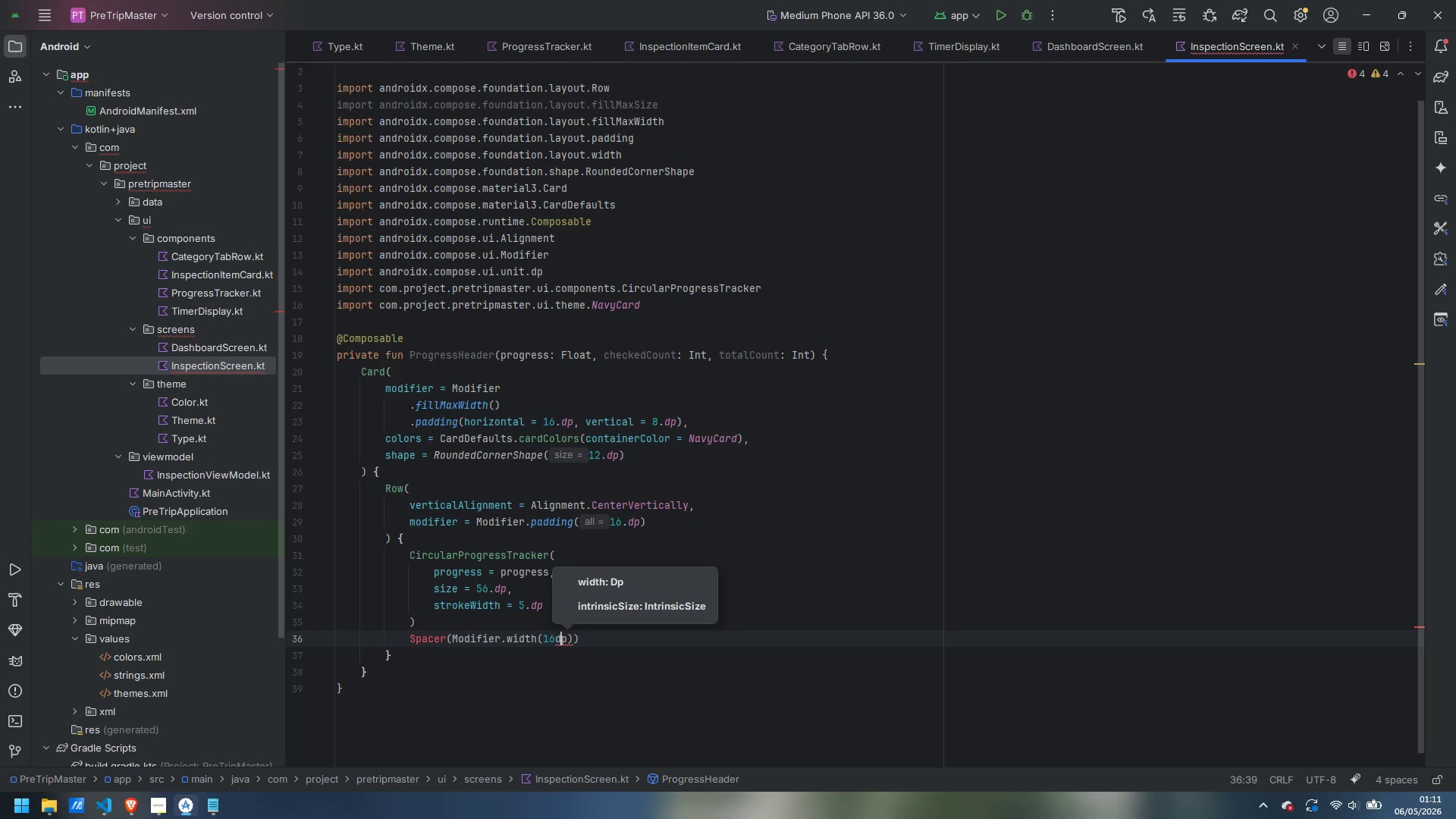 
key(ArrowLeft)
 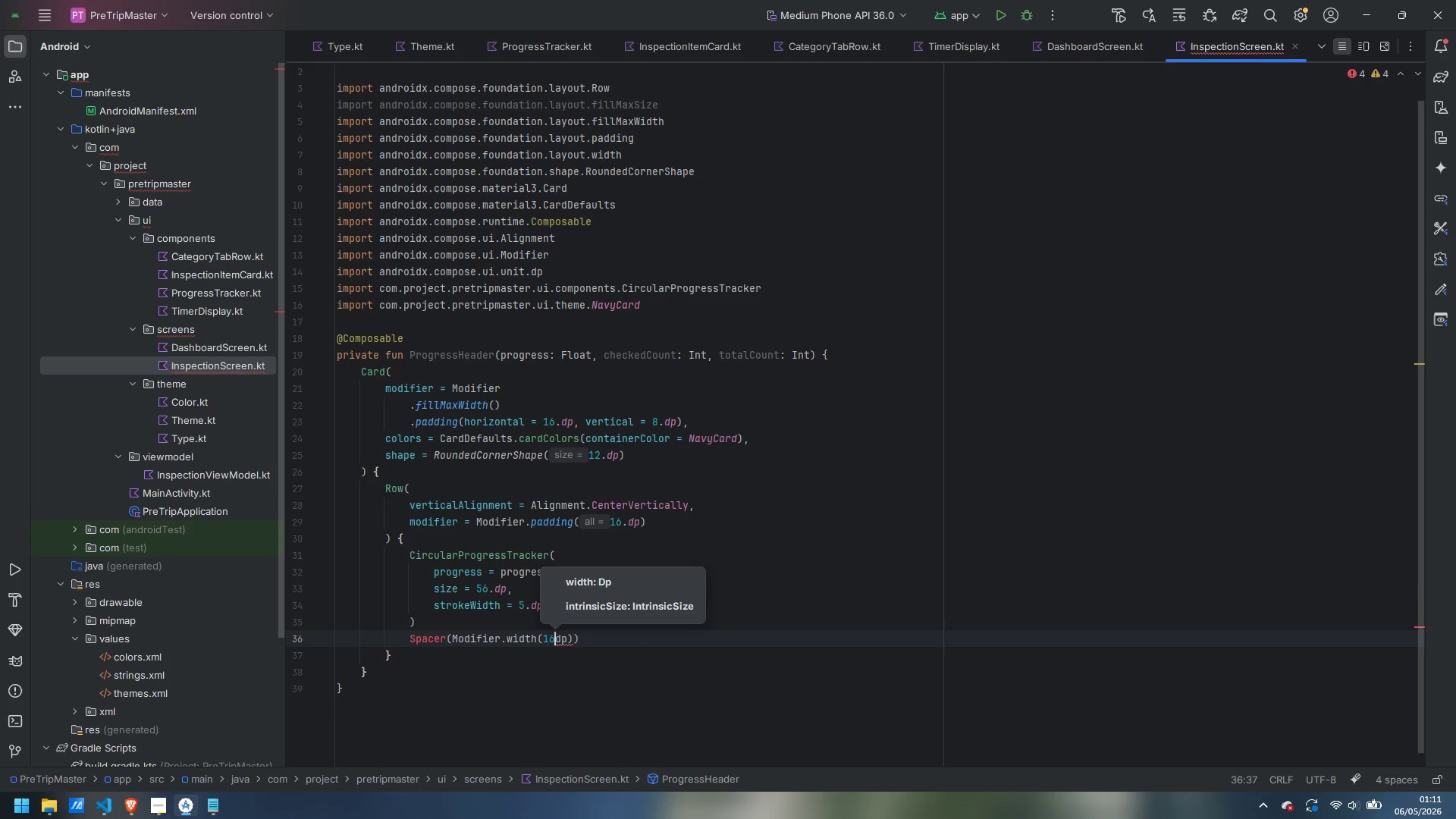 
key(Period)
 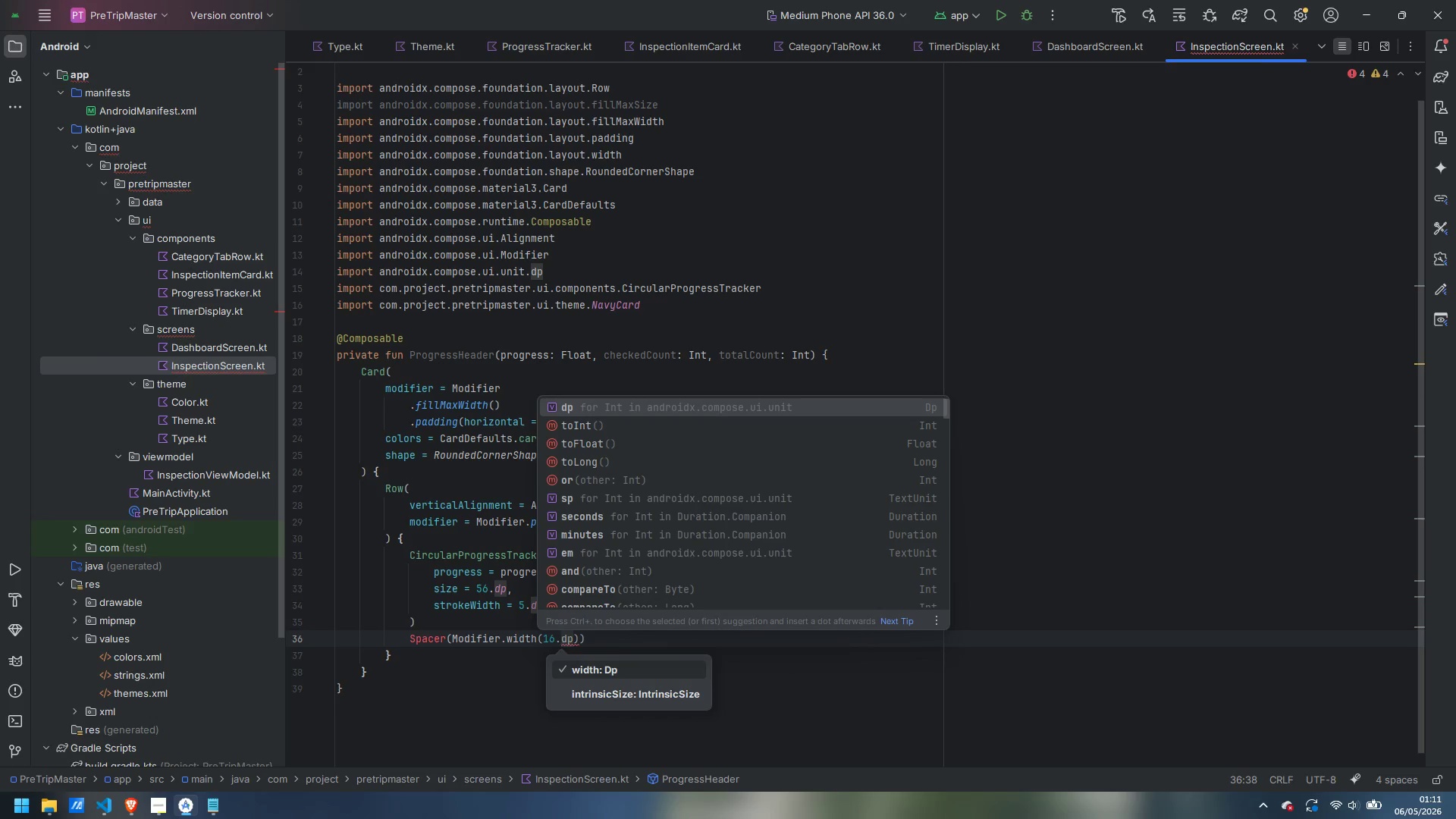 
key(Escape)
 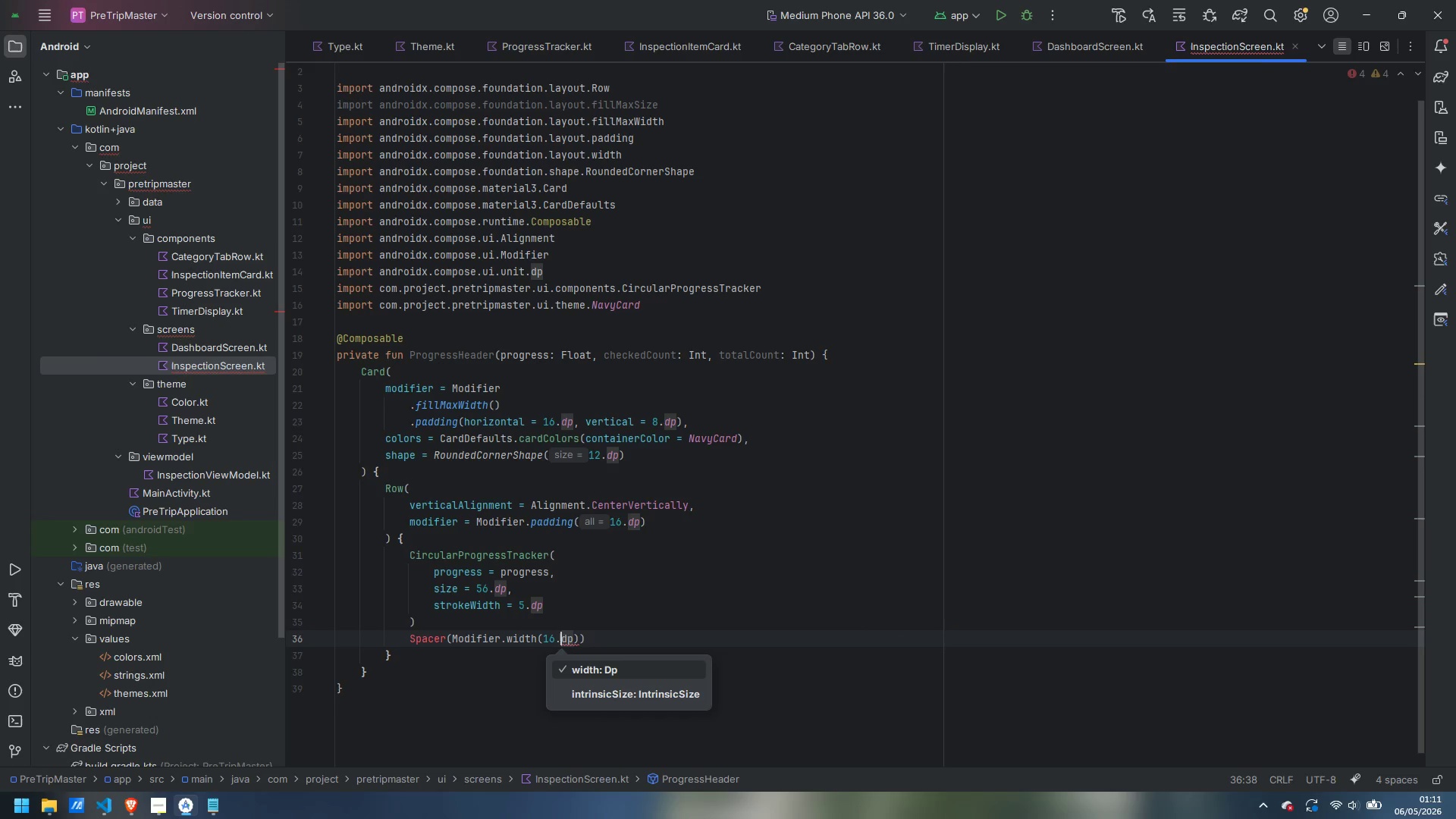 
key(ArrowRight)
 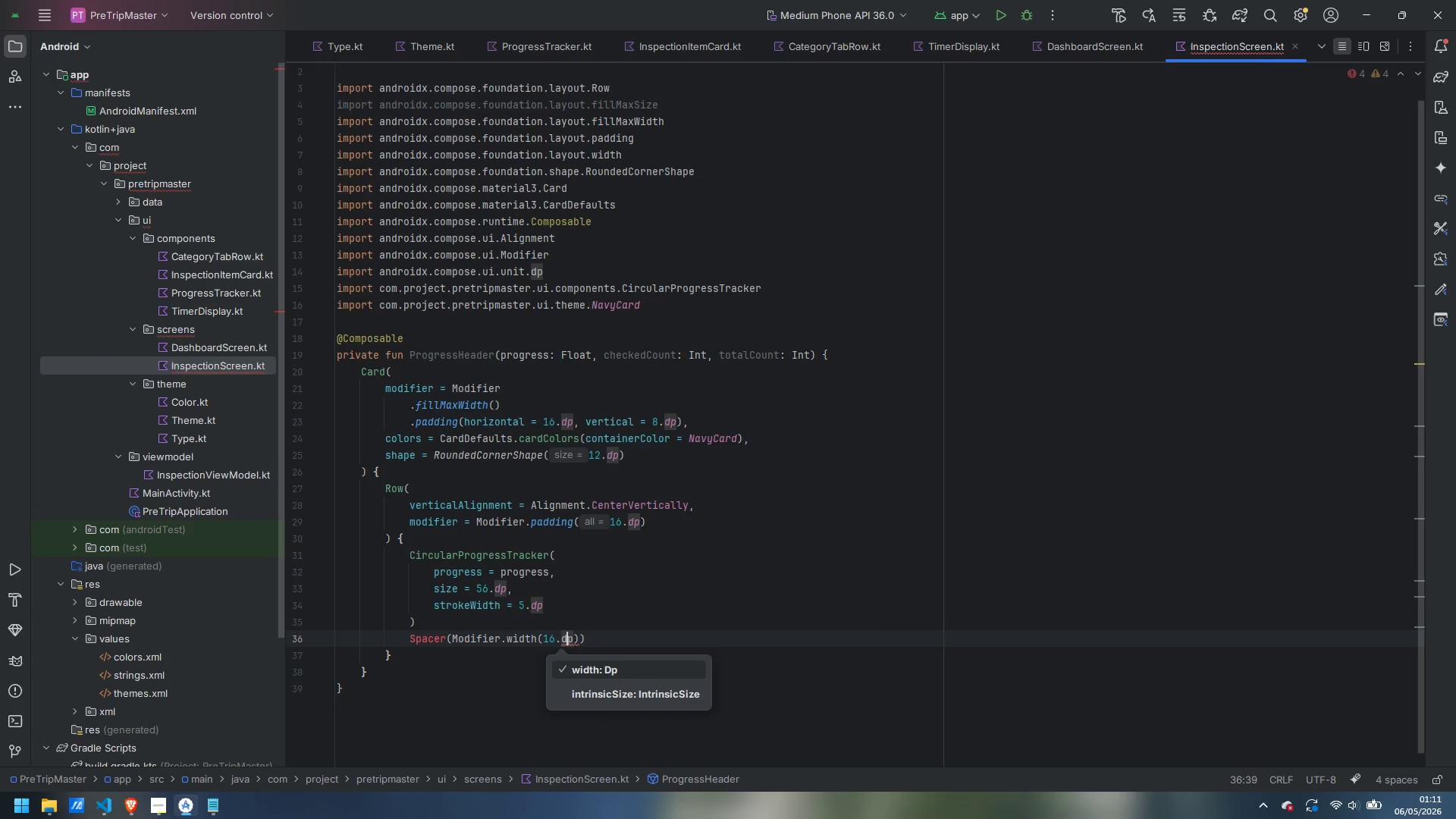 
key(ArrowRight)
 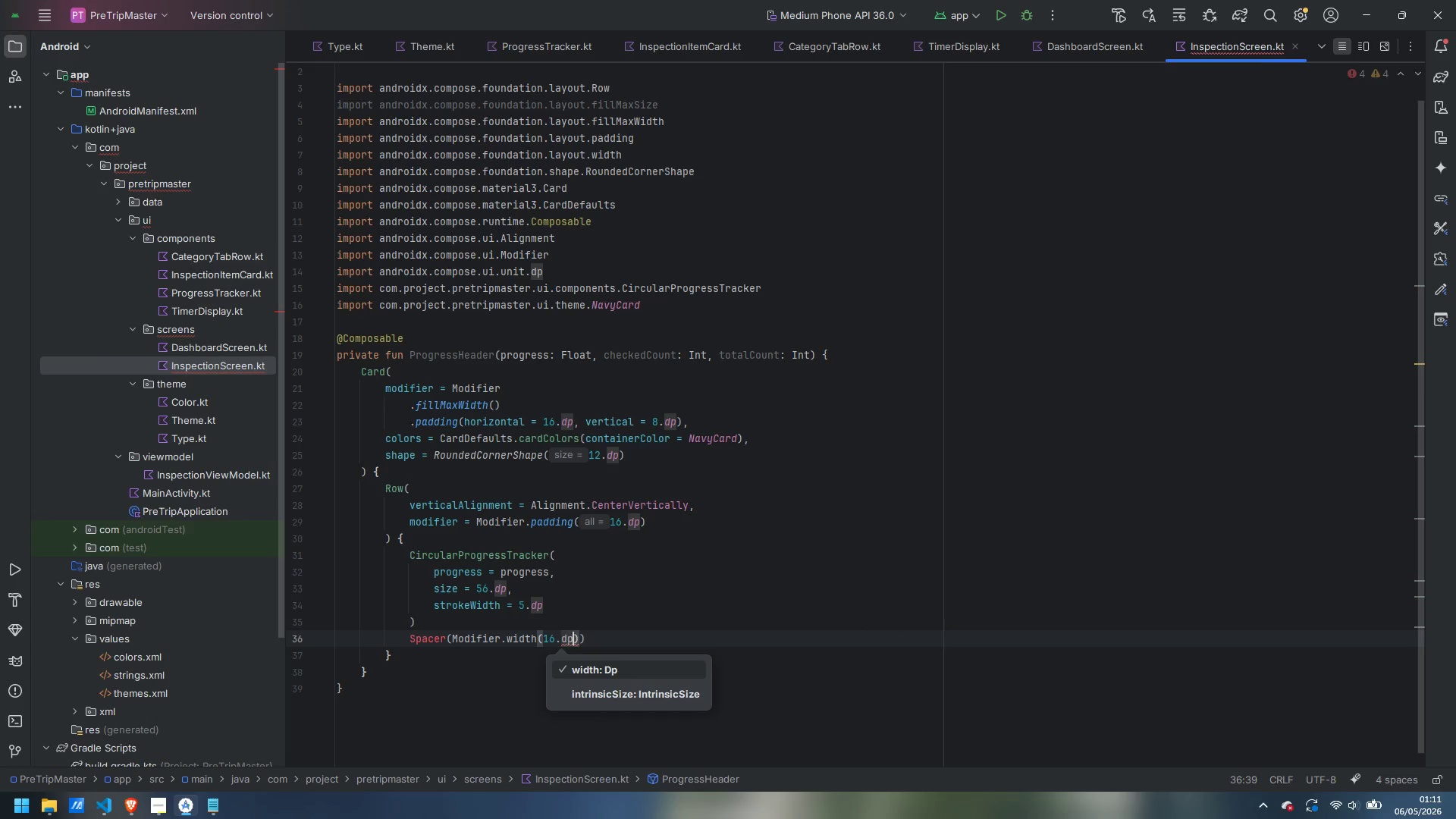 
key(ArrowRight)
 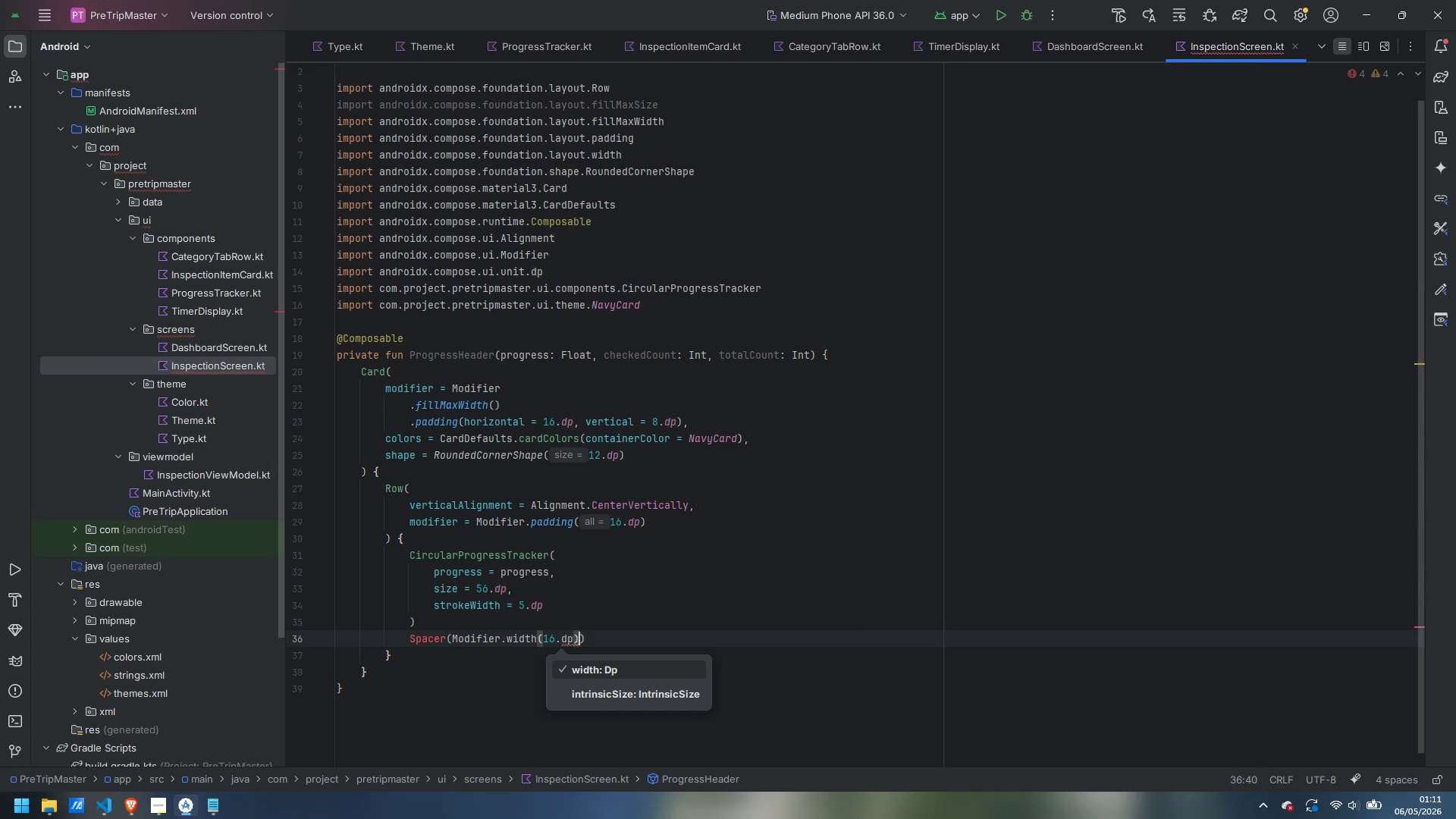 
key(ArrowRight)
 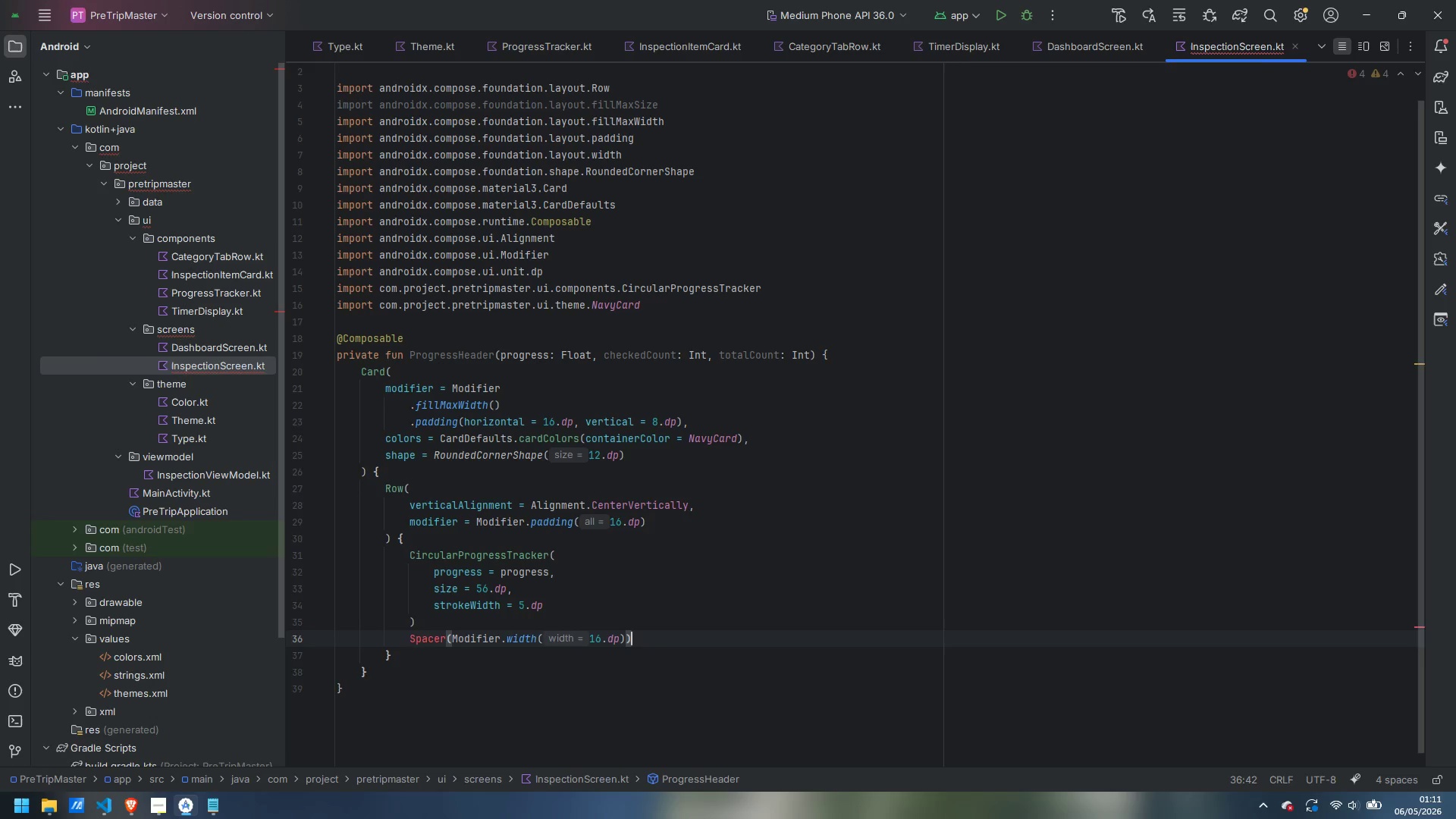 
key(Enter)
 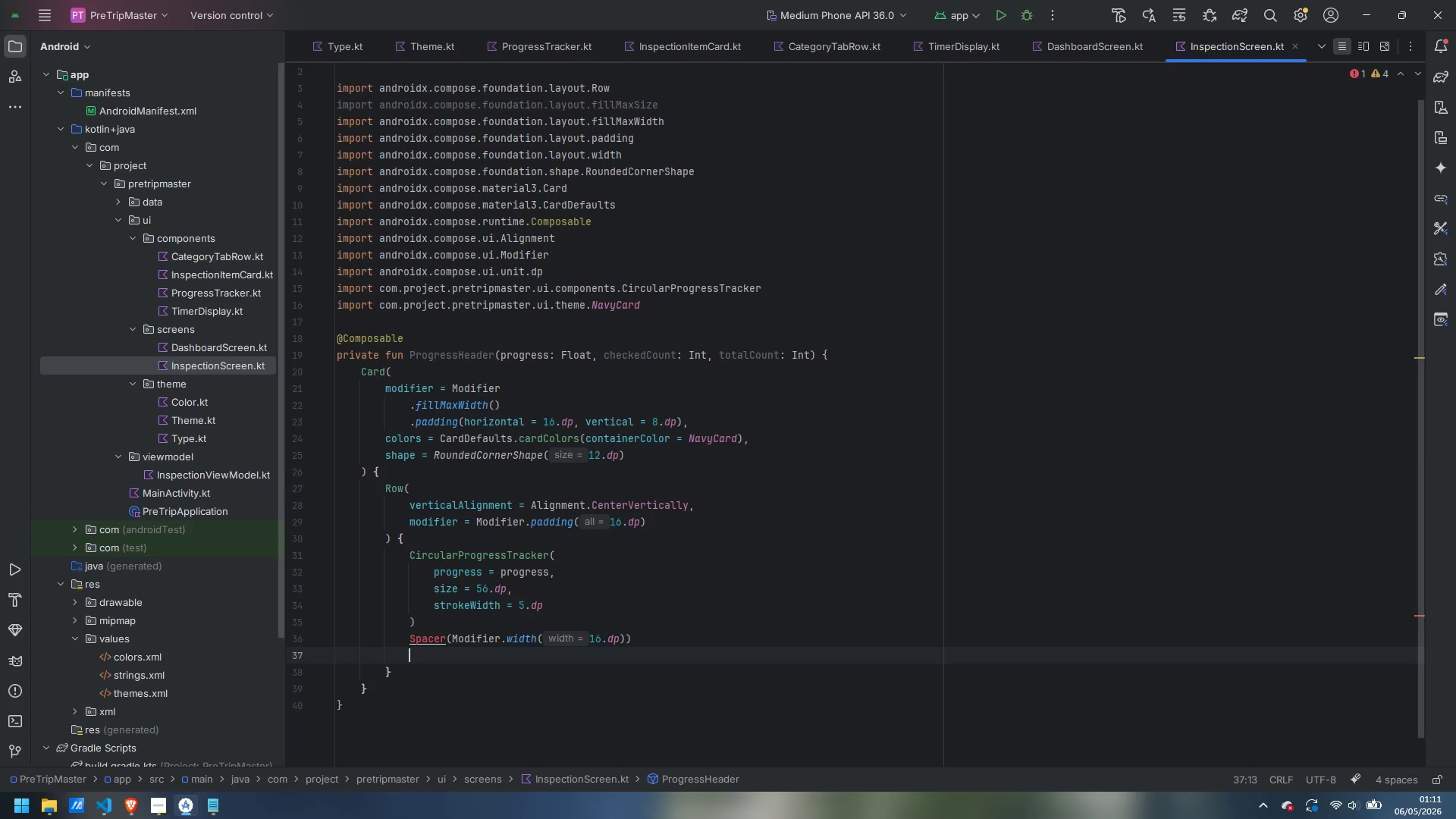 
key(Alt+Enter)
 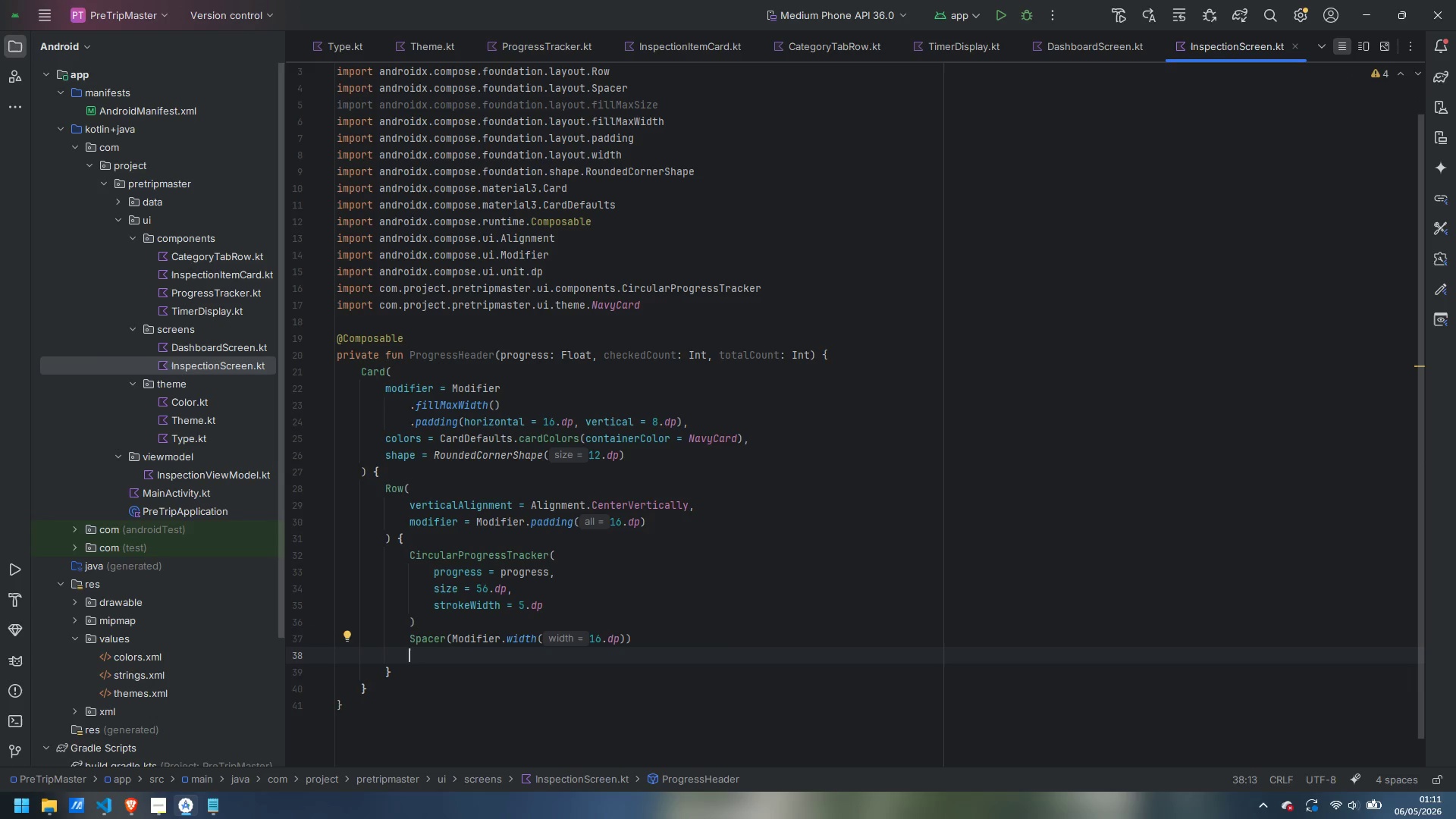 
type(Column(modifi)
 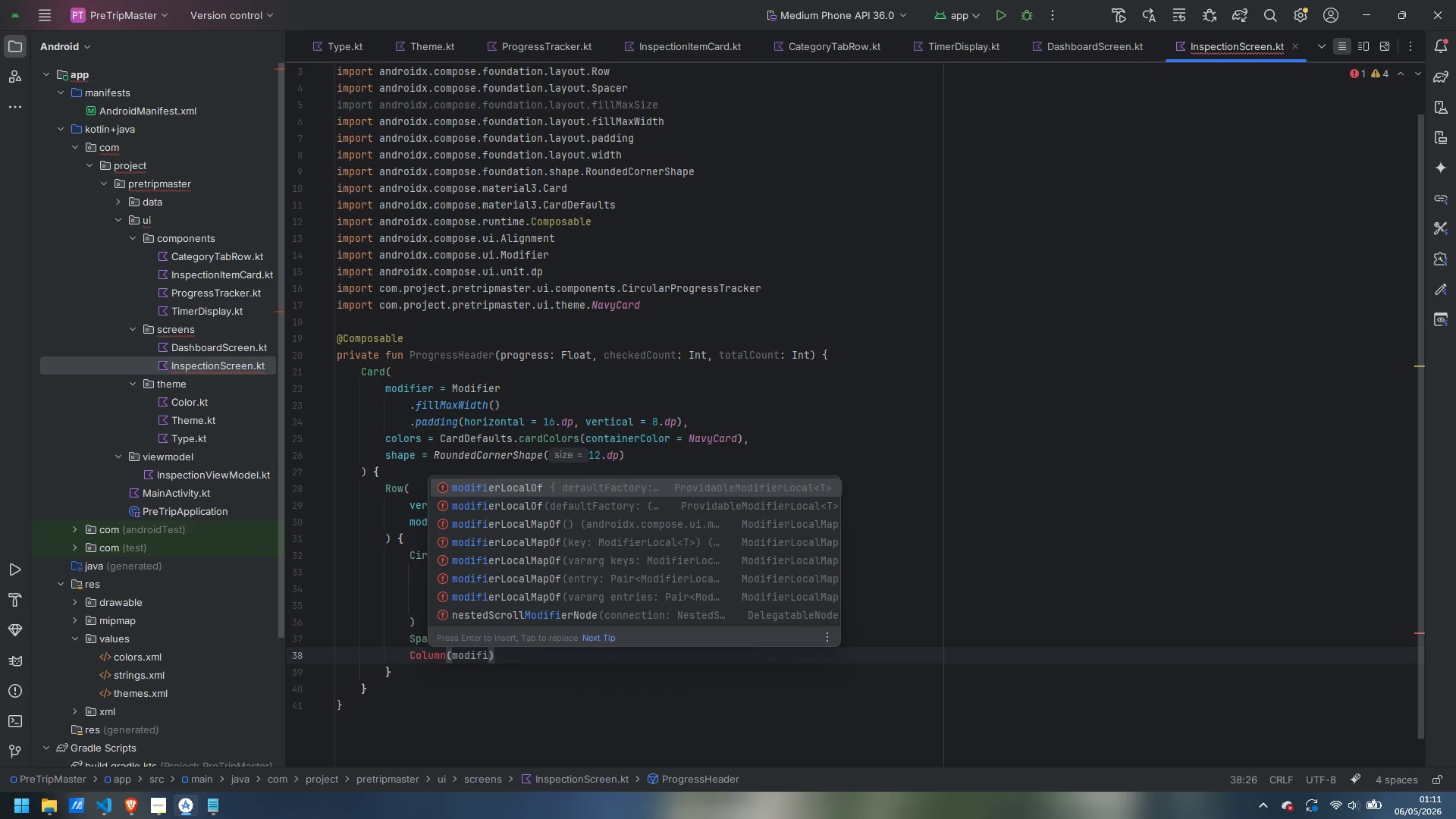 
hold_key(key=ControlLeft, duration=0.41)
 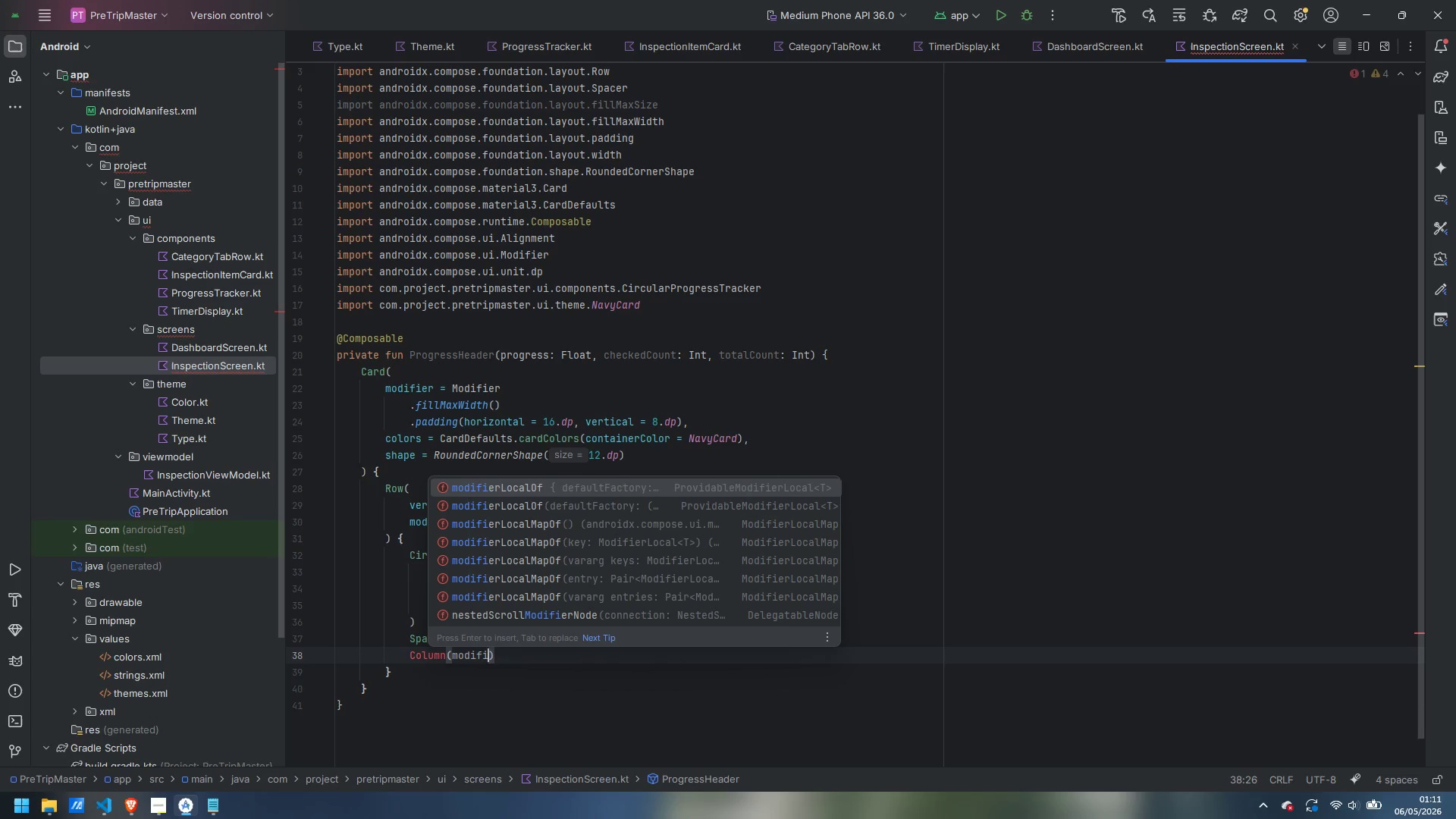 
type(er)
key(Escape)
 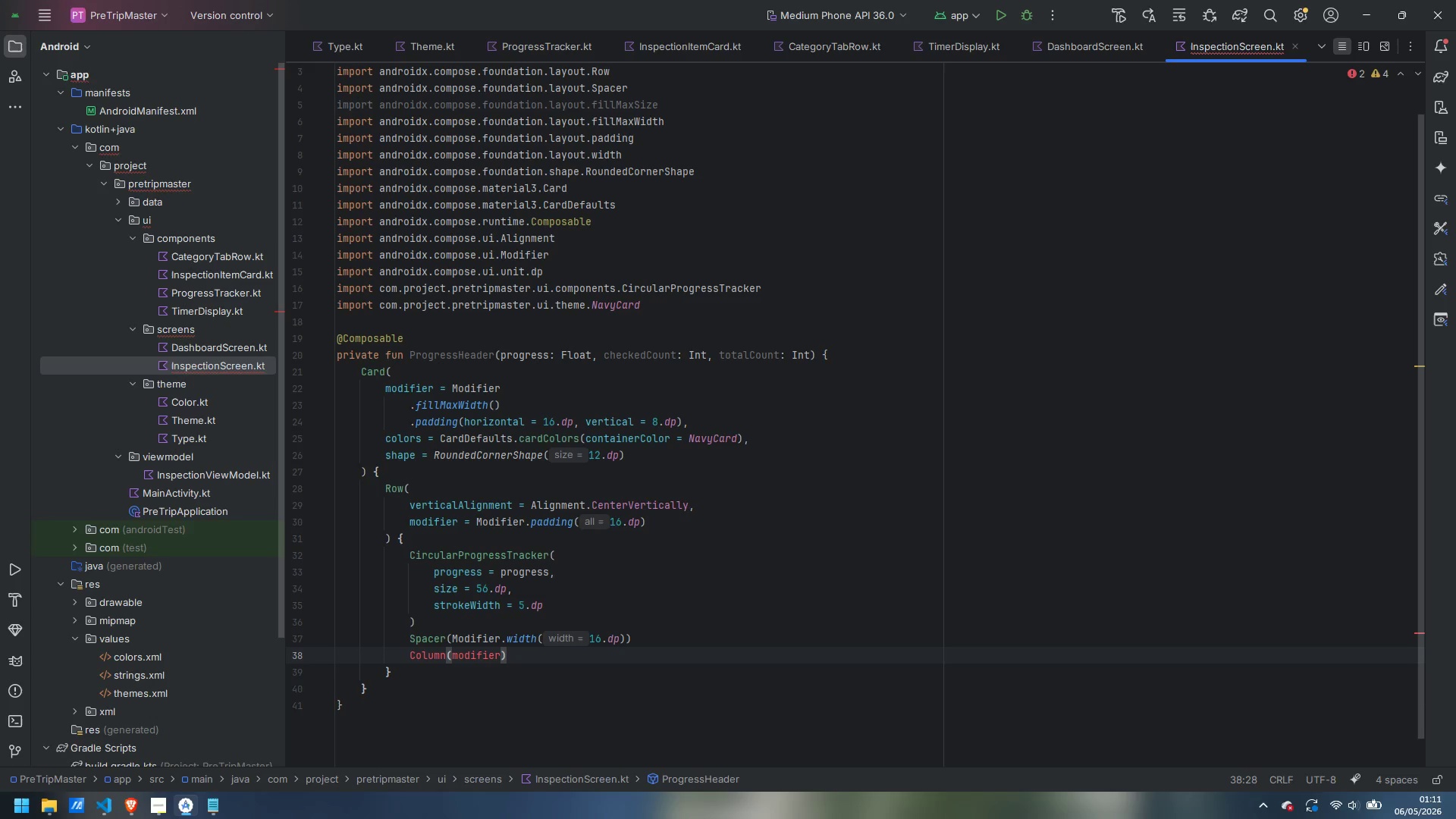 
key(Control+ArrowLeft)
 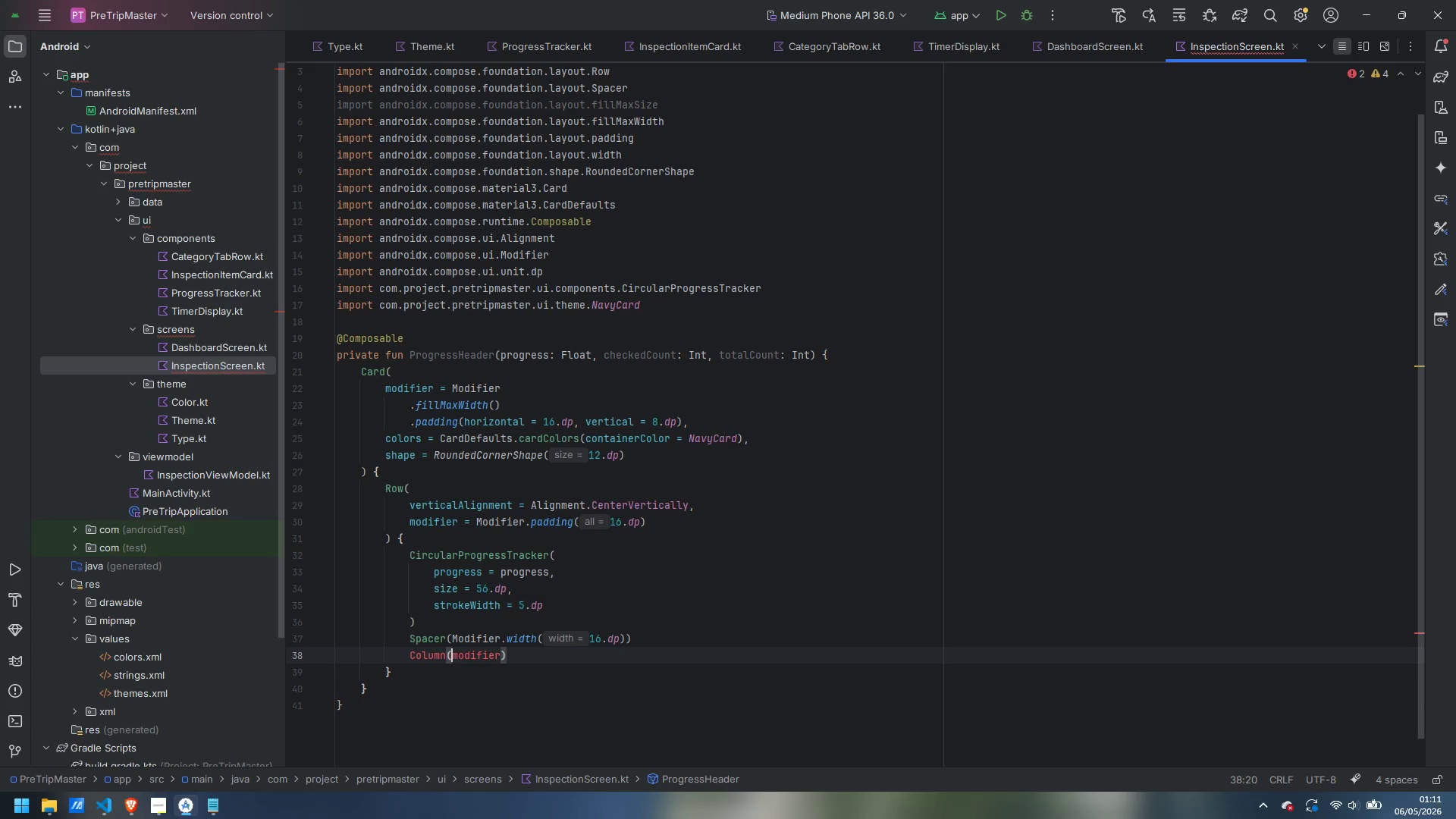 
key(Control+ArrowLeft)
 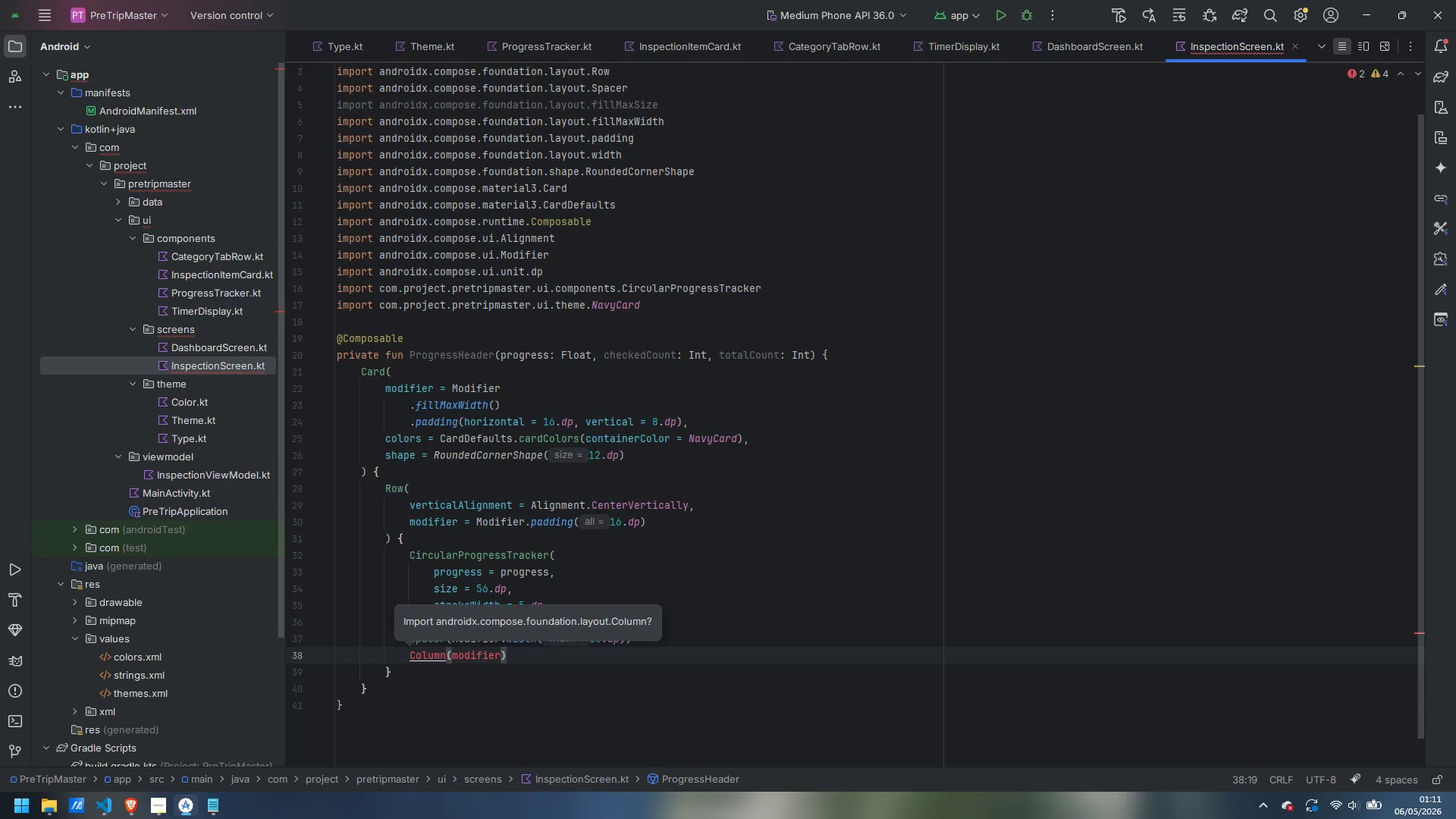 
key(Alt+Enter)
 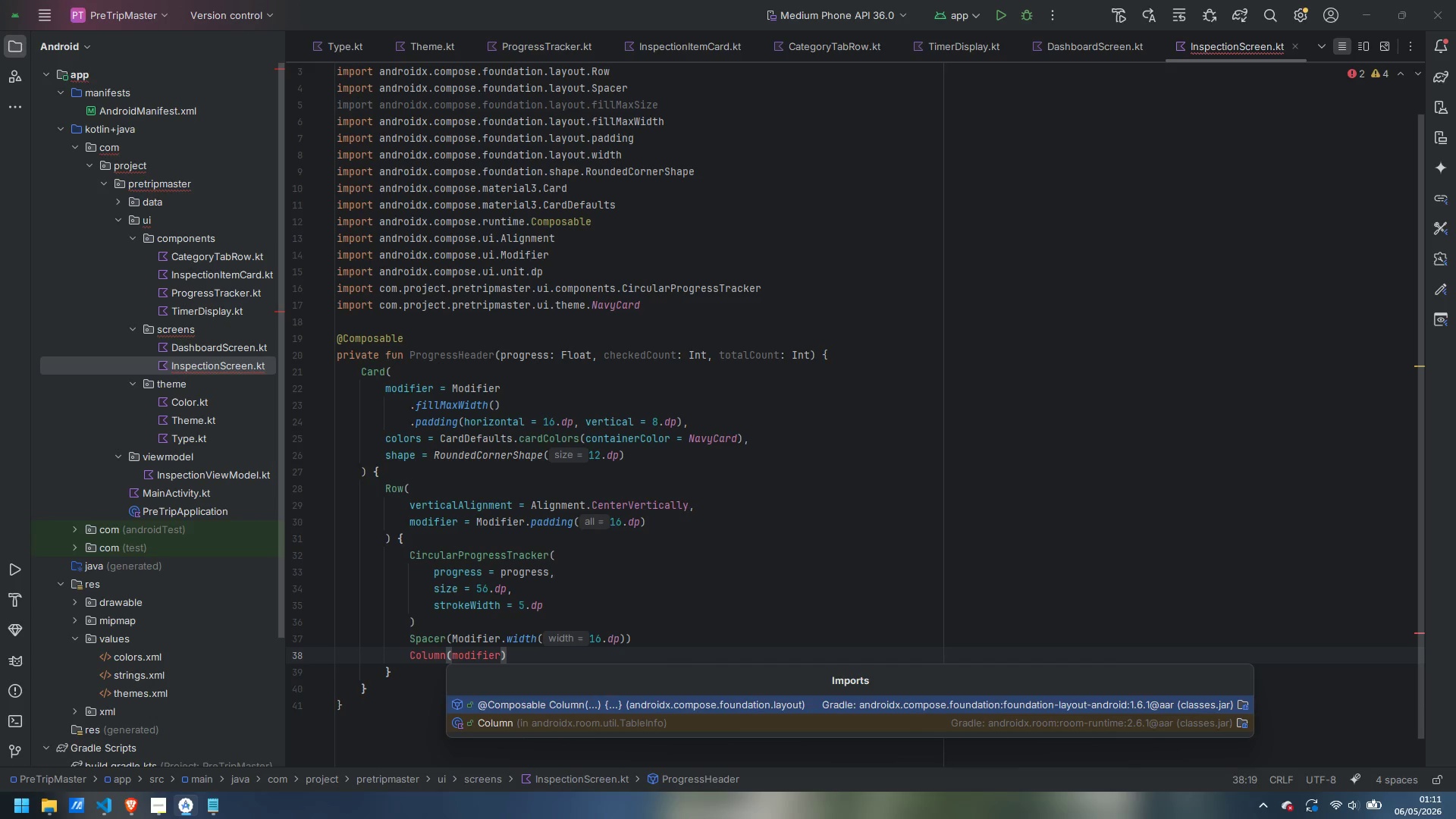 
key(Enter)
 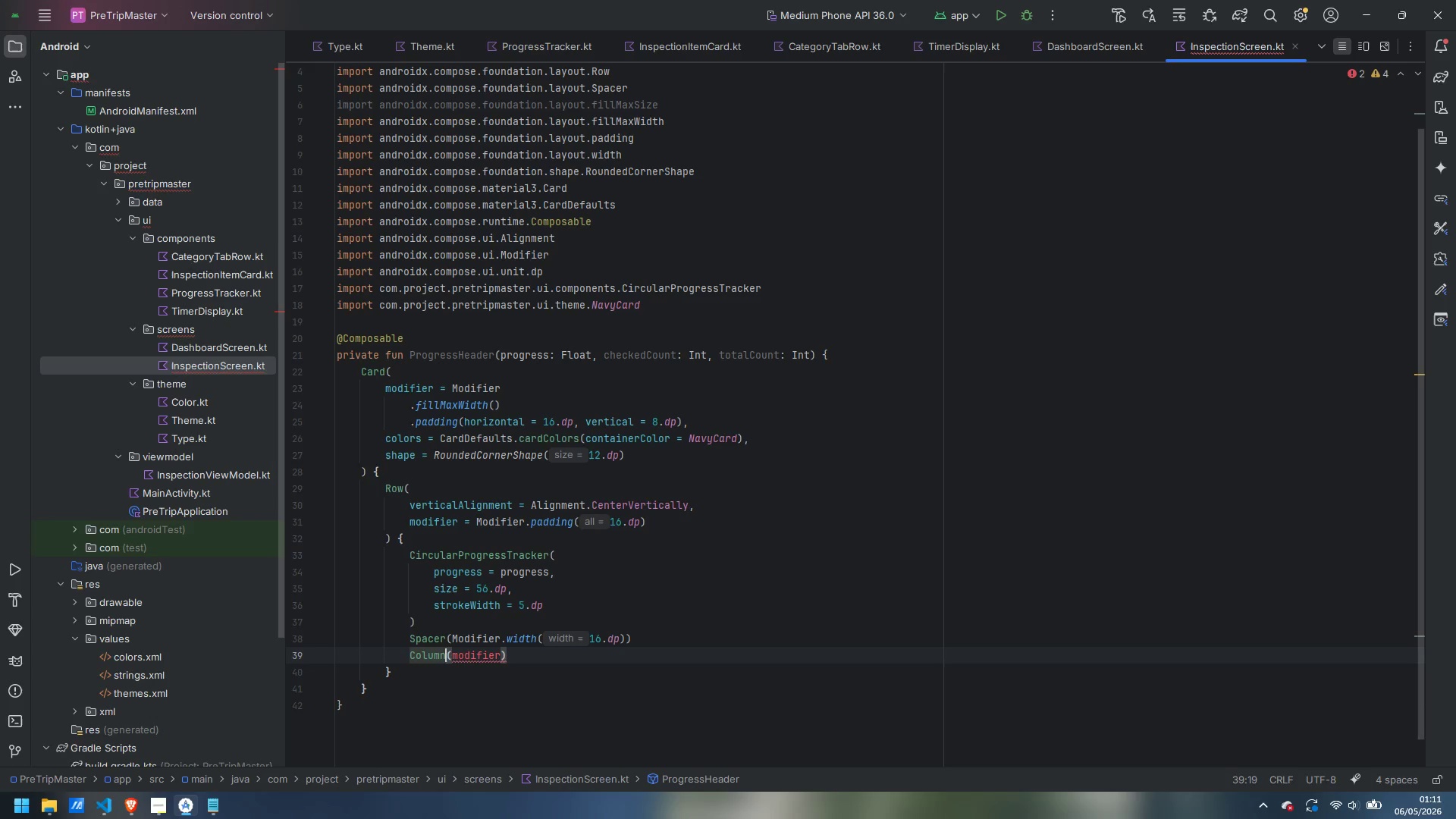 
key(ArrowRight)
 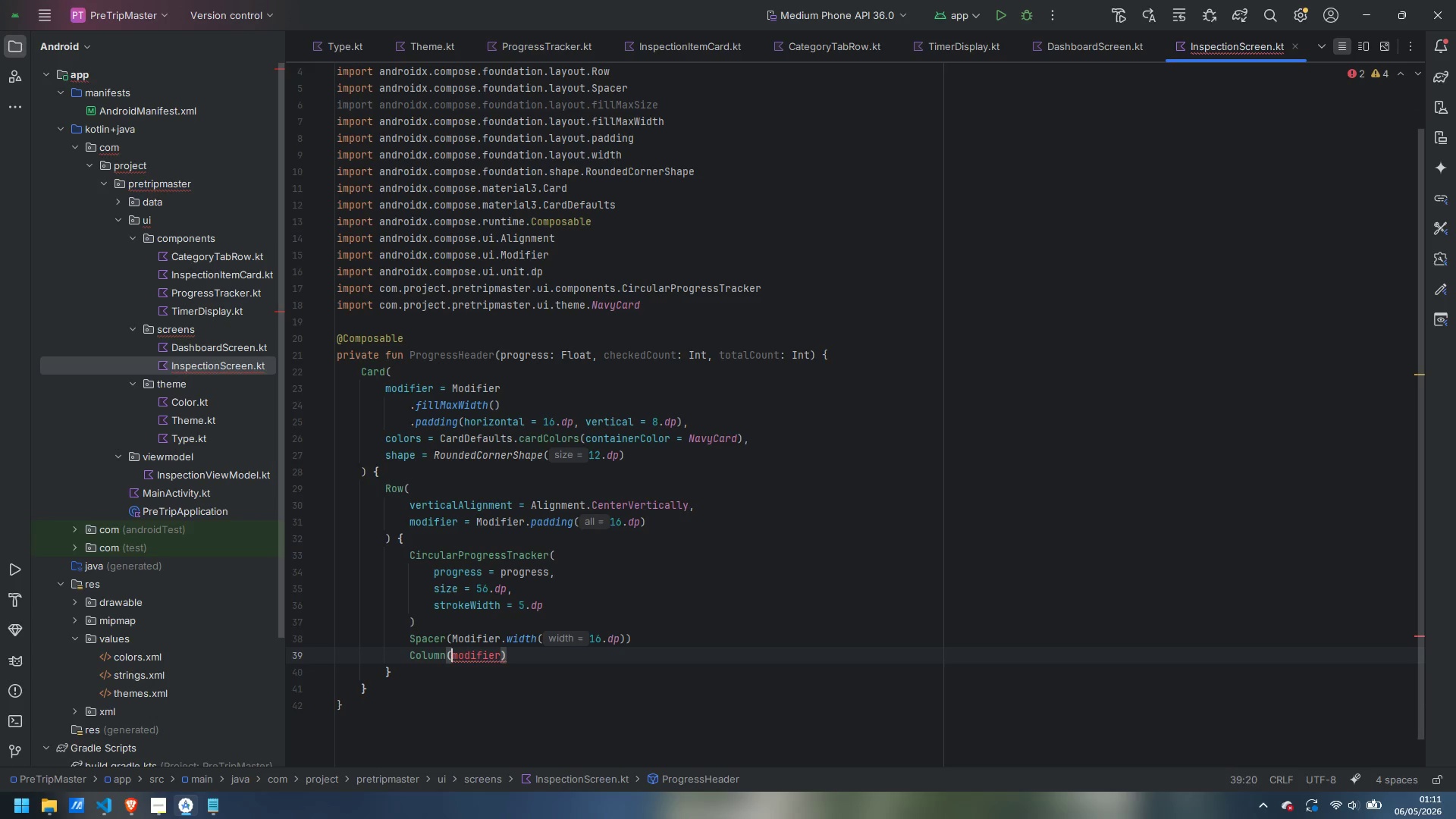 
key(Control+ControlLeft)
 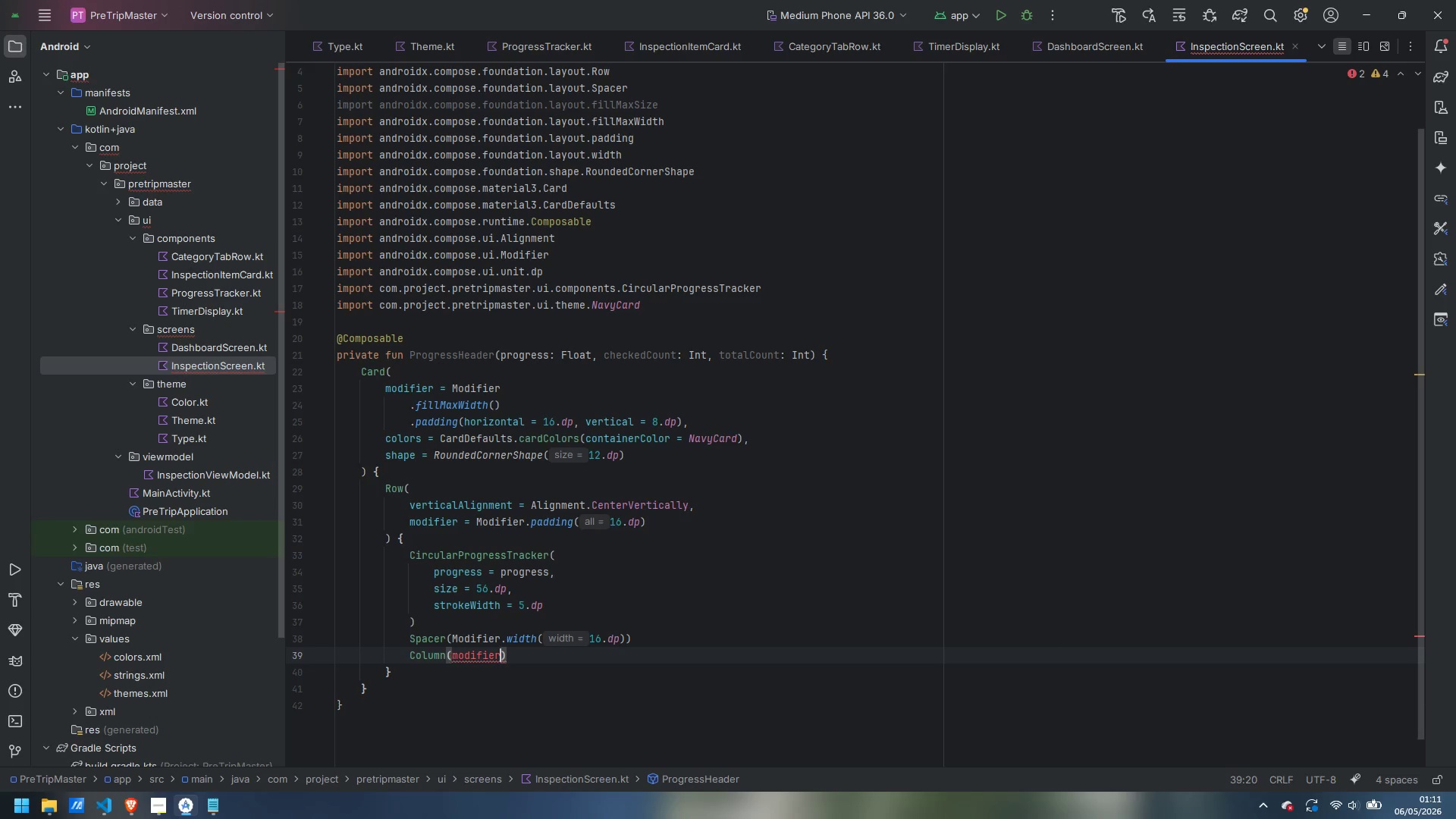 
key(Control+ArrowRight)
 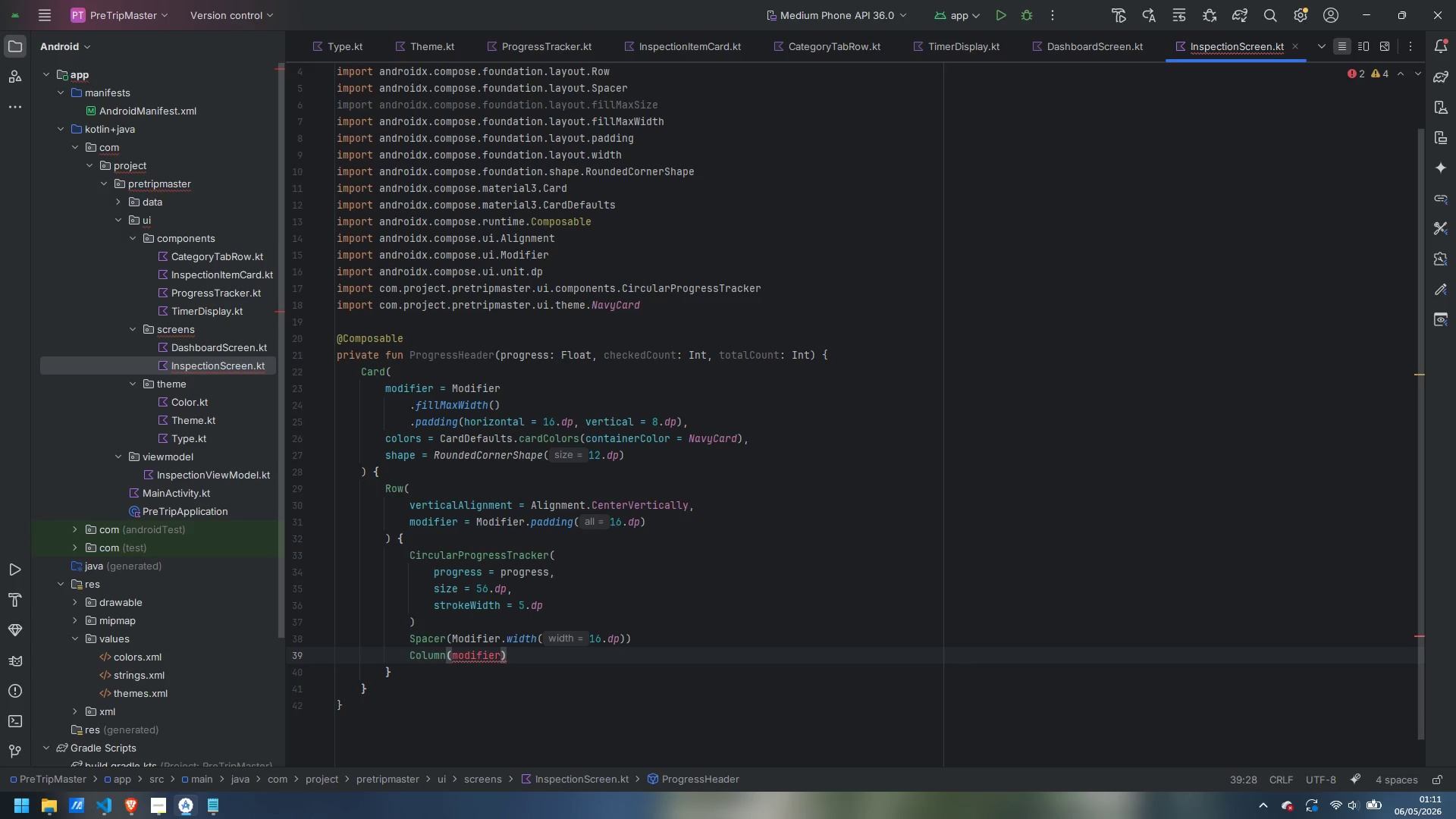 
type( = Mod)
 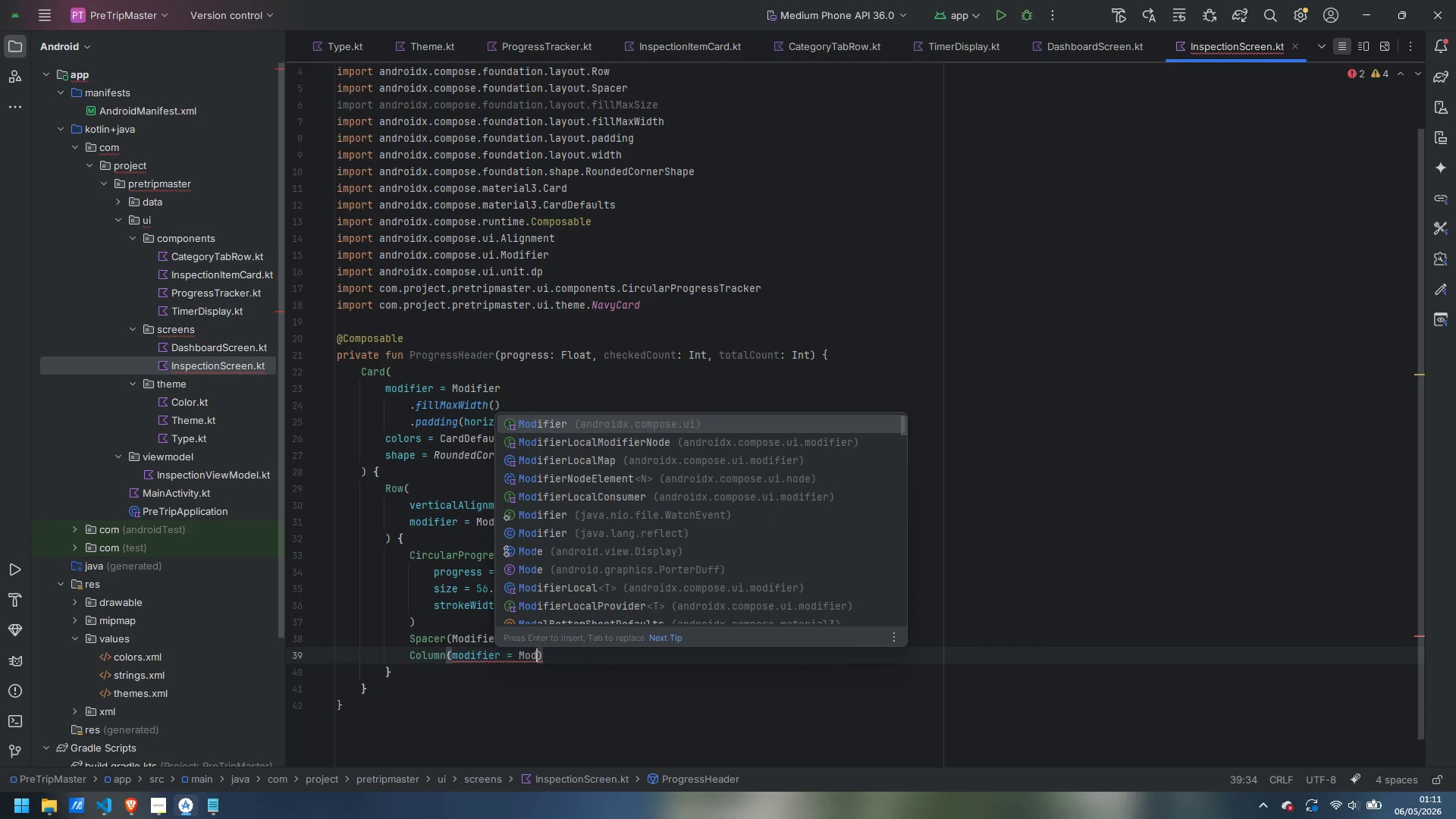 
key(Enter)
 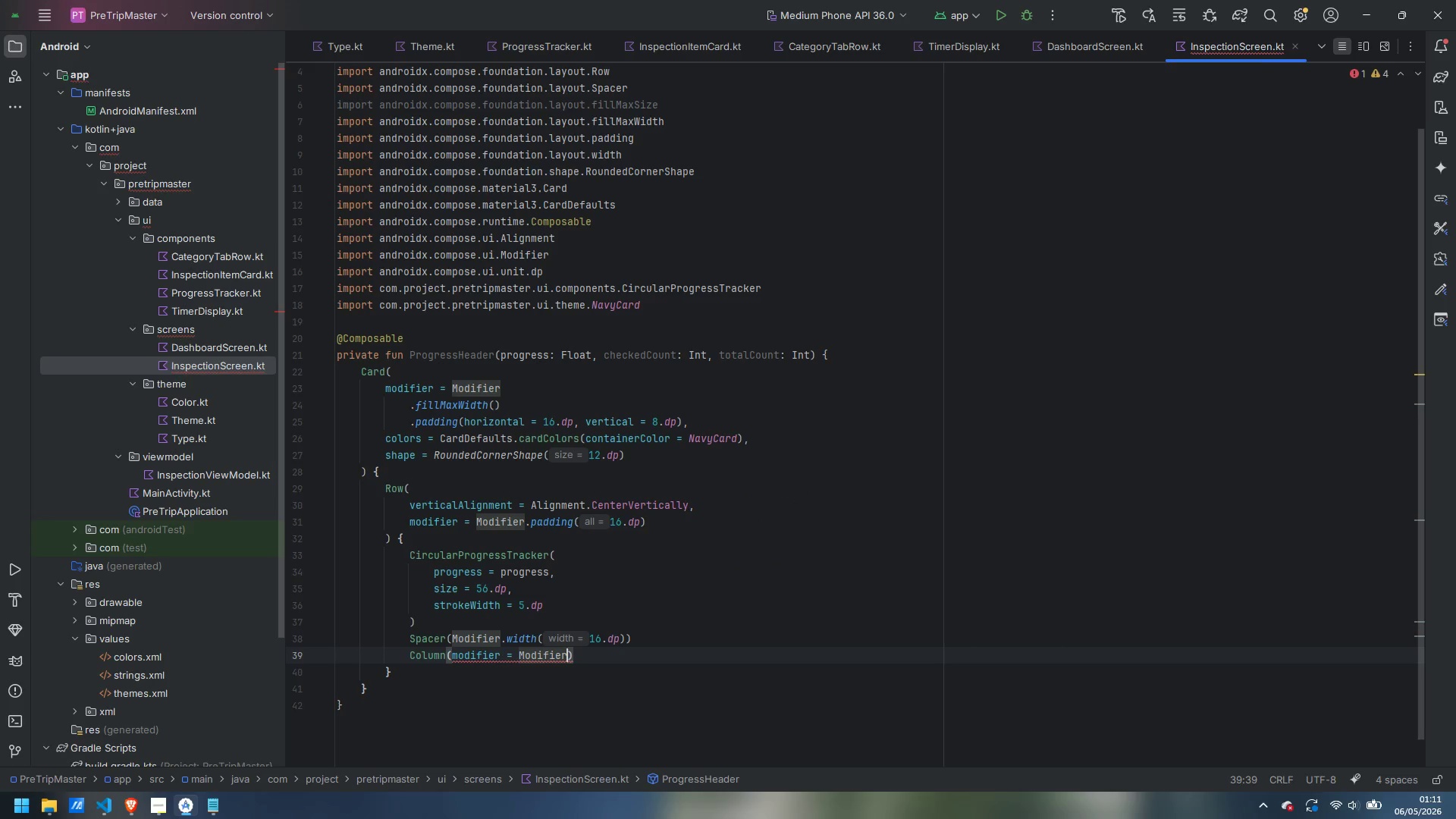 
type(.fil)
 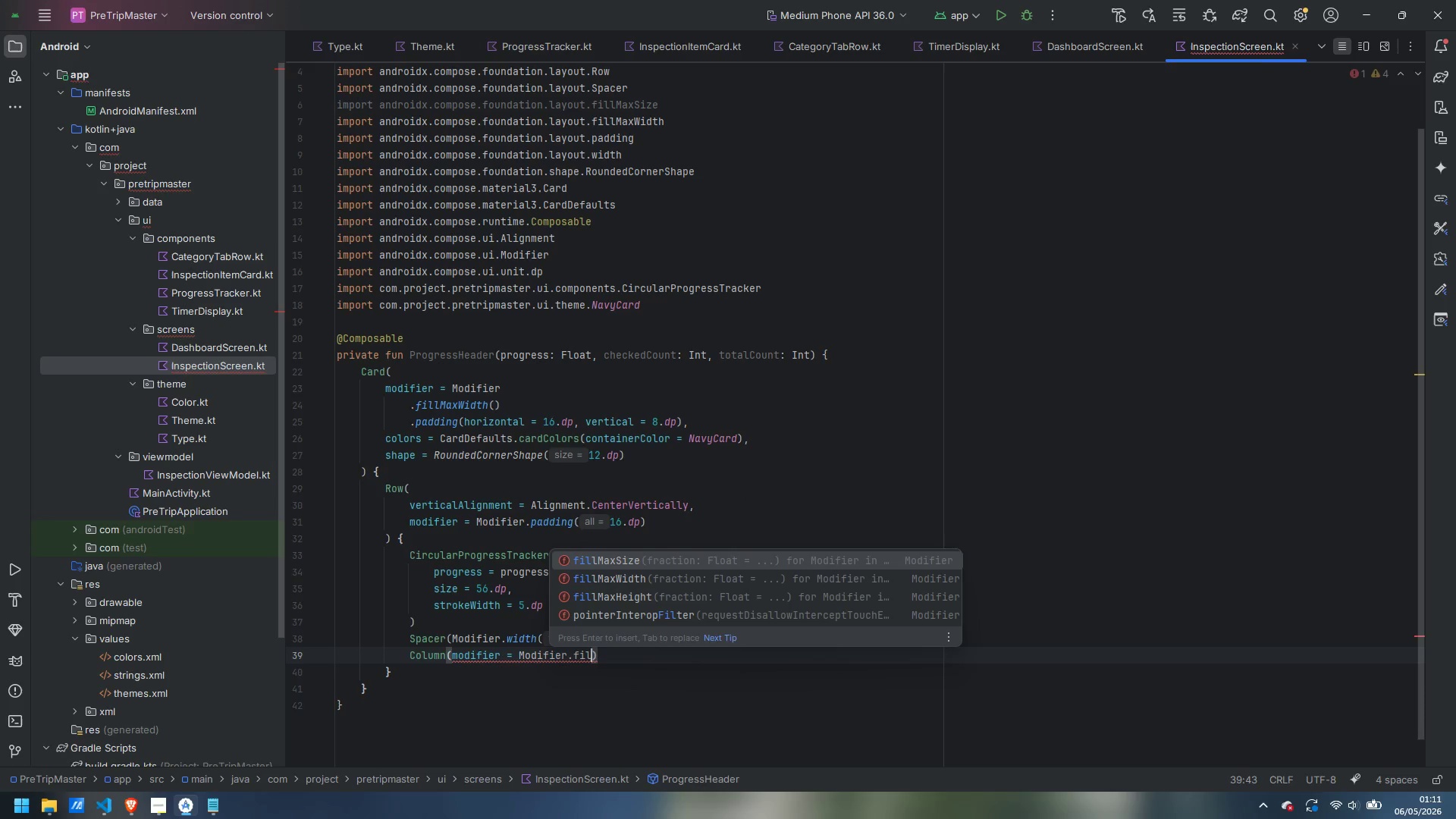 
key(ArrowDown)
 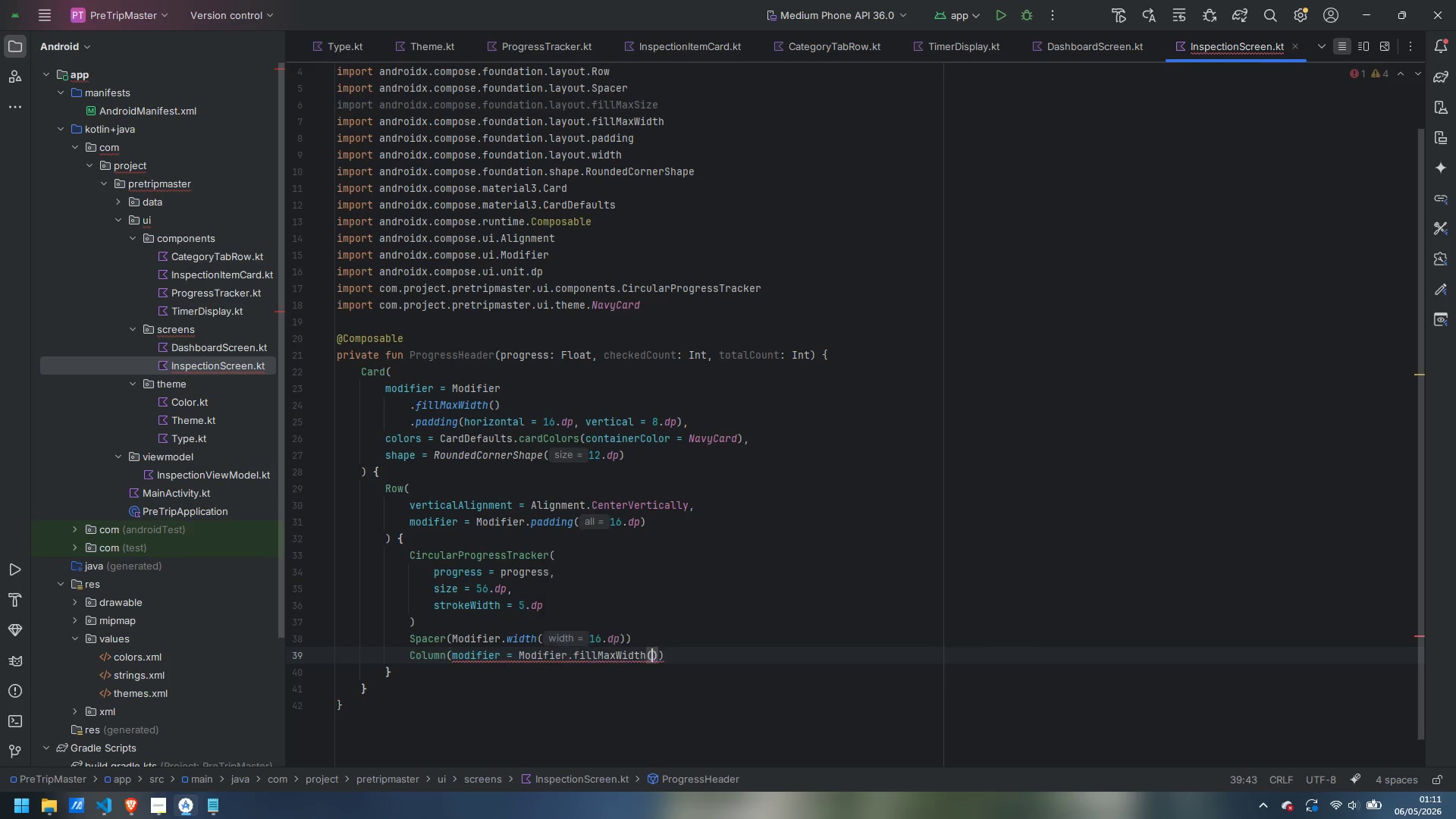 
key(Enter)
 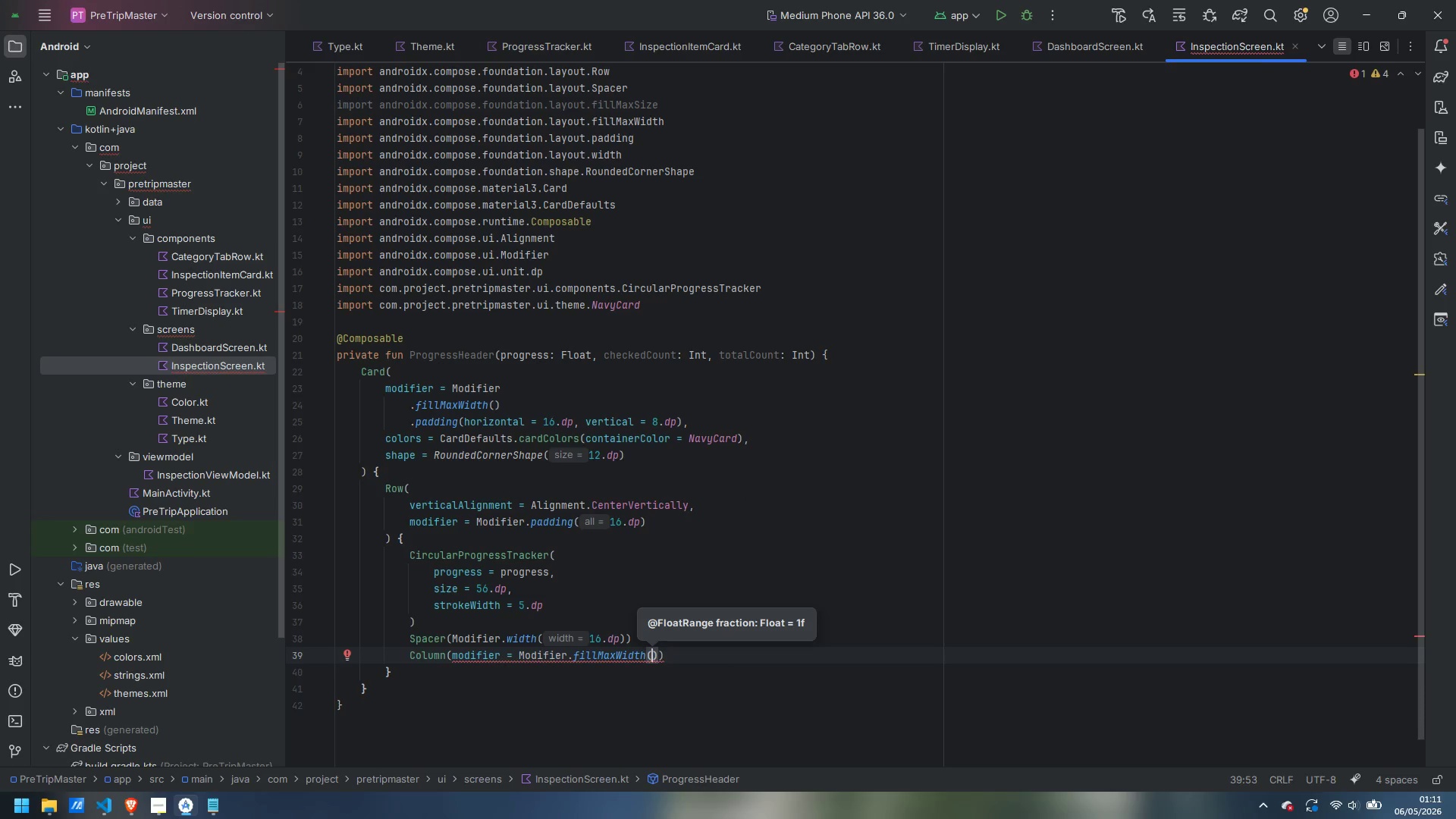 
key(ArrowRight)
 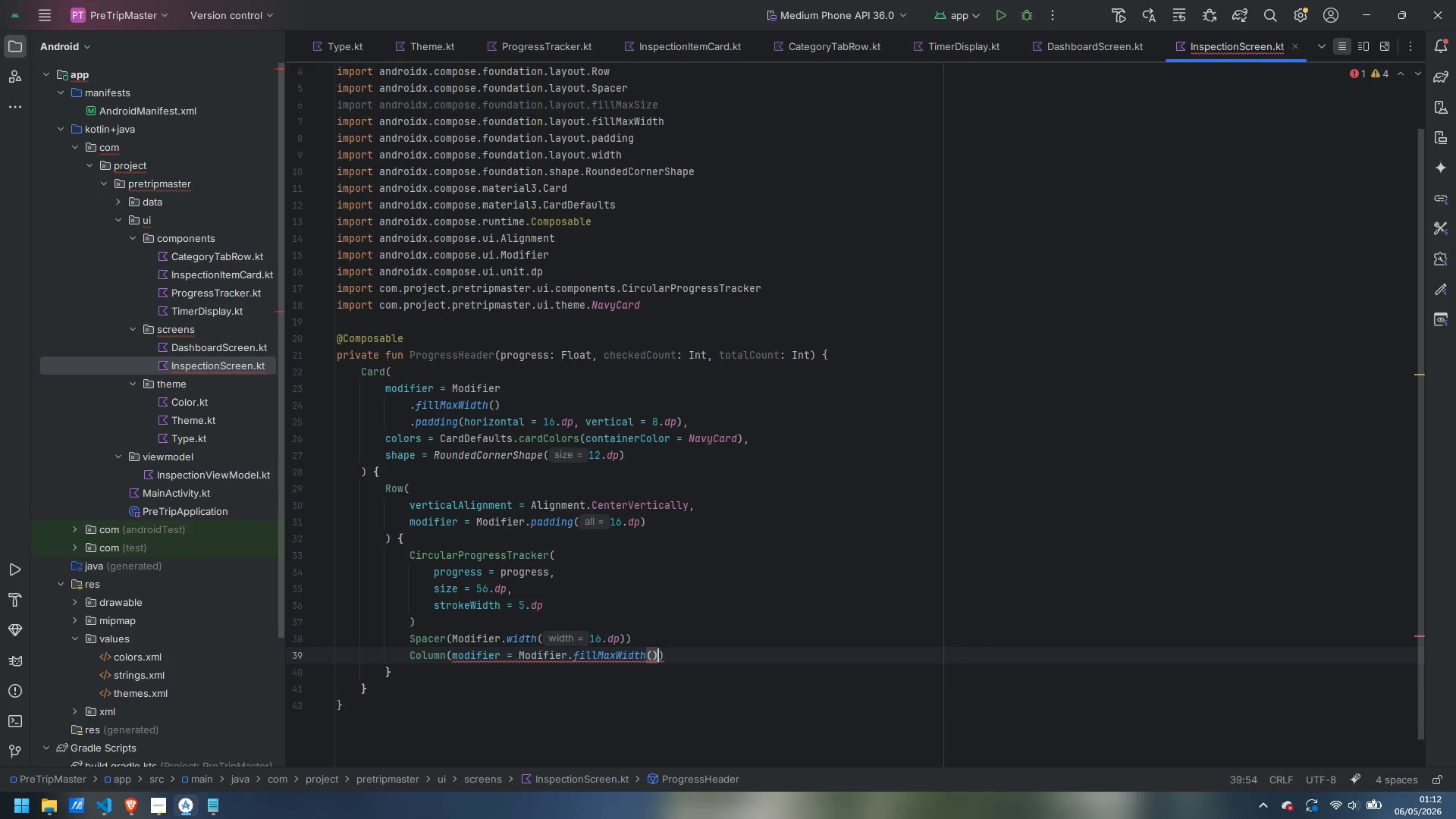 
key(ArrowRight)
 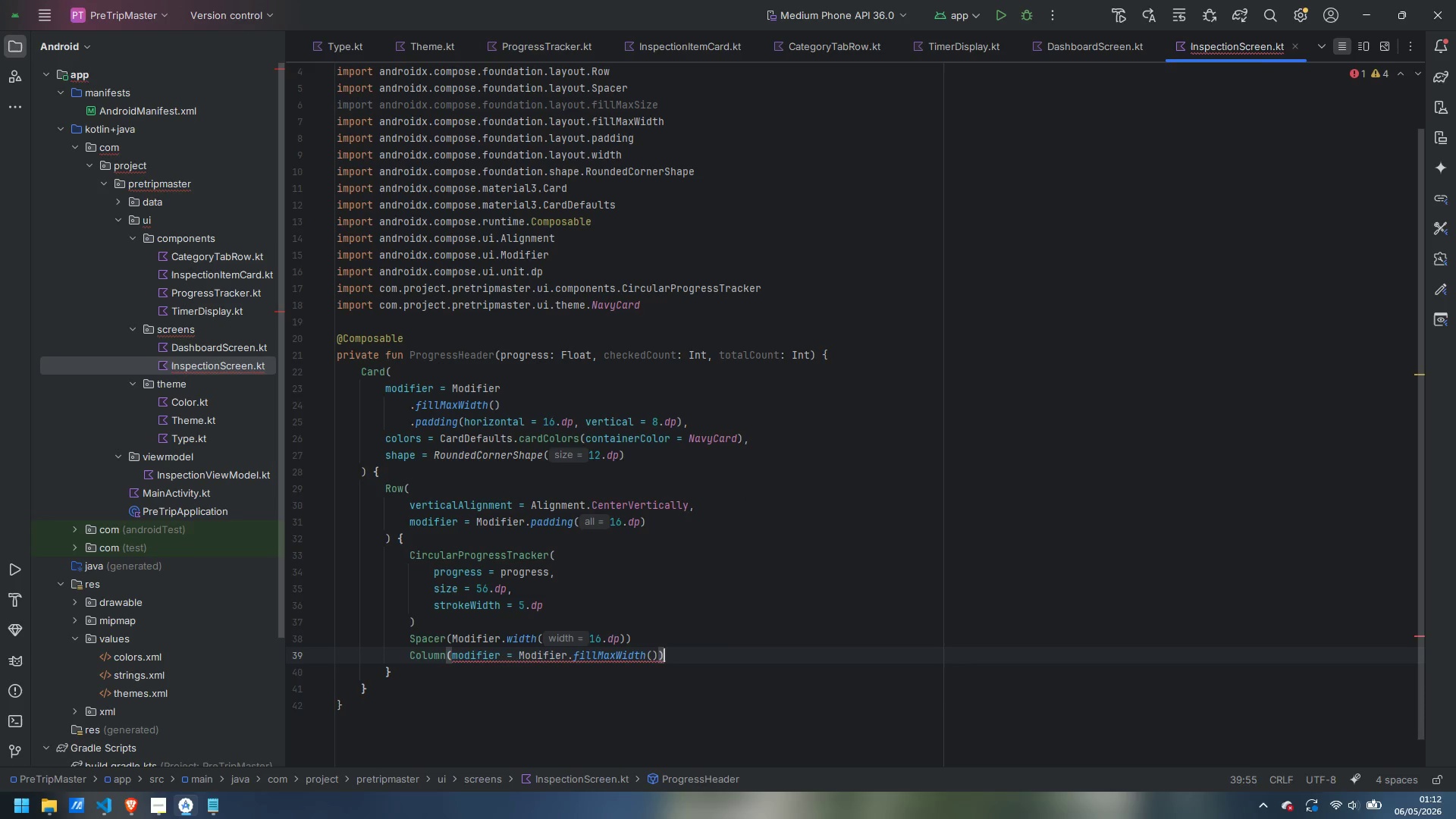 
key(Space)
 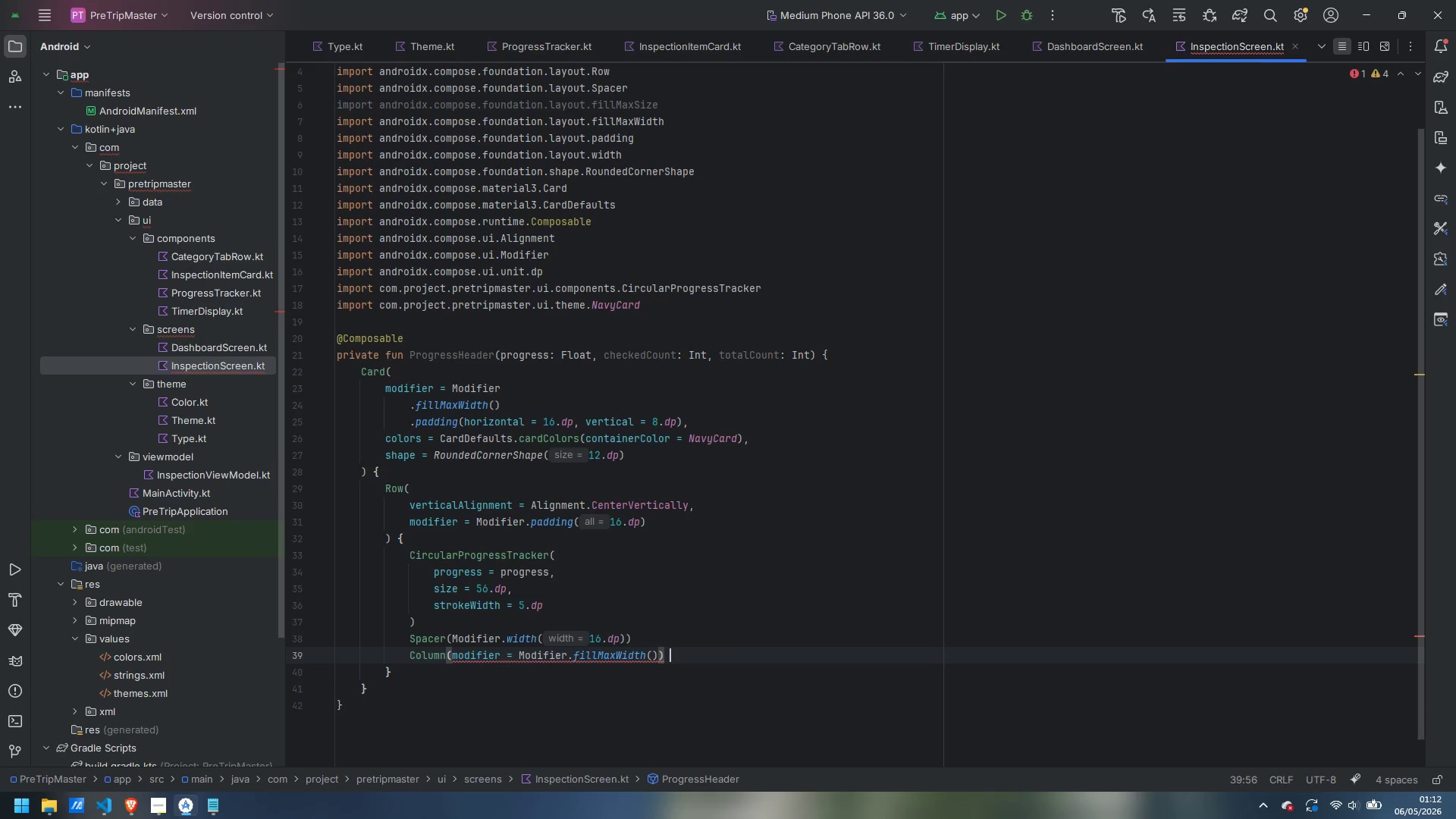 
key(Shift+BracketLeft)
 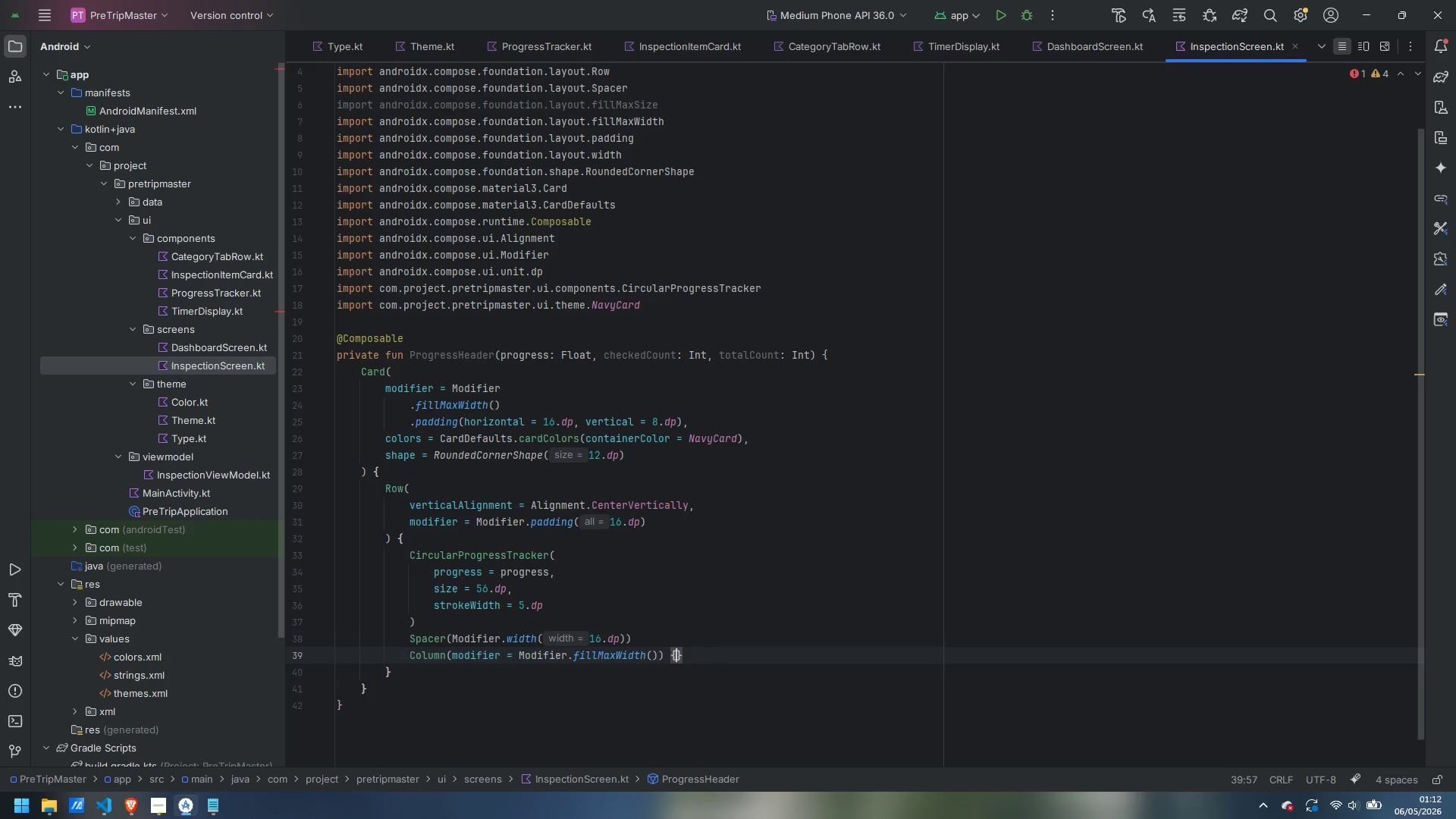 
key(Enter)
 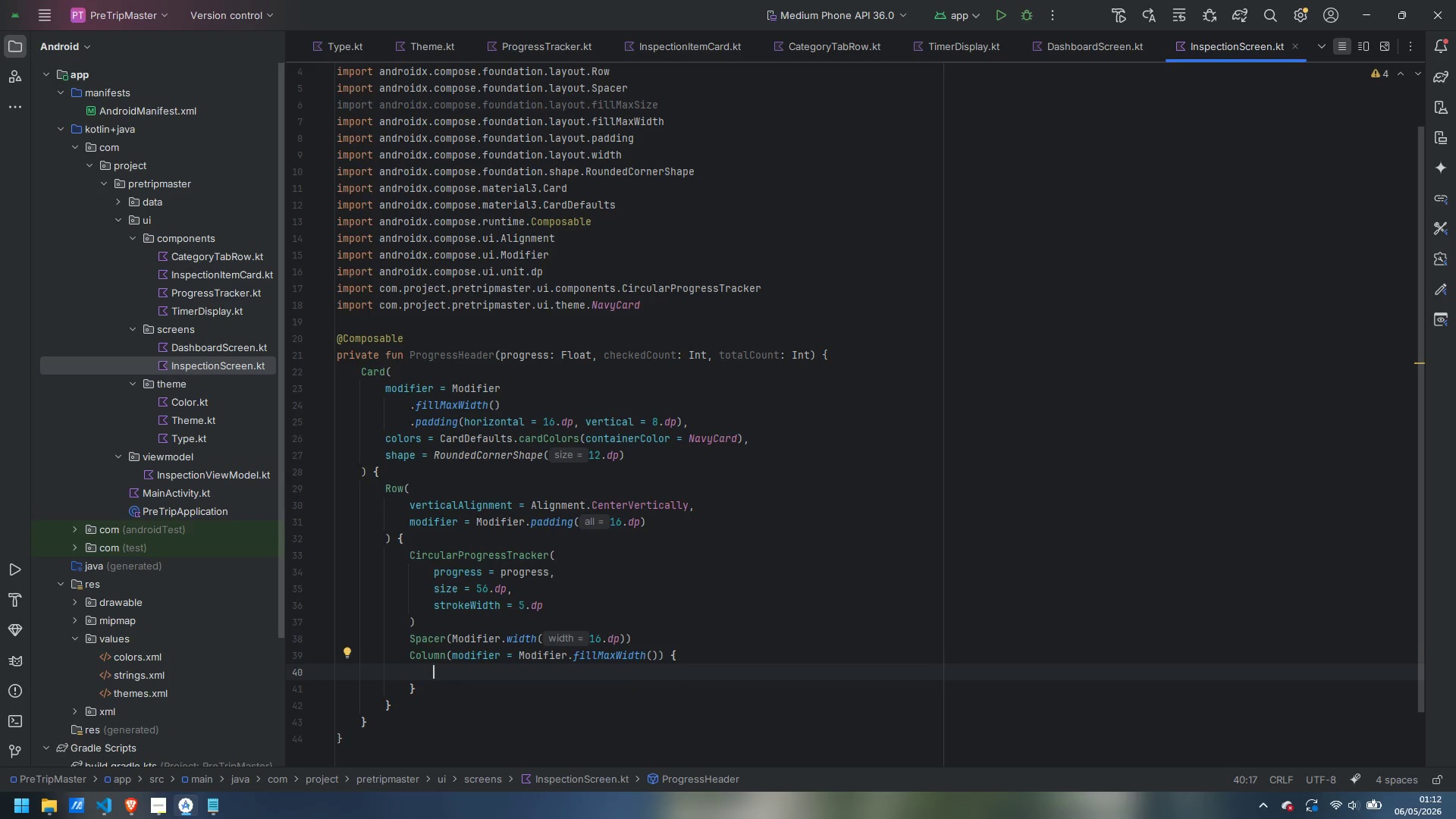 
wait(7.72)
 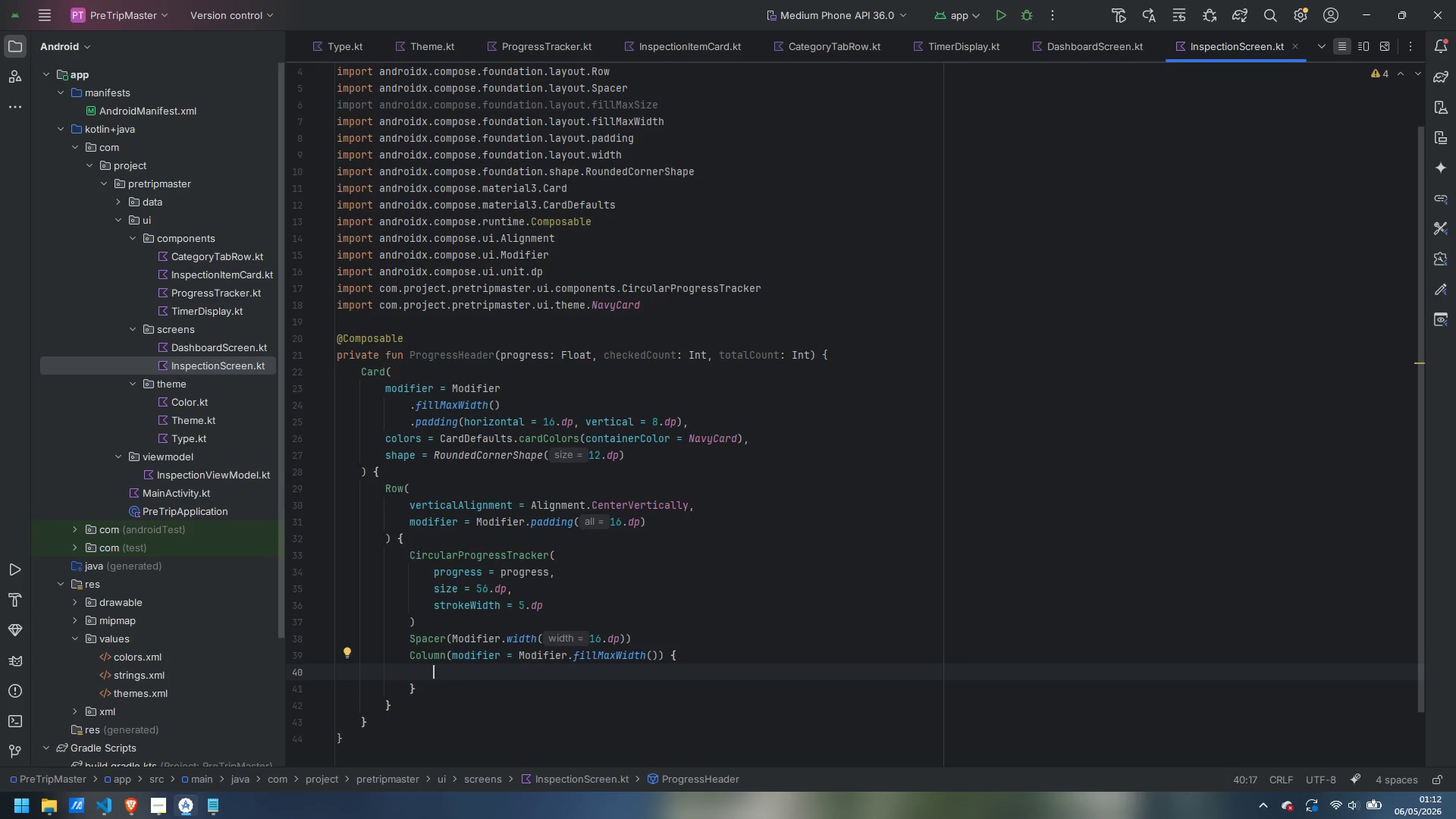 
key(ArrowUp)
 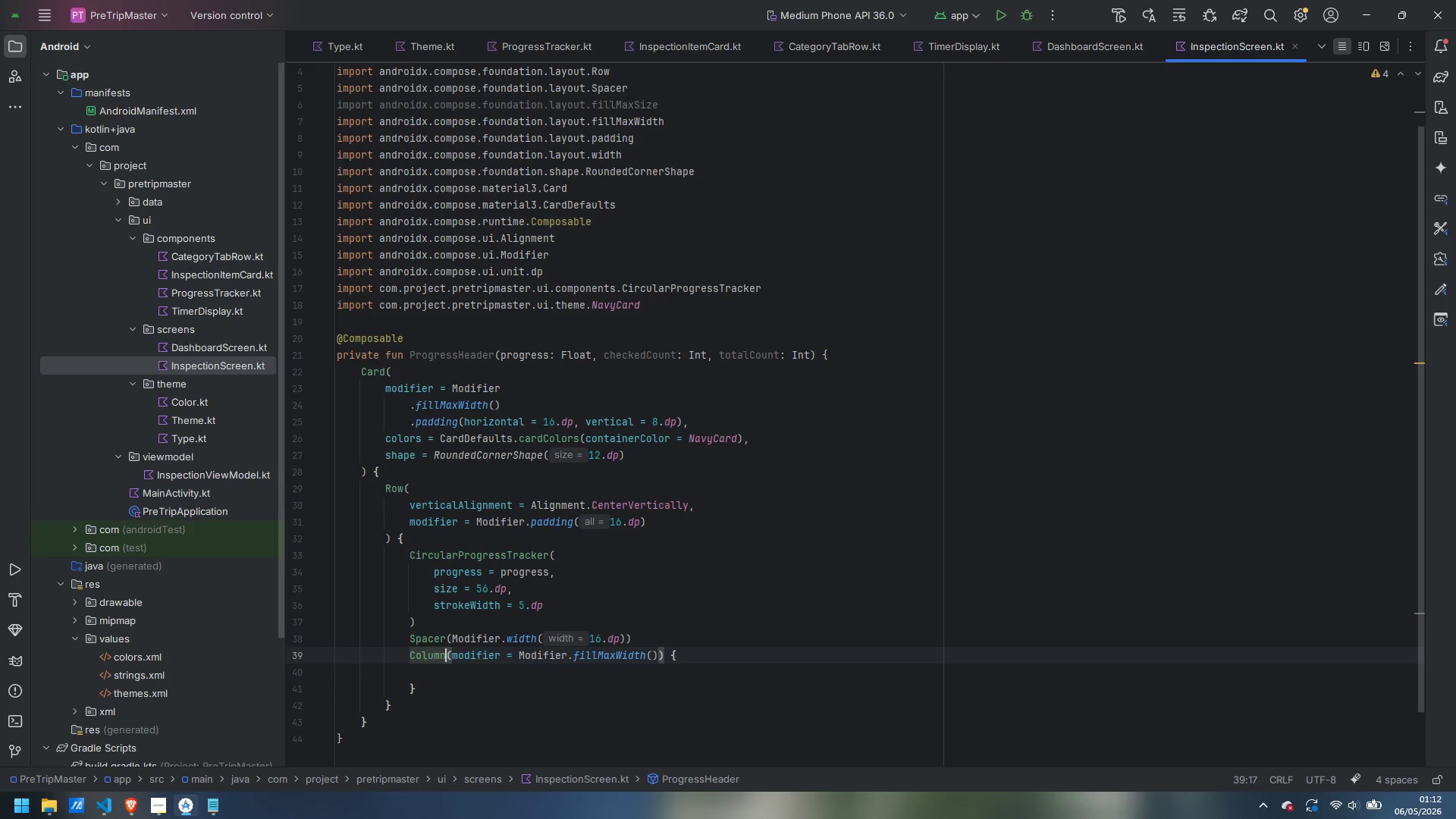 
key(Control+ArrowRight)
 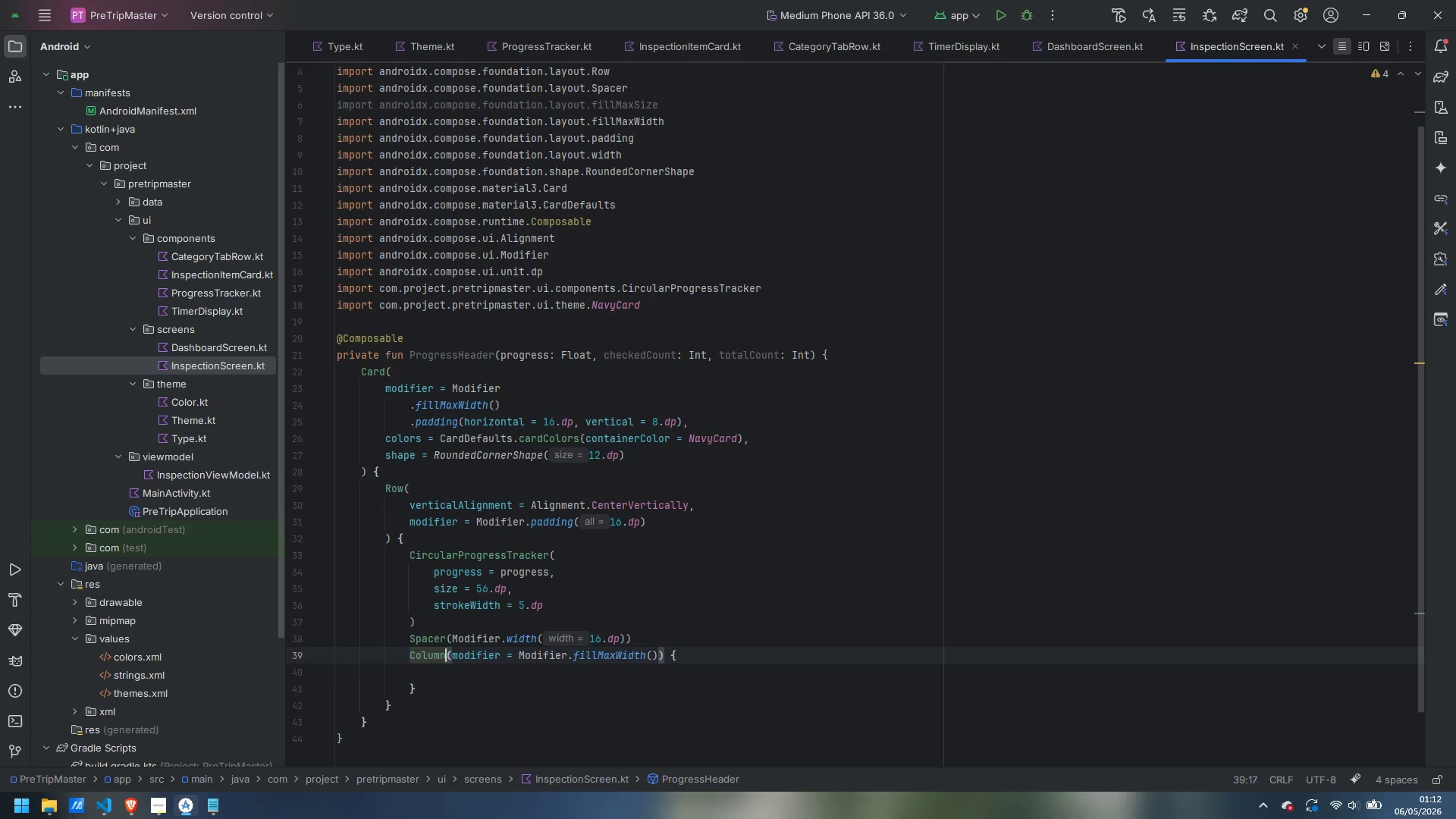 
key(Control+ArrowRight)
 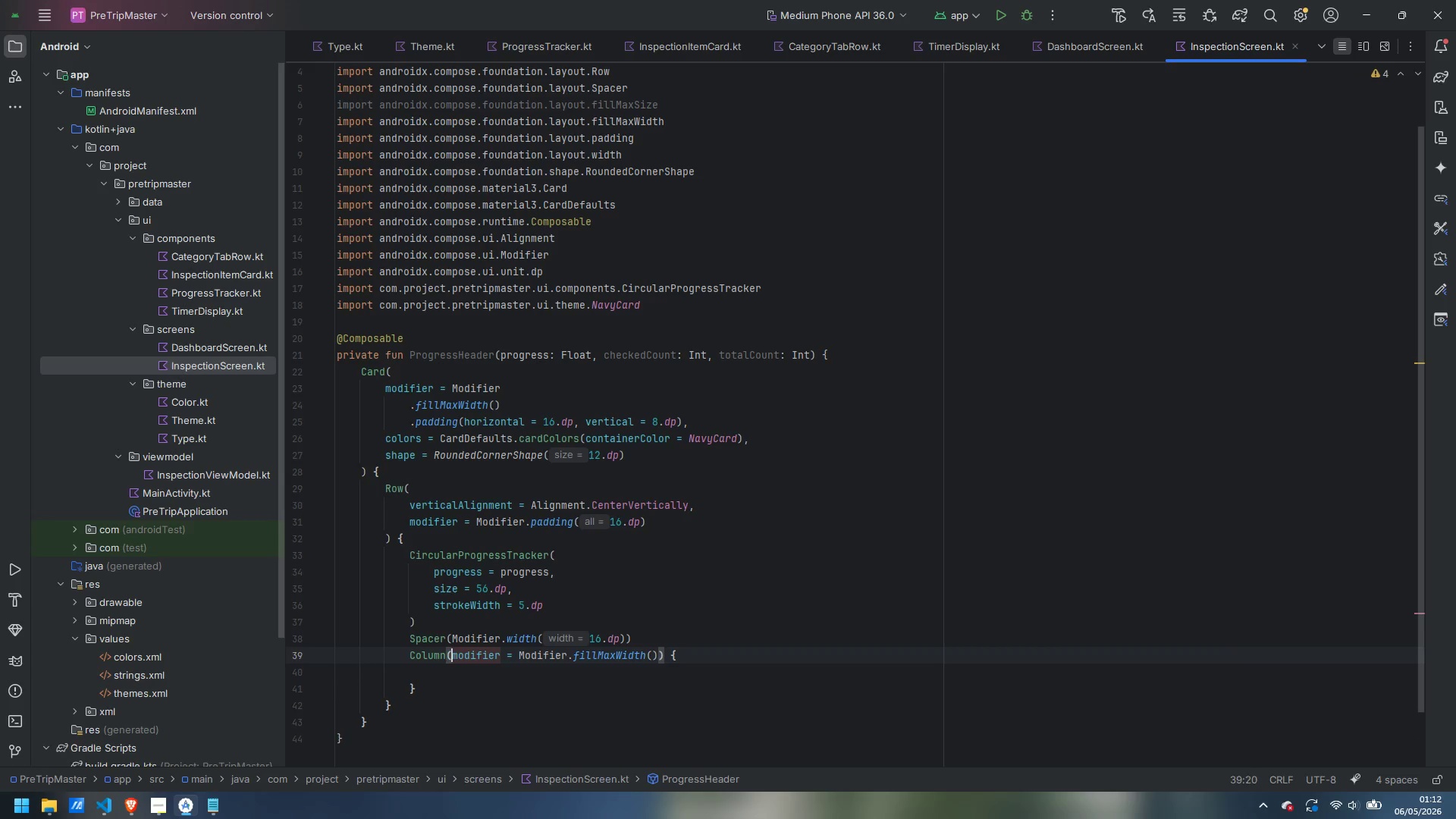 
key(Control+ArrowRight)
 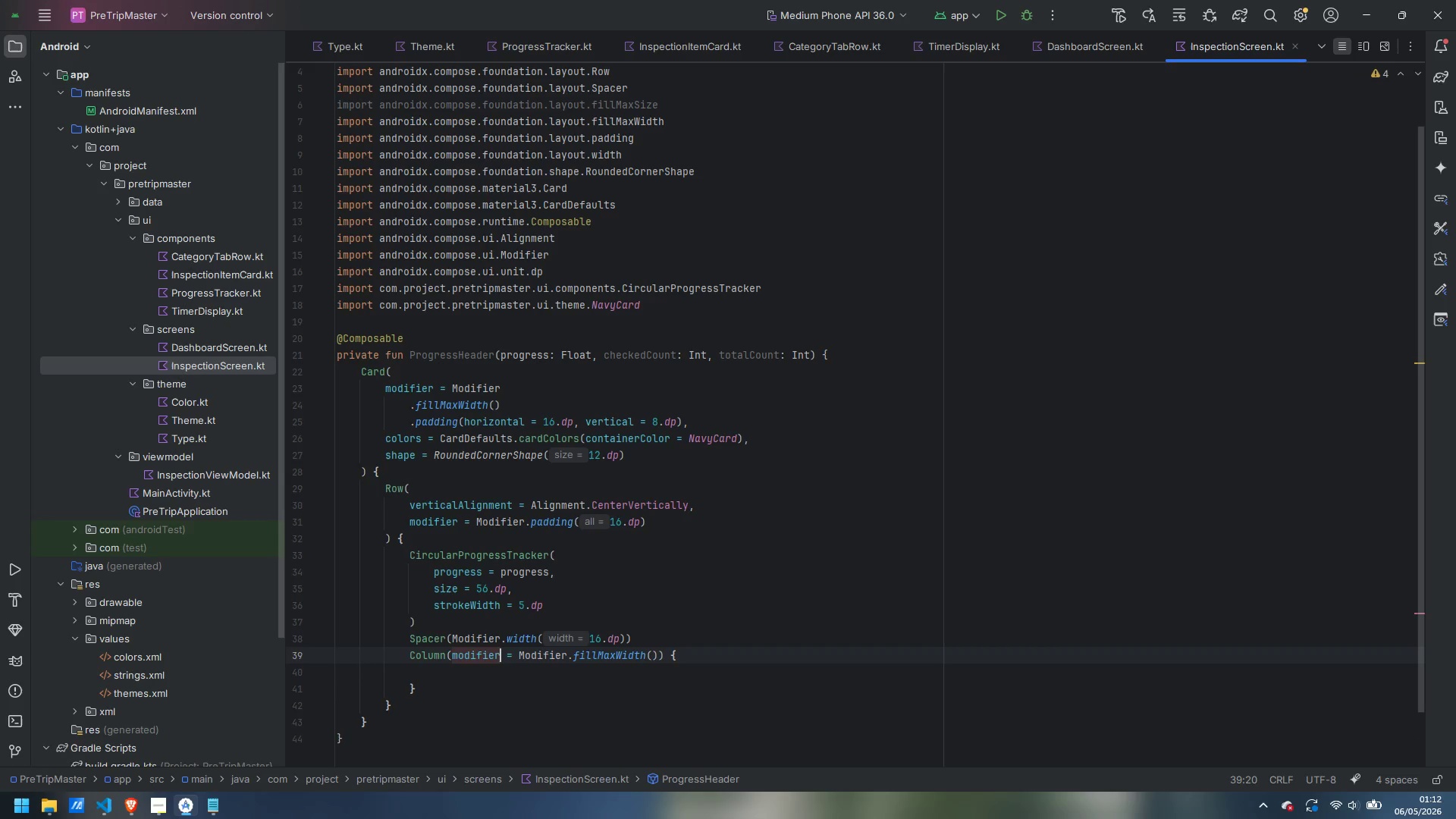 
key(Control+ArrowRight)
 